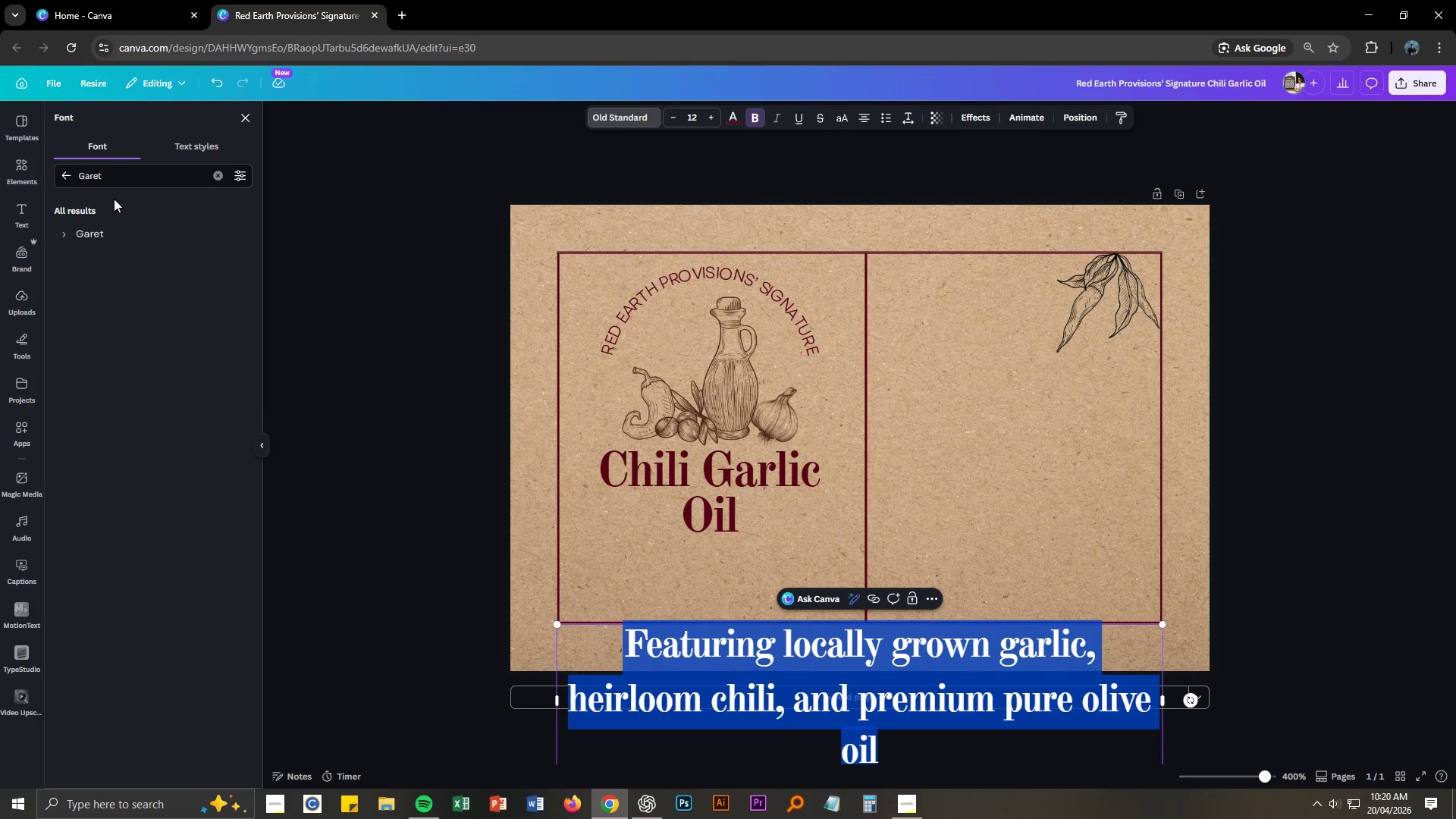 
left_click([96, 231])
 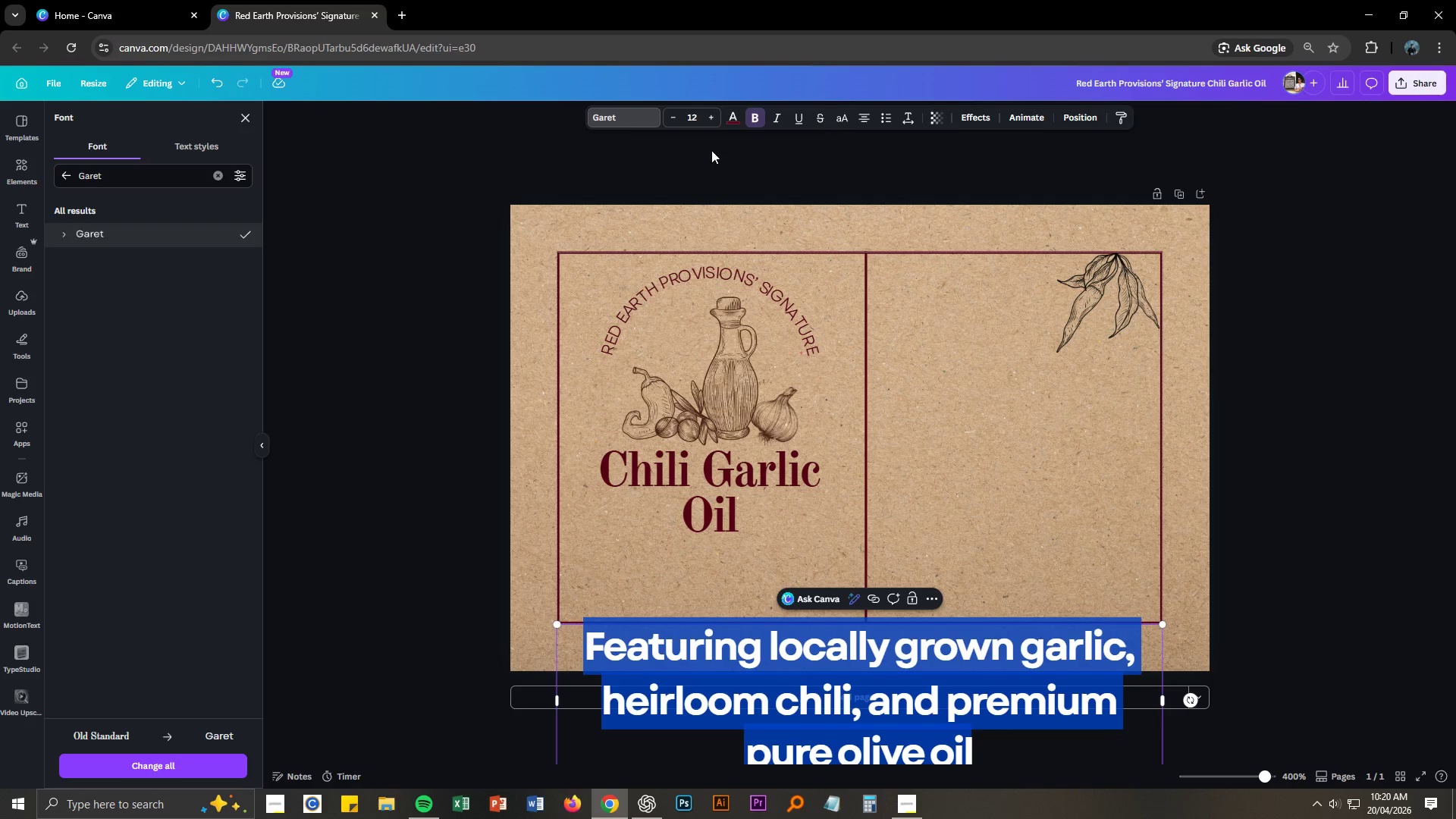 
left_click([748, 122])
 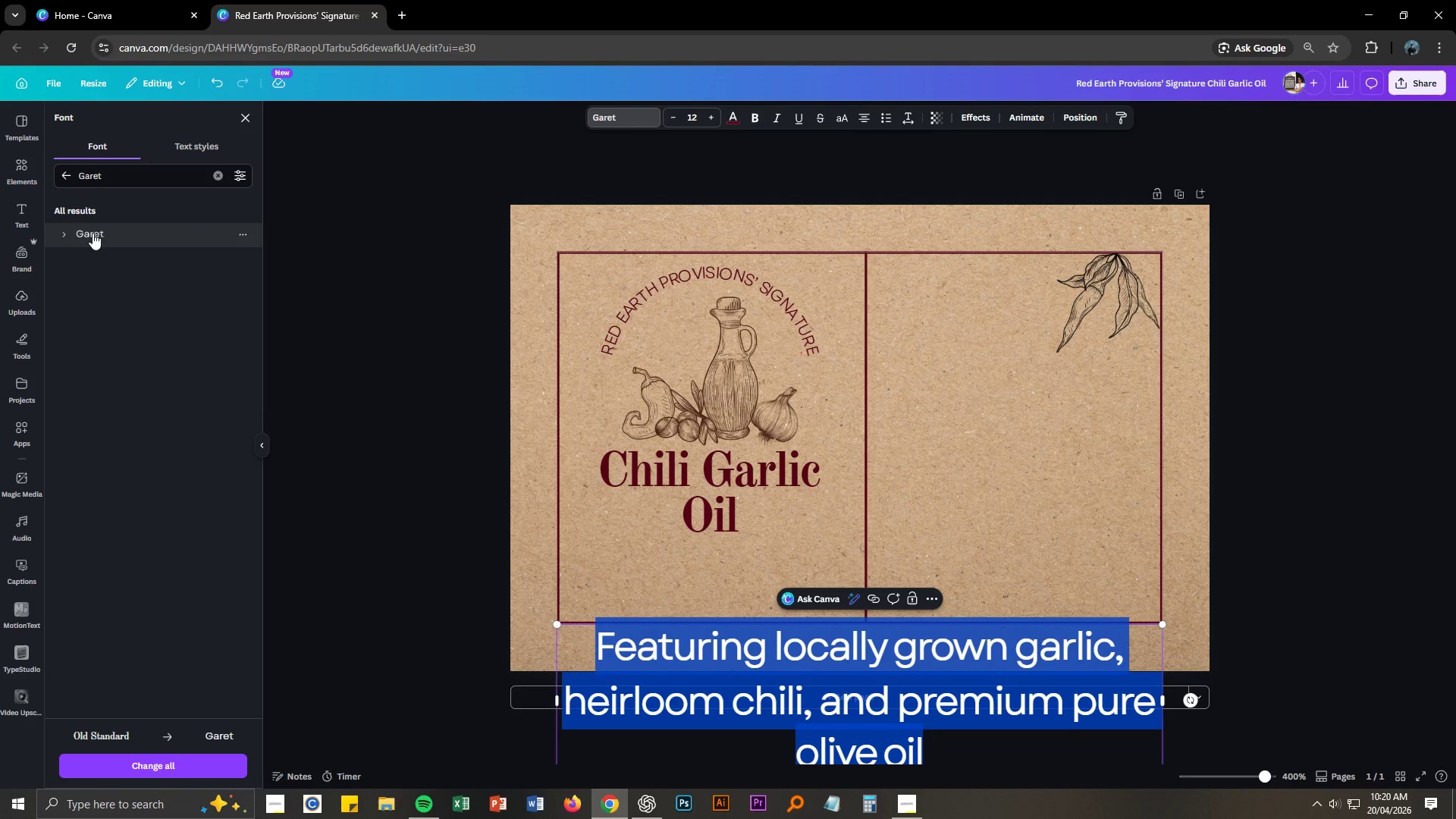 
left_click_drag(start_coordinate=[71, 236], to_coordinate=[66, 236])
 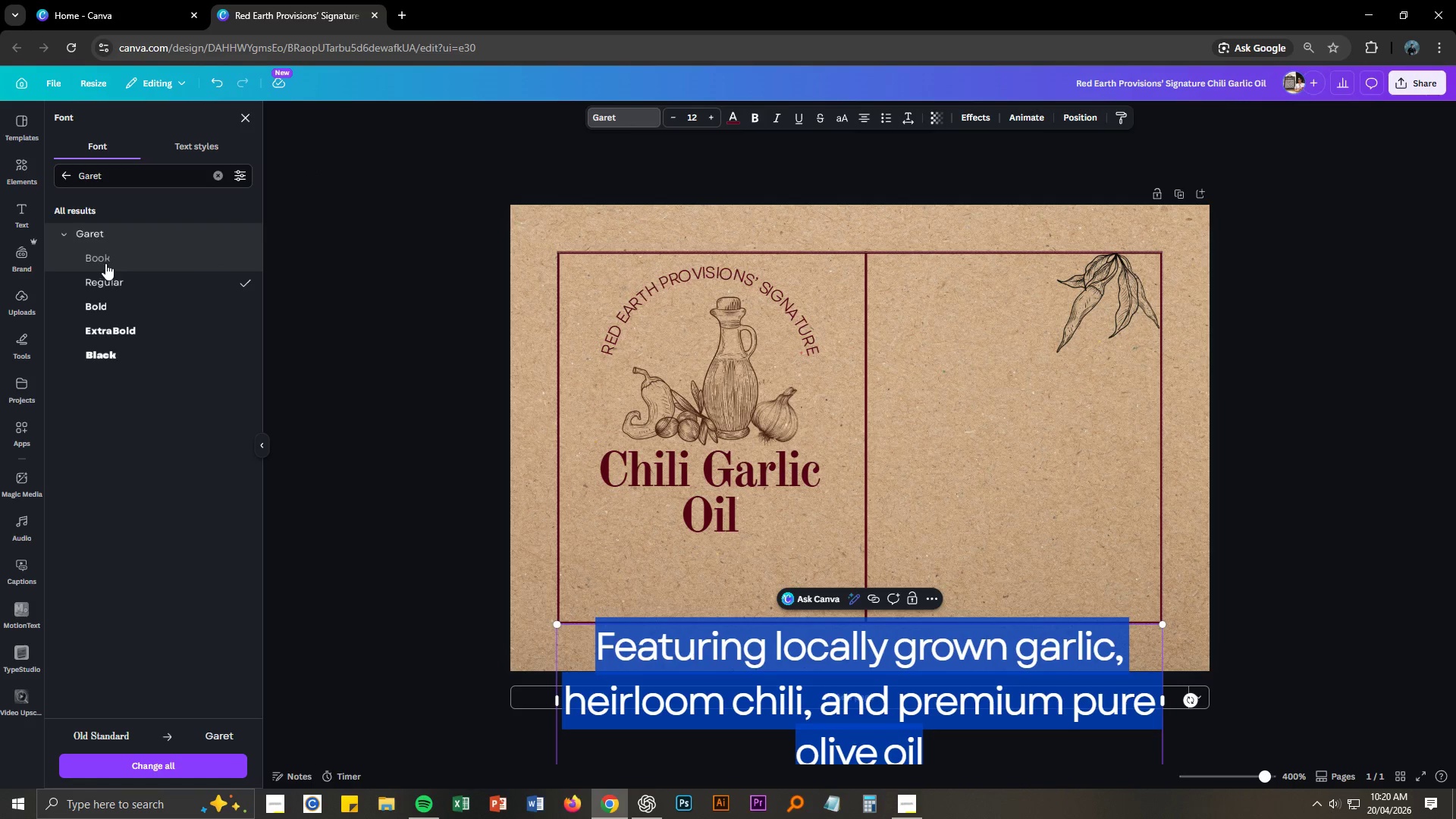 
left_click([105, 258])
 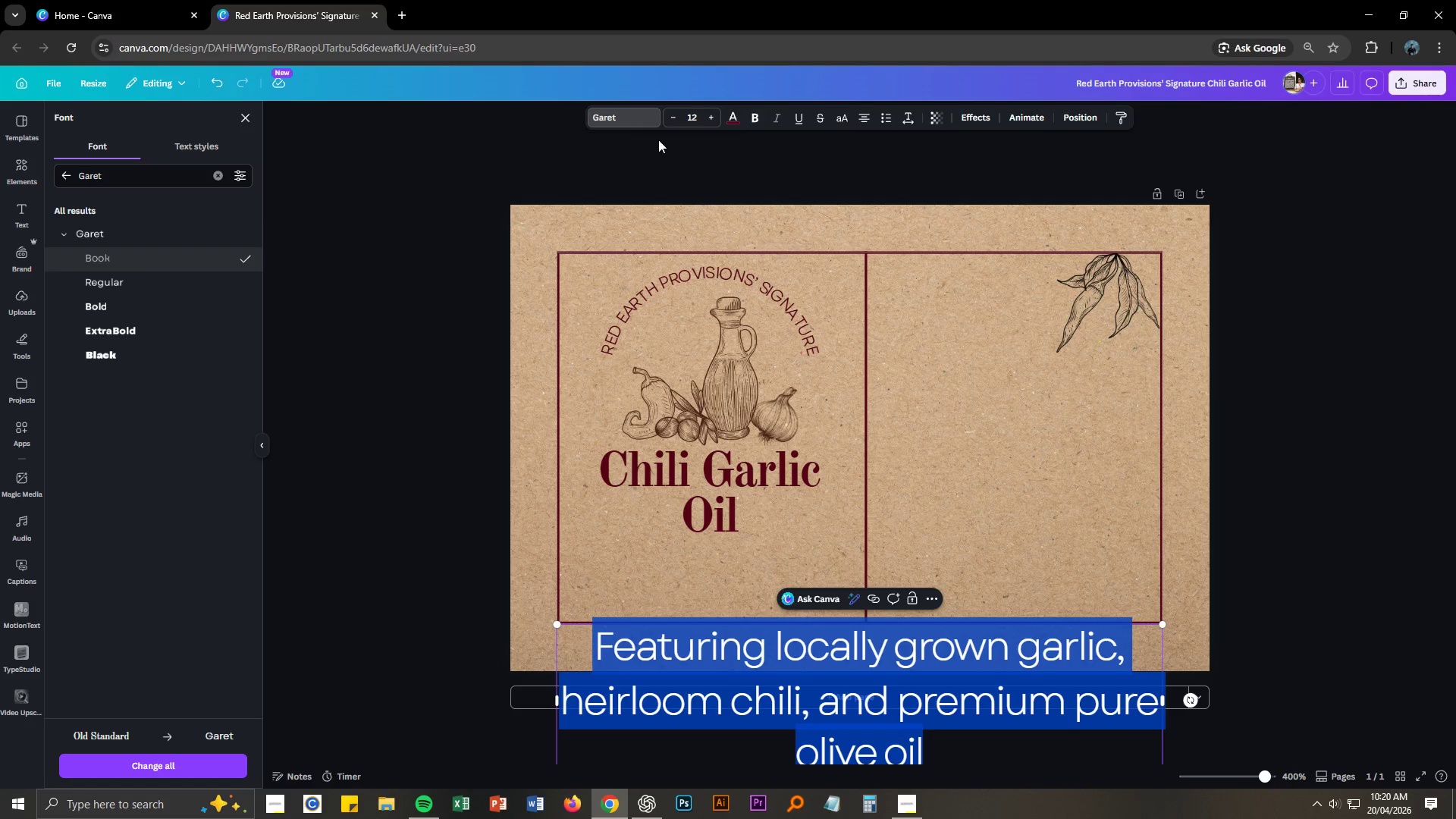 
left_click([634, 121])
 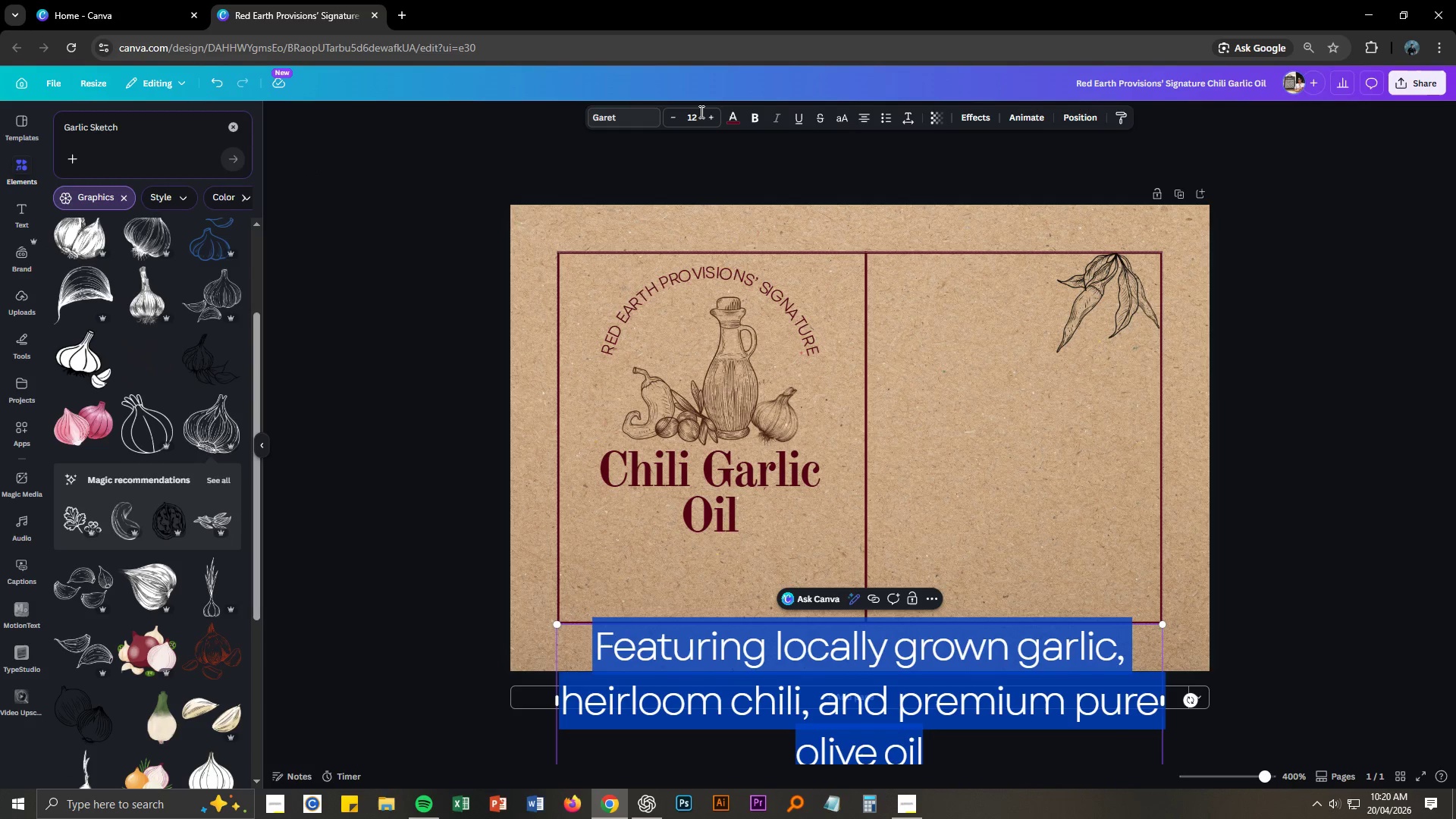 
left_click([700, 111])
 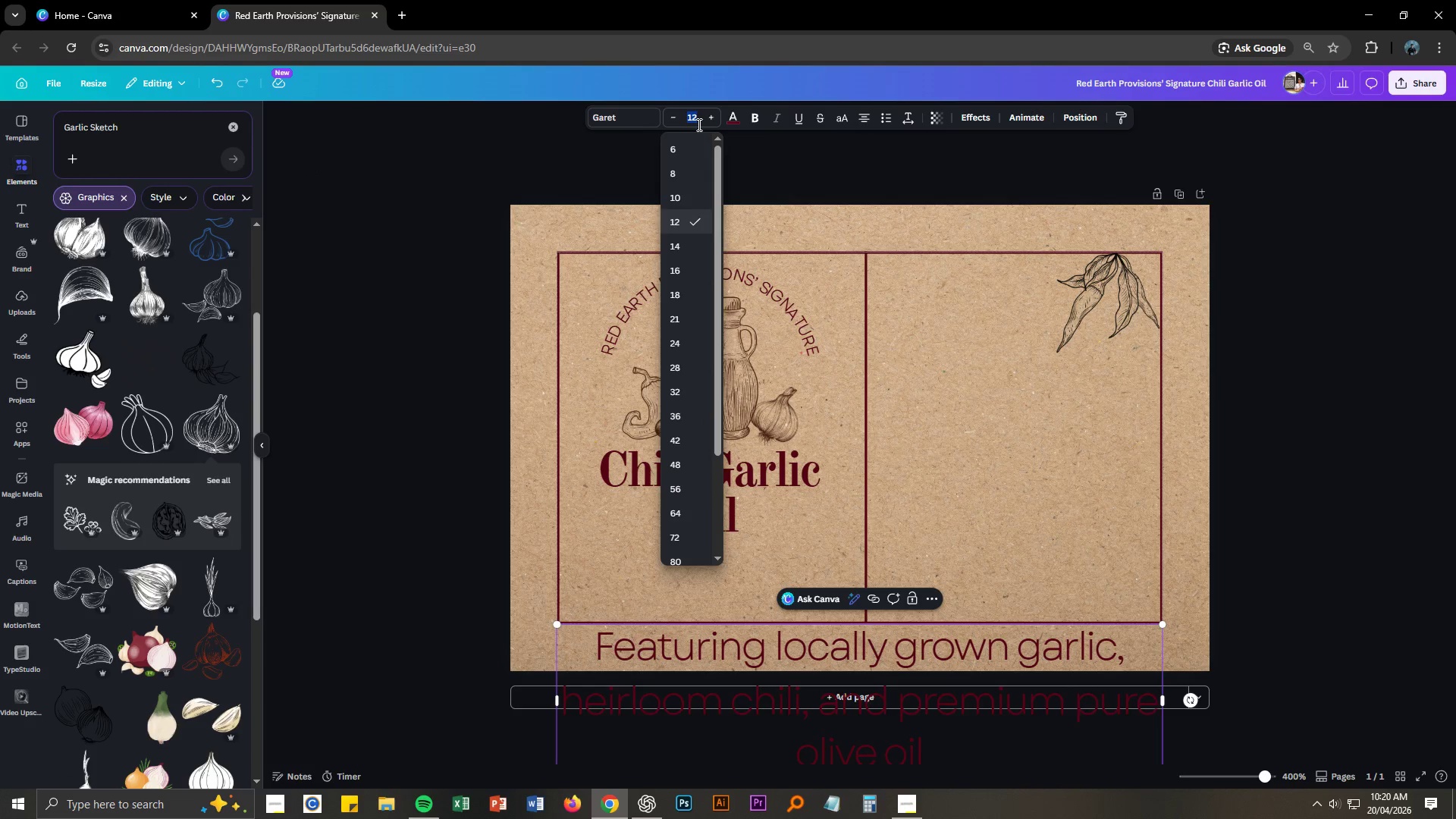 
scroll: coordinate [698, 124], scroll_direction: down, amount: 2.0
 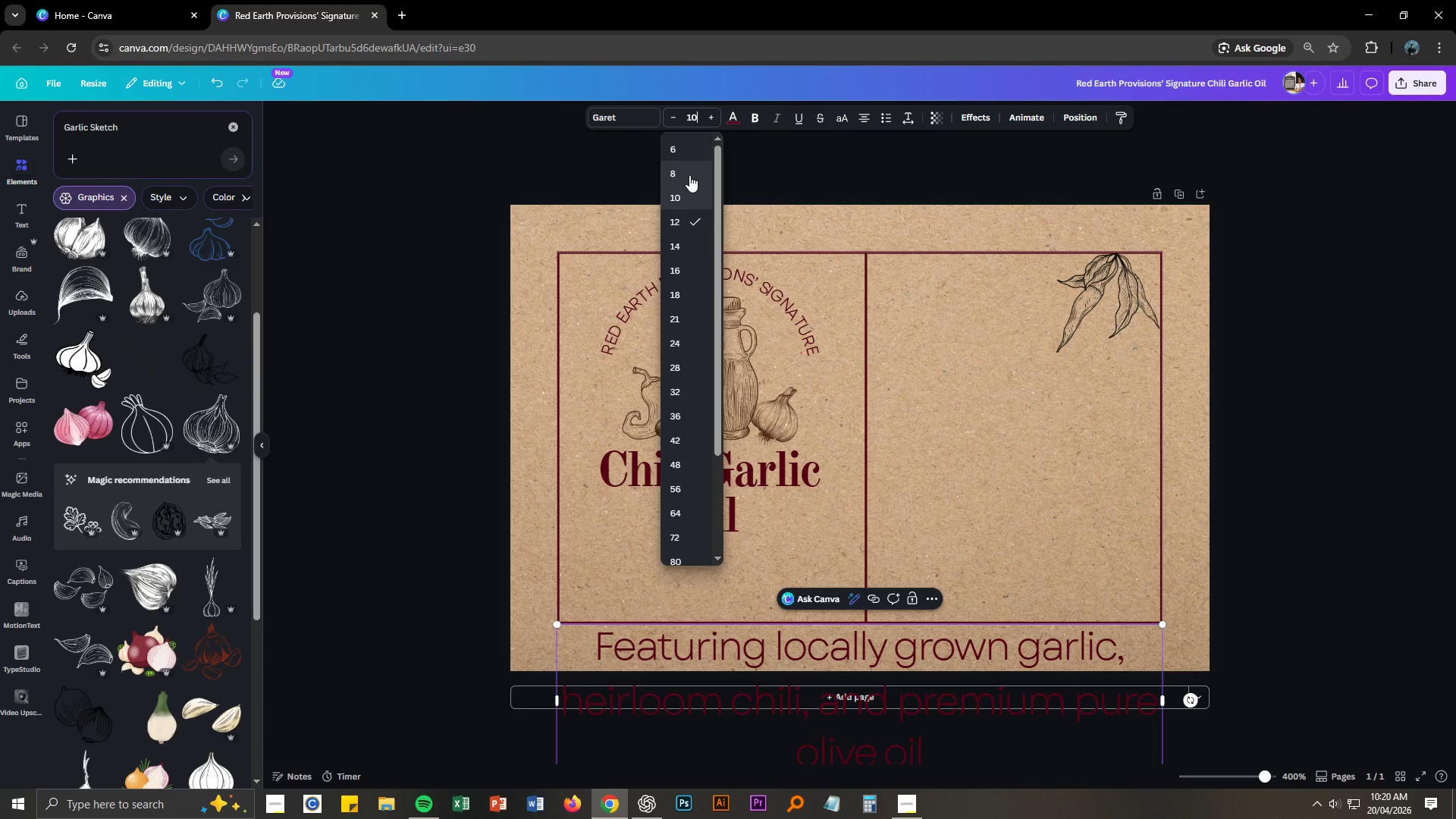 
left_click([689, 175])
 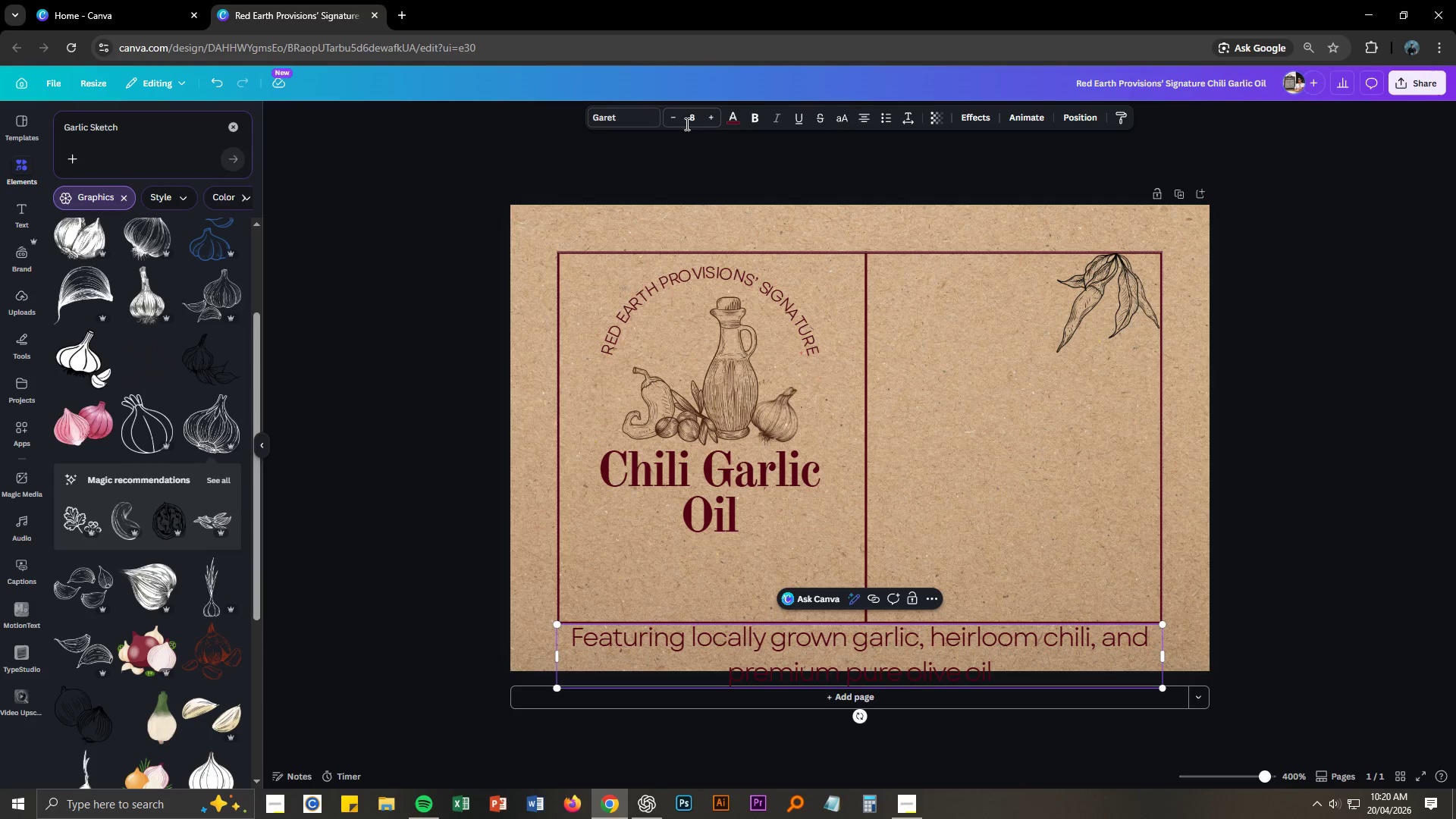 
left_click([696, 121])
 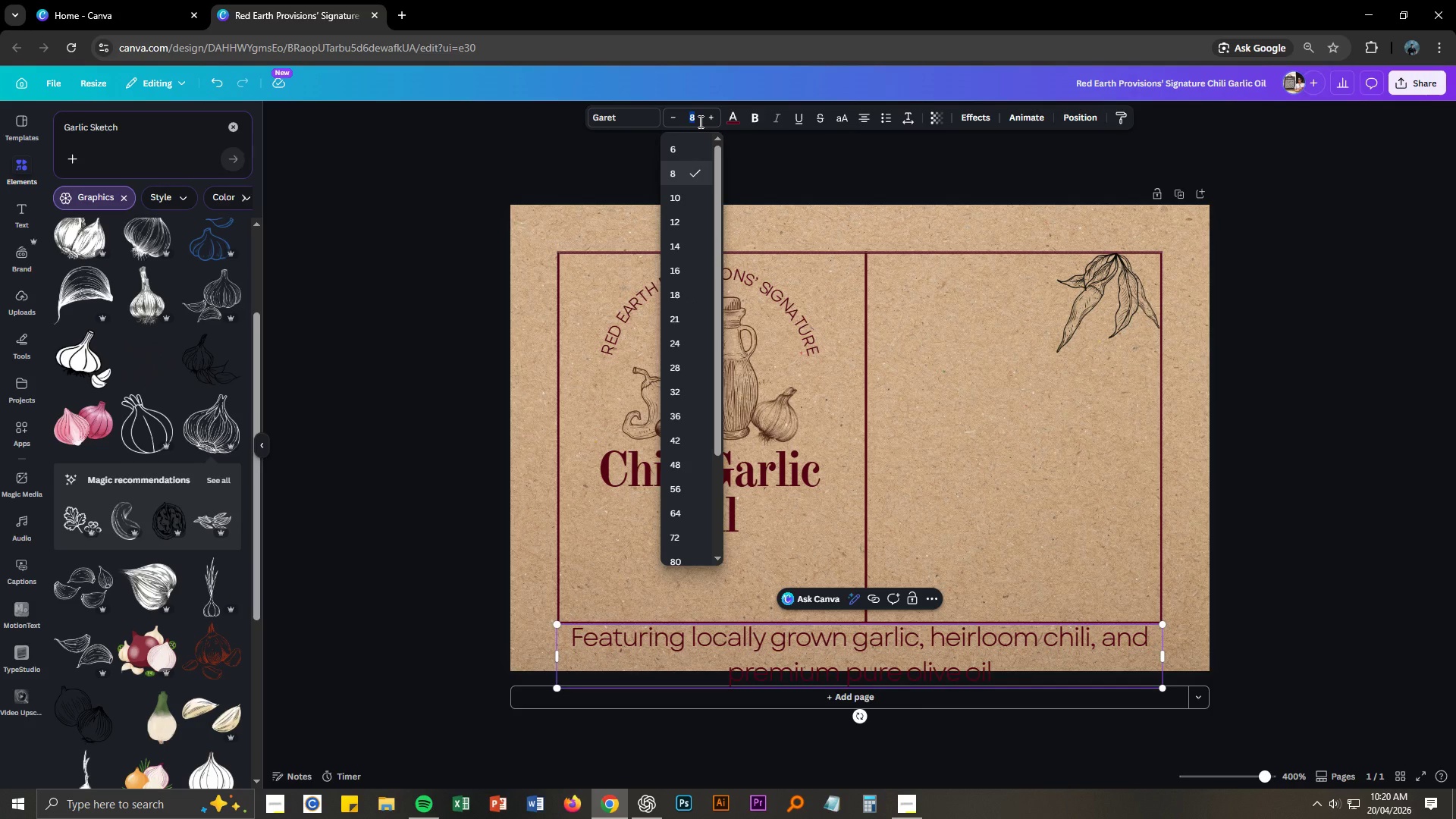 
key(Numpad6)
 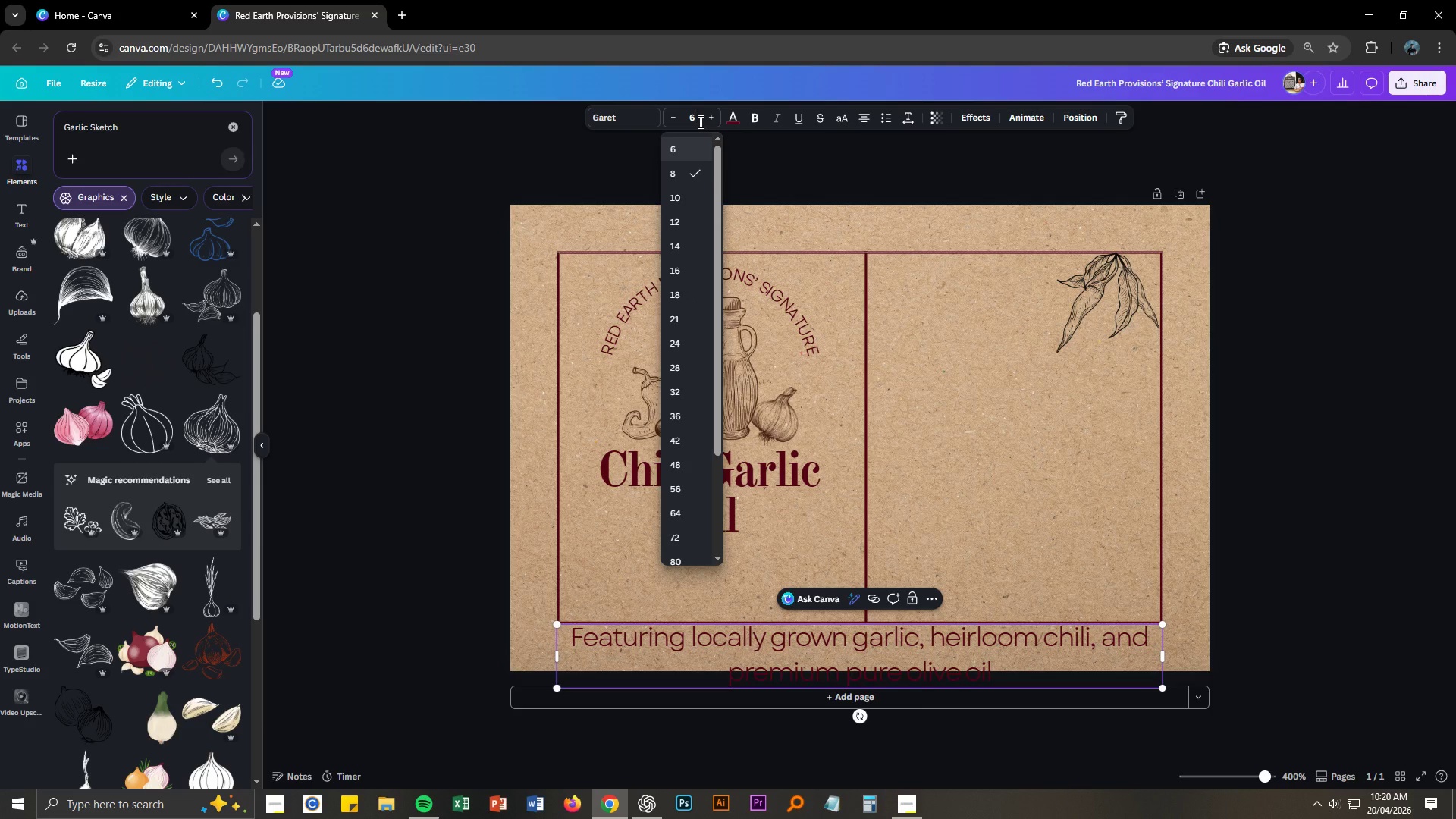 
key(NumpadEnter)
 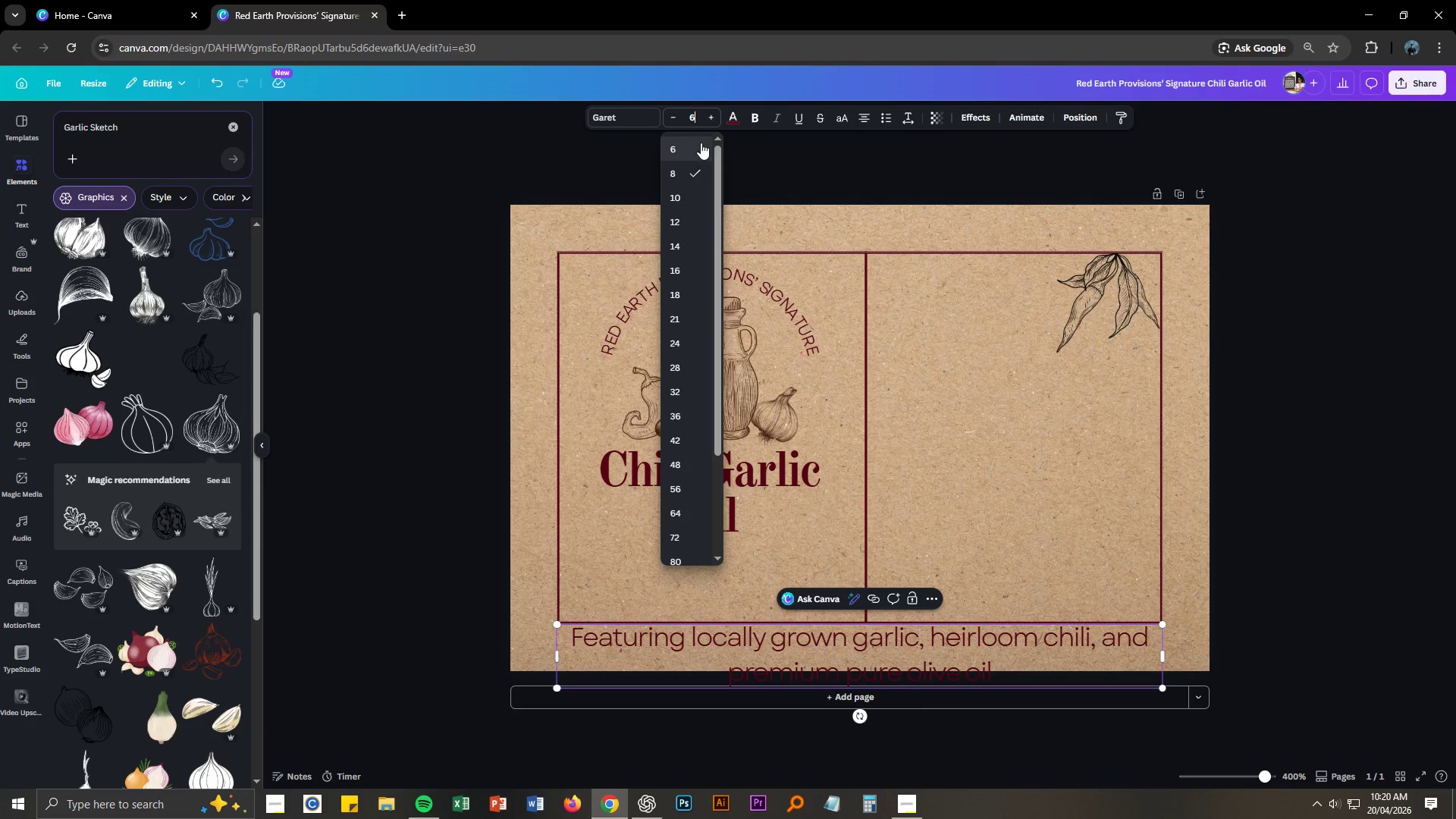 
left_click([701, 143])
 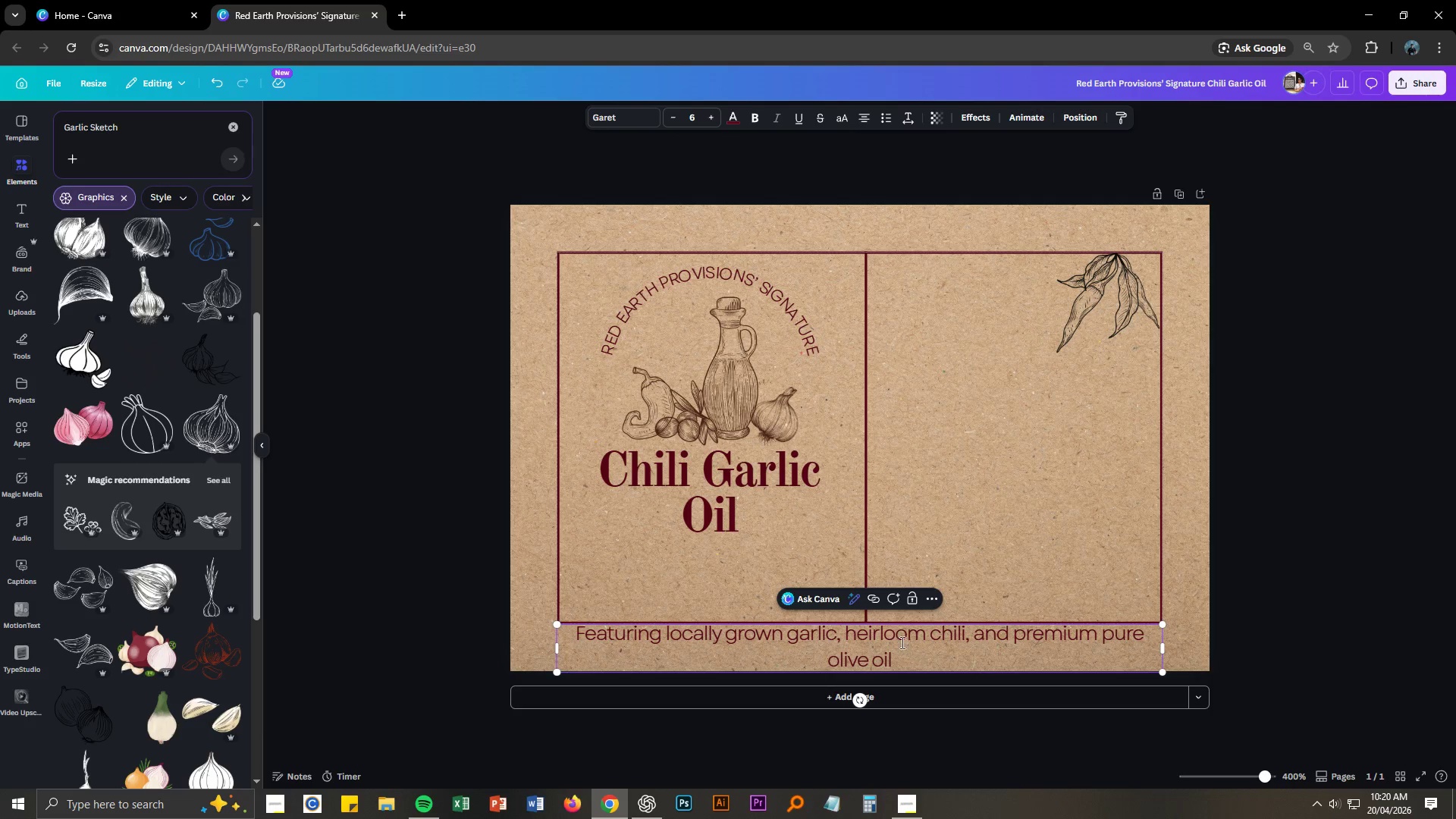 
left_click([924, 632])
 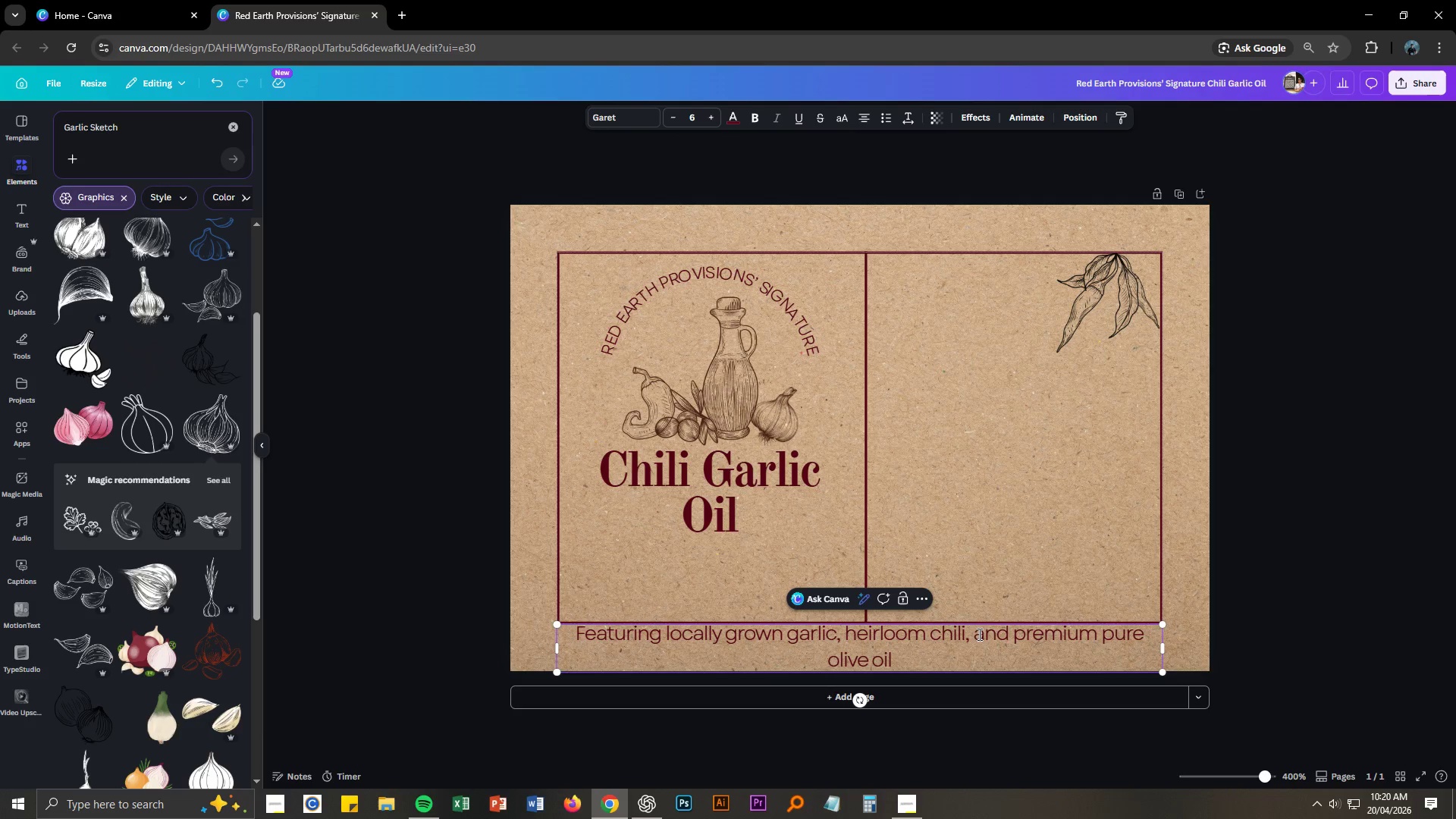 
left_click([976, 633])
 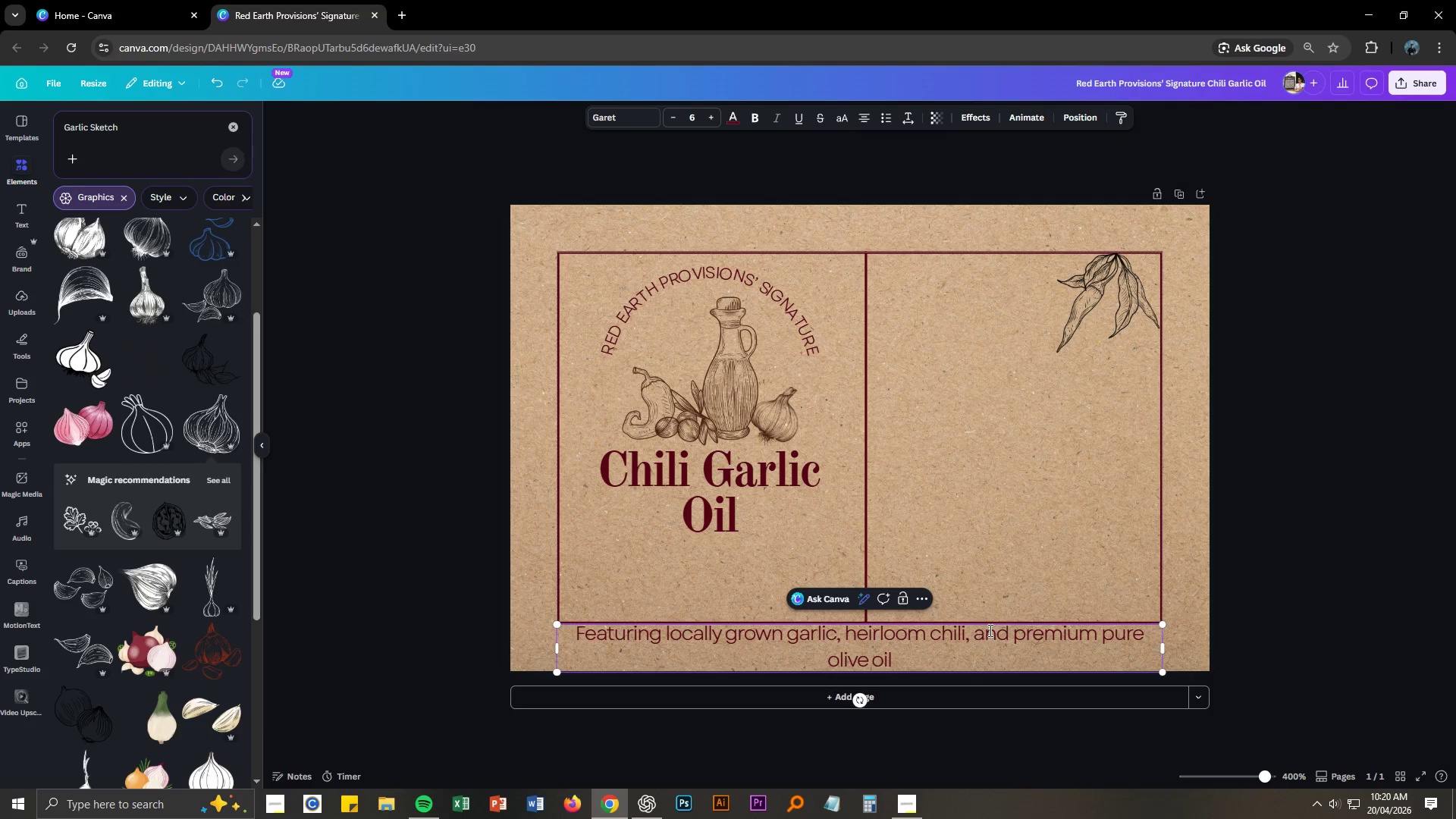 
key(Backspace)
 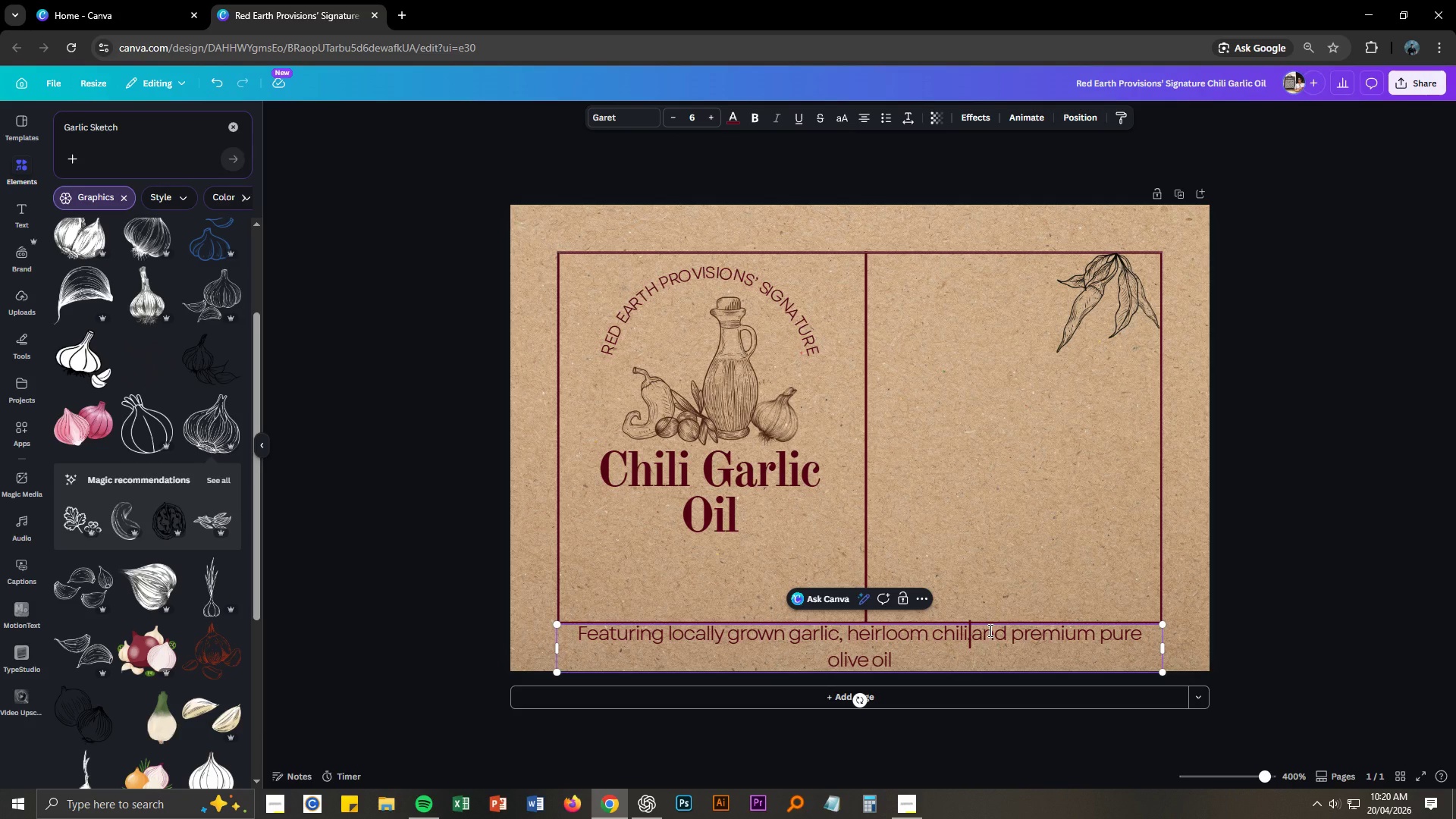 
key(Enter)
 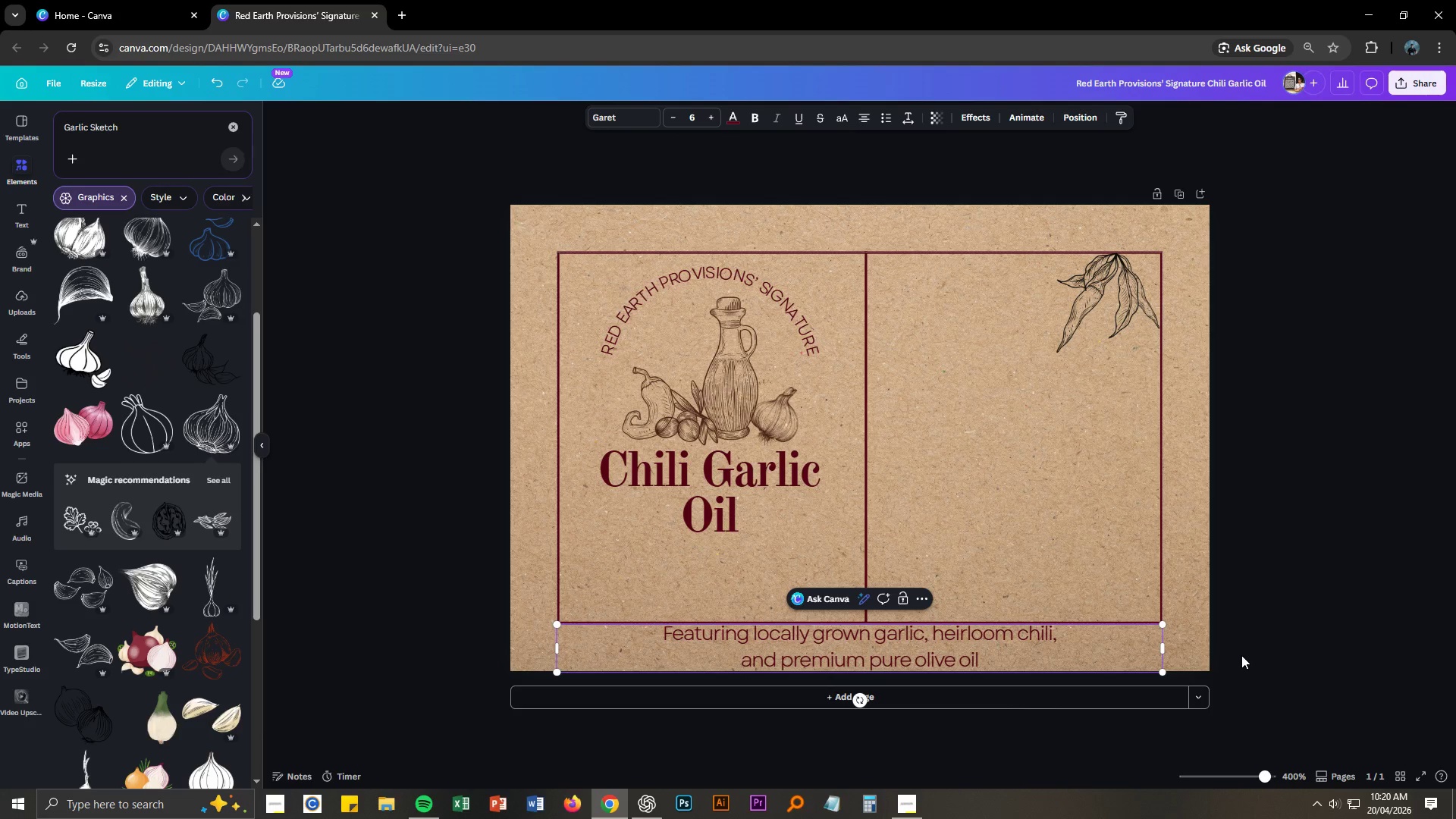 
left_click([1241, 655])
 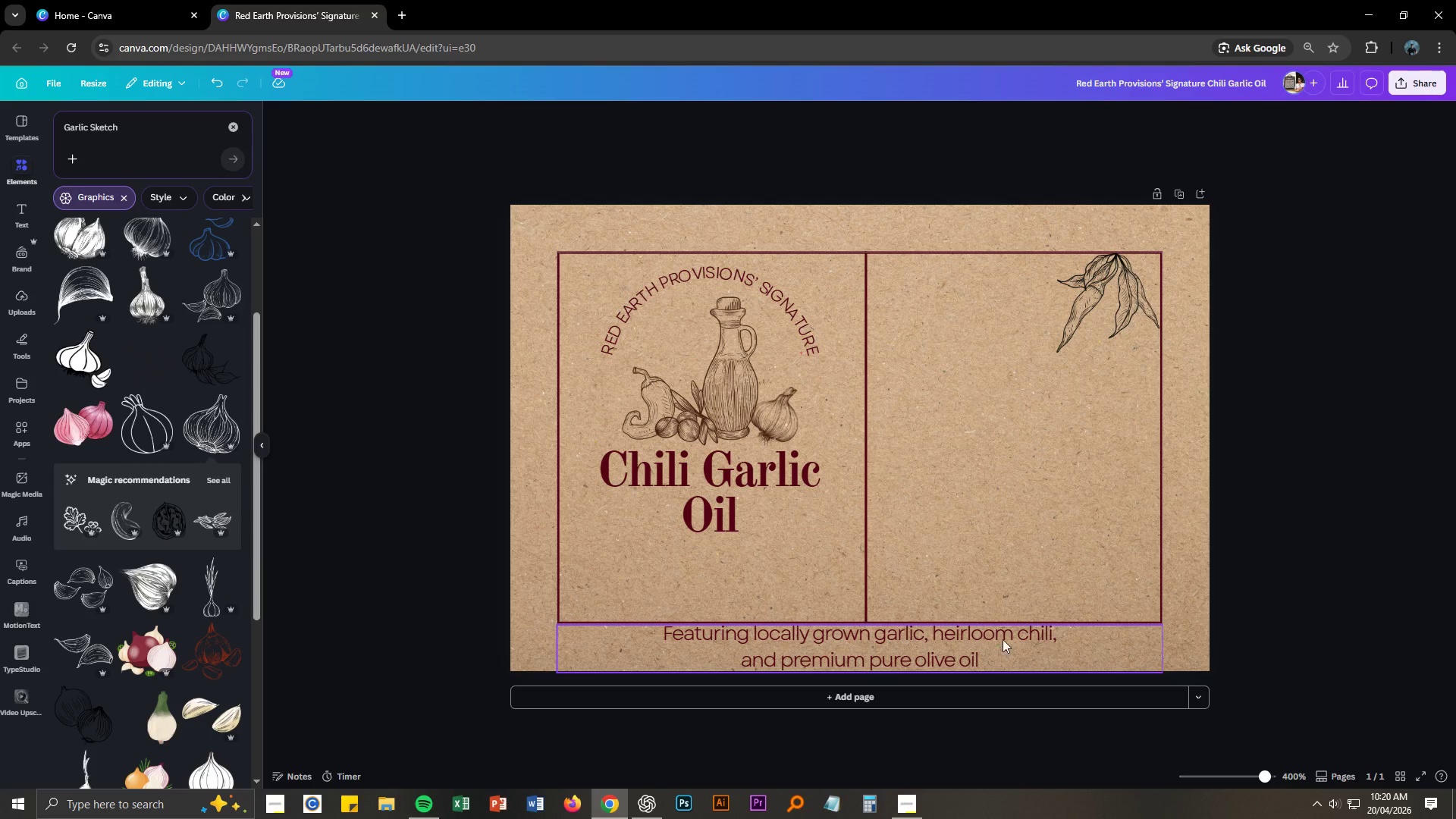 
left_click_drag(start_coordinate=[1001, 636], to_coordinate=[862, 566])
 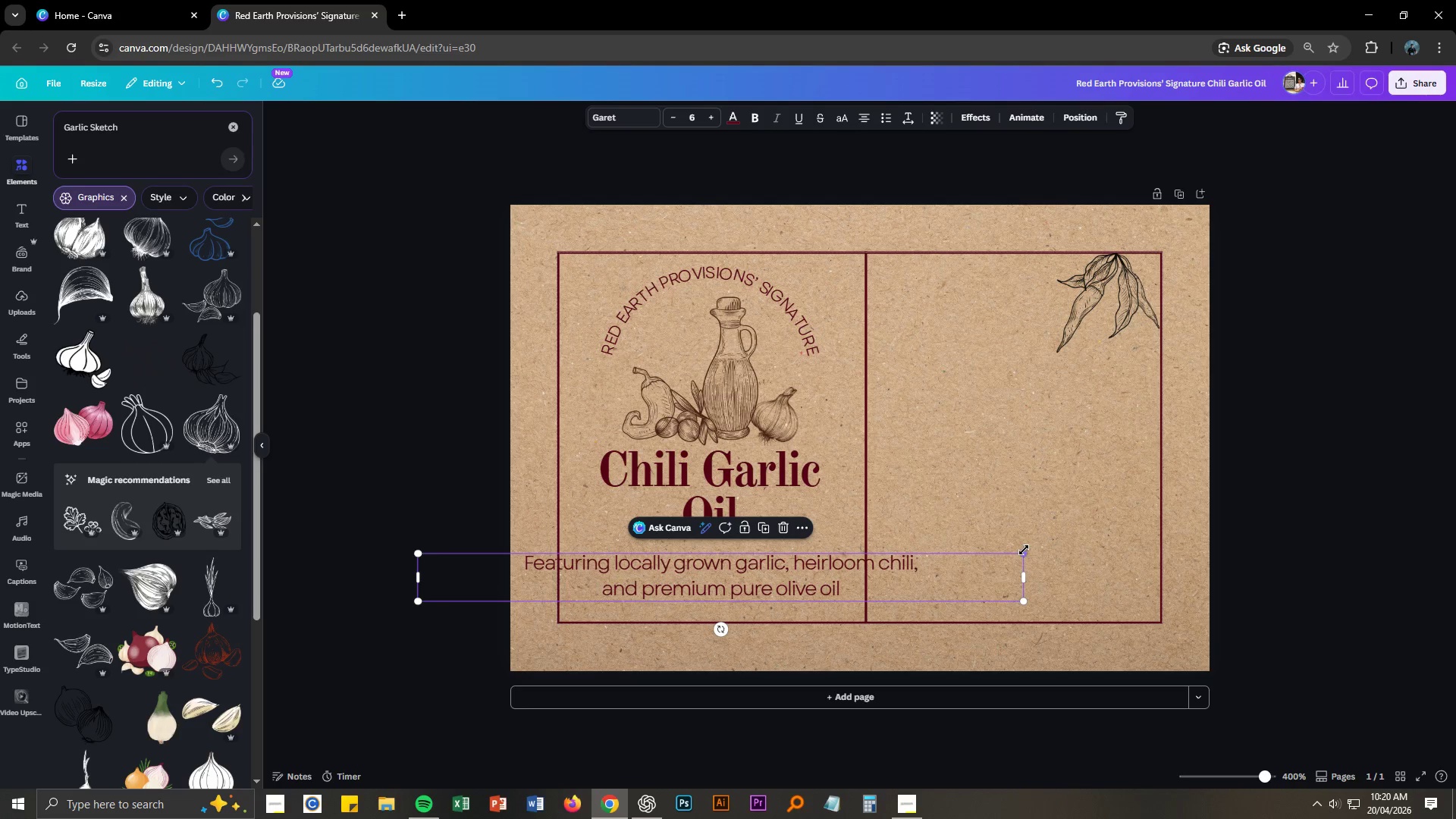 
left_click_drag(start_coordinate=[1021, 551], to_coordinate=[879, 563])
 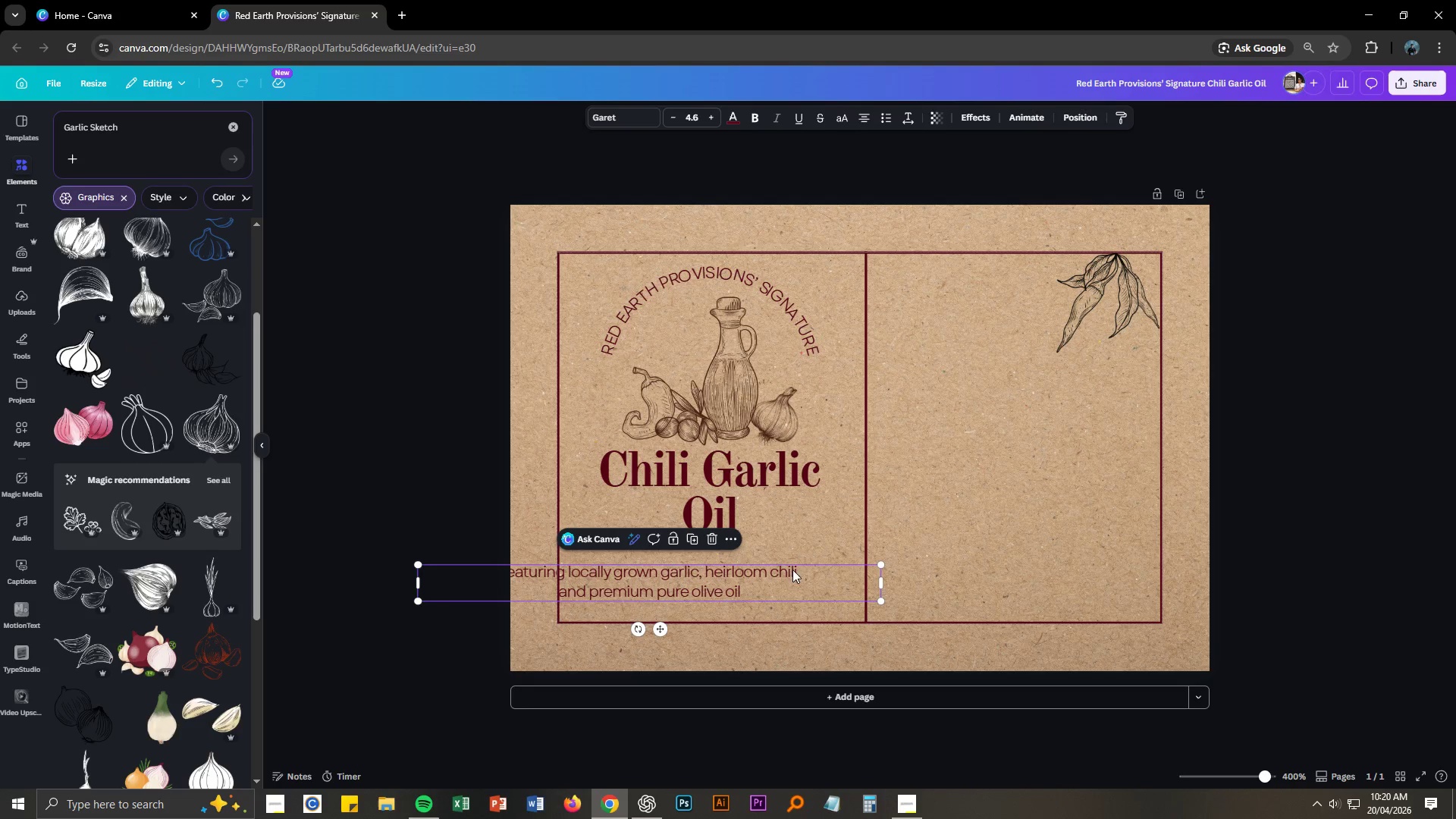 
left_click_drag(start_coordinate=[785, 572], to_coordinate=[849, 569])
 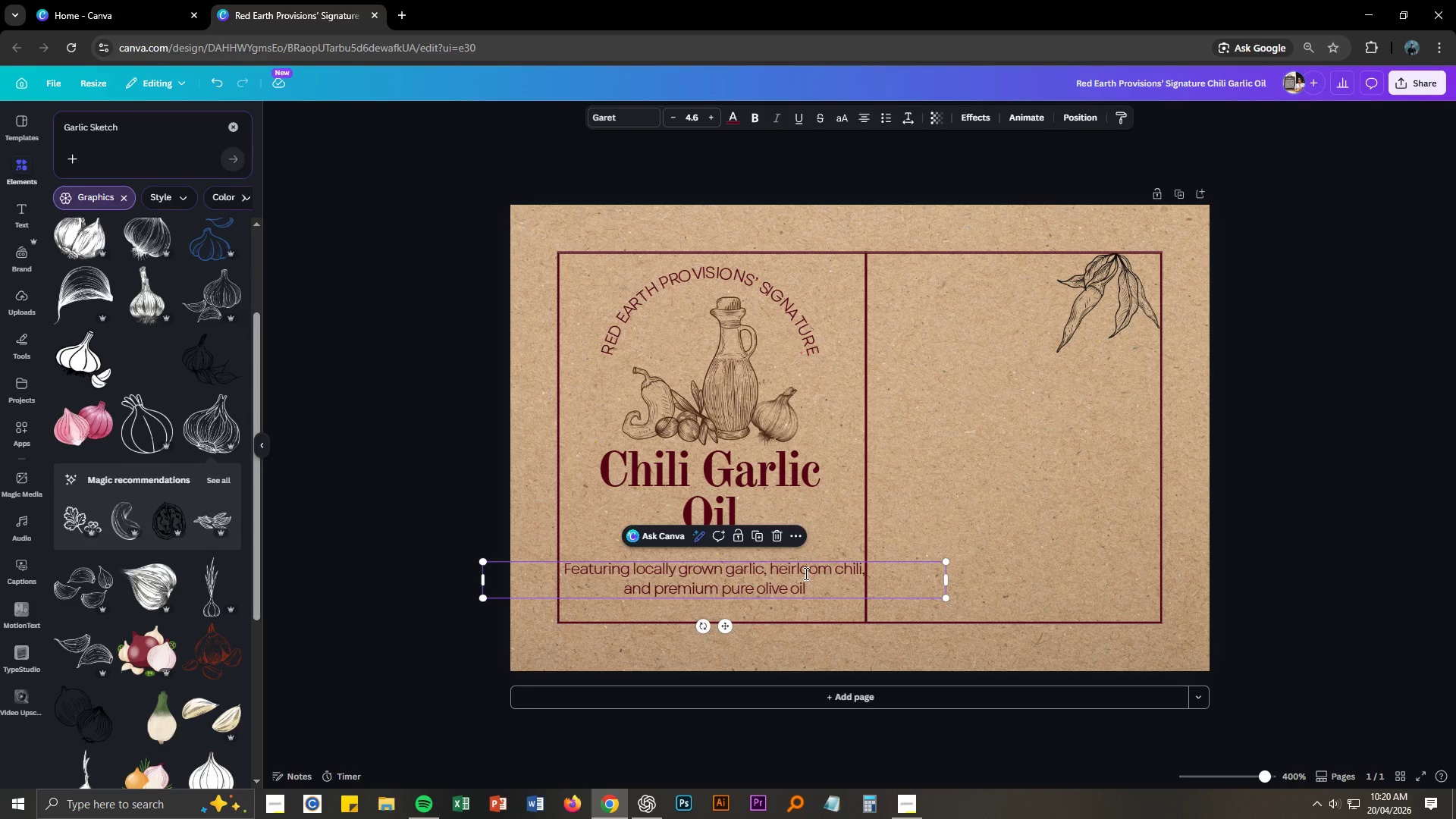 
double_click([805, 573])
 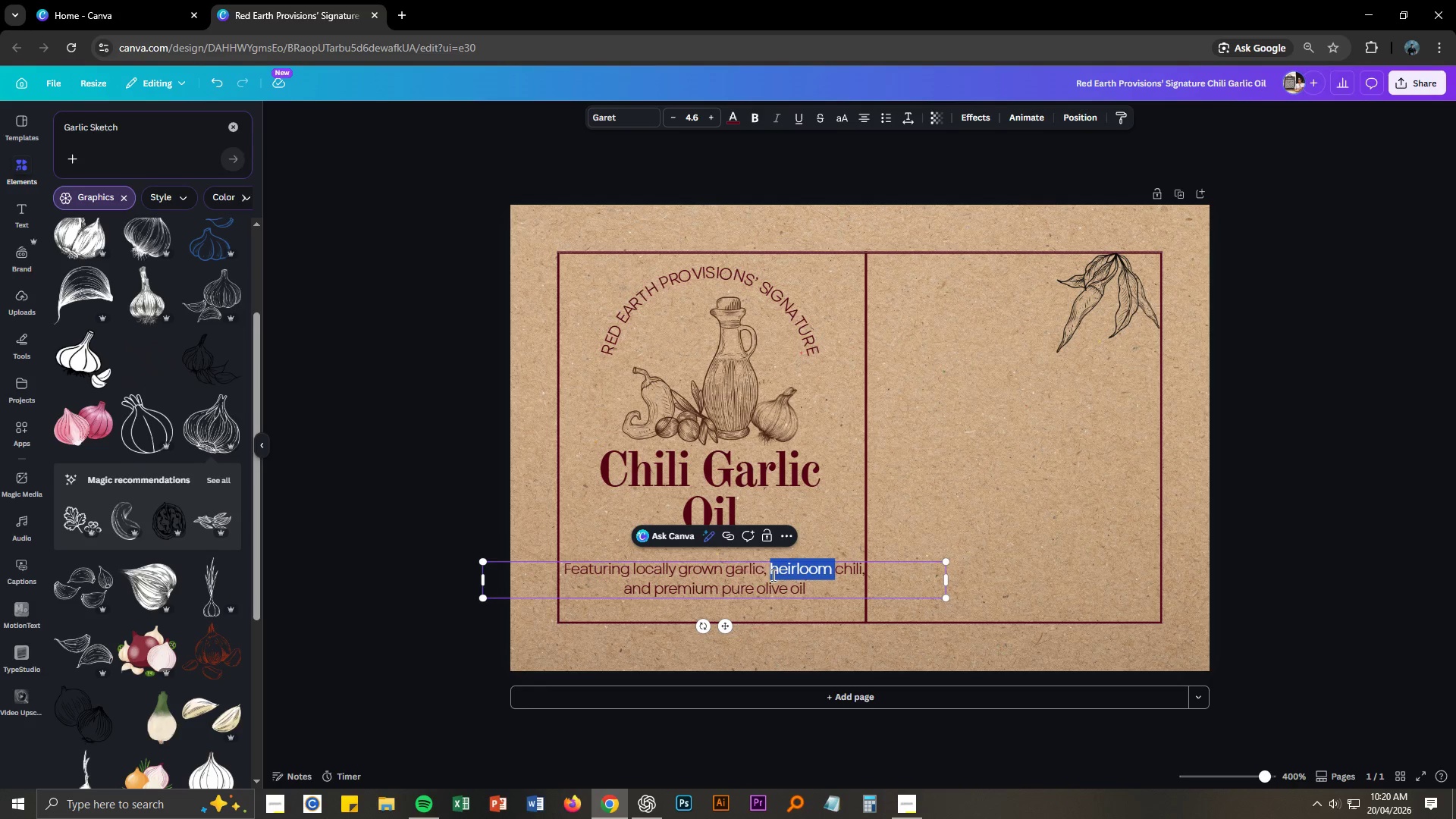 
left_click([770, 572])
 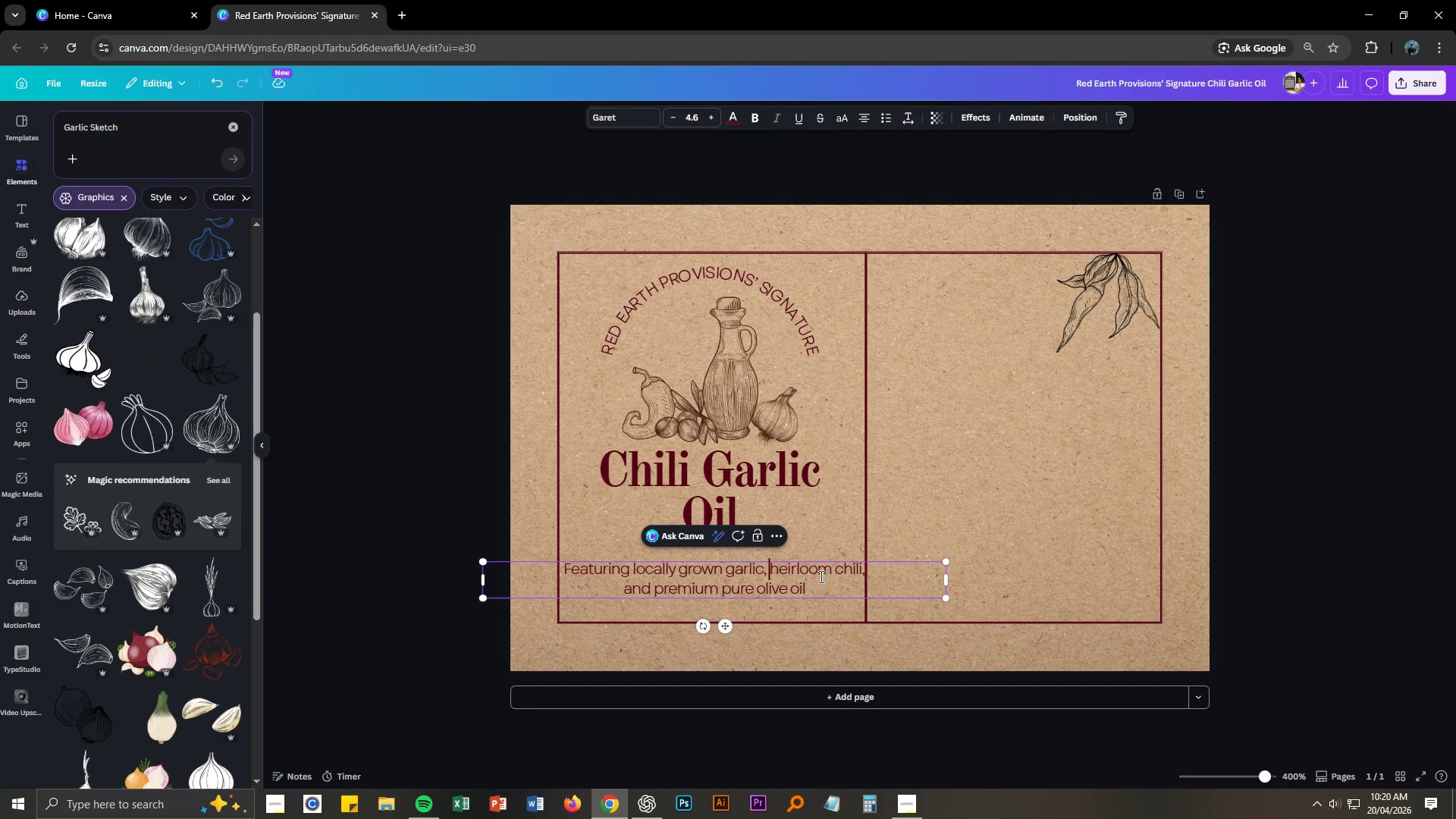 
key(Backspace)
 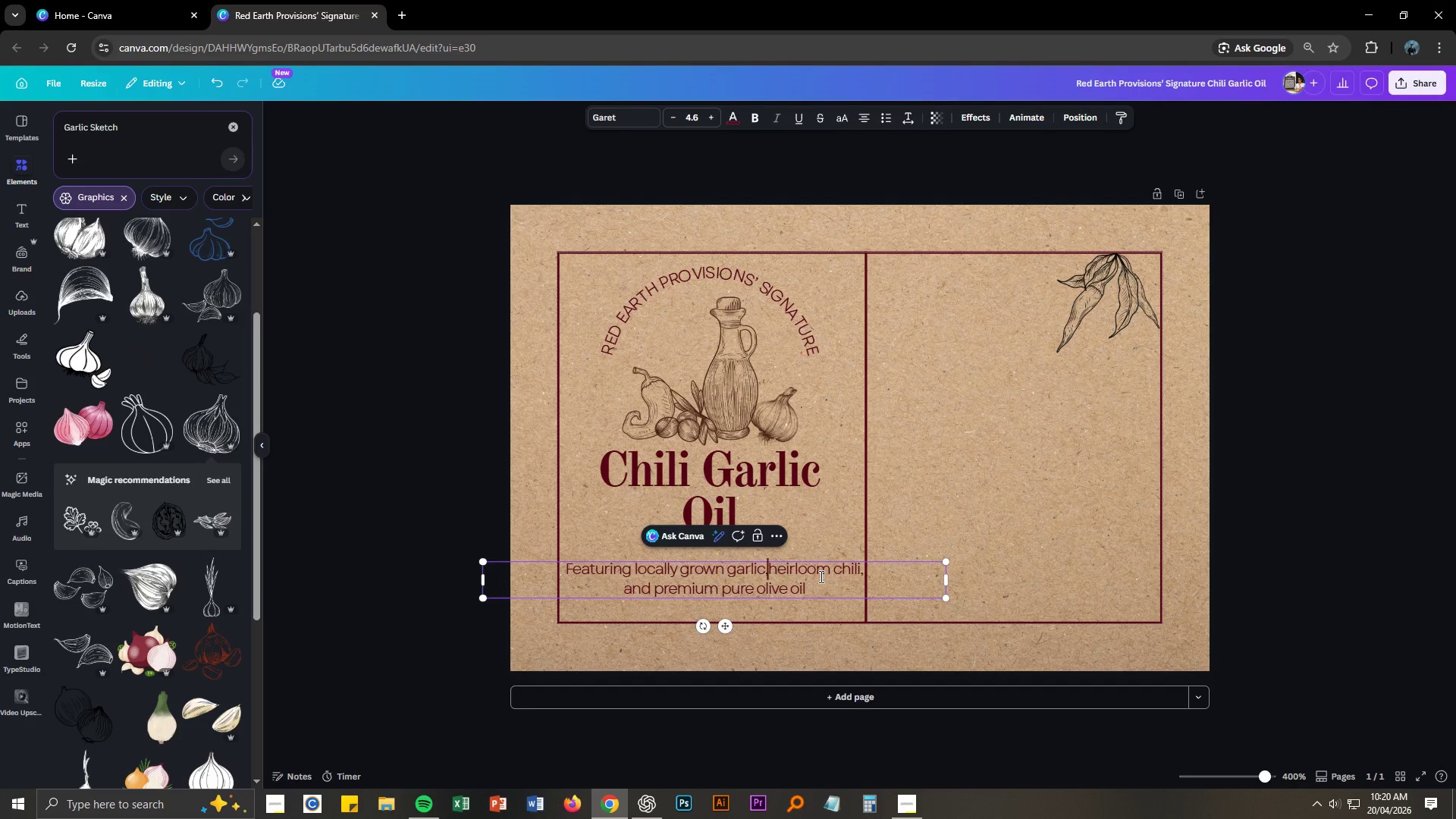 
key(Backspace)
 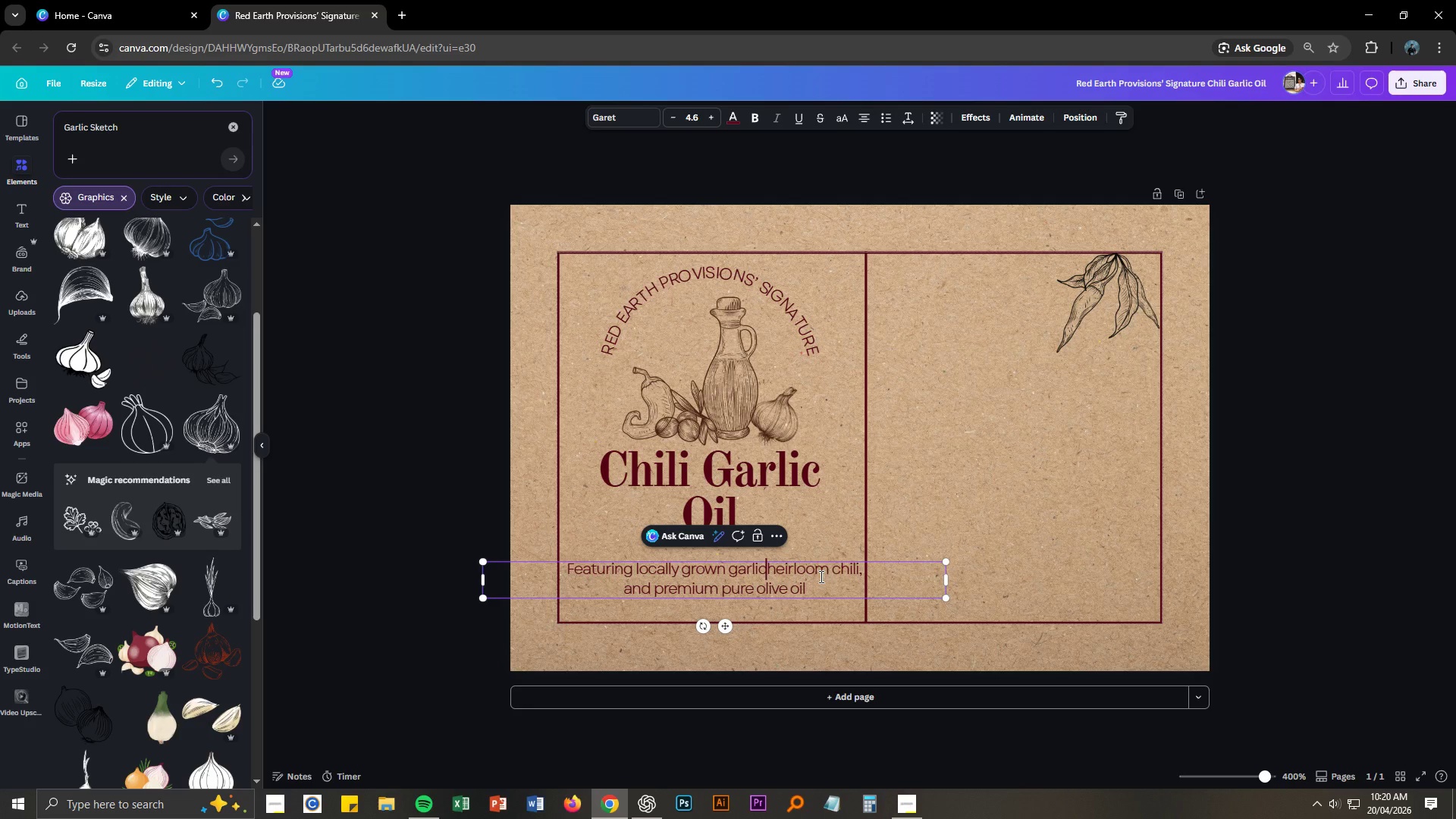 
key(Space)
 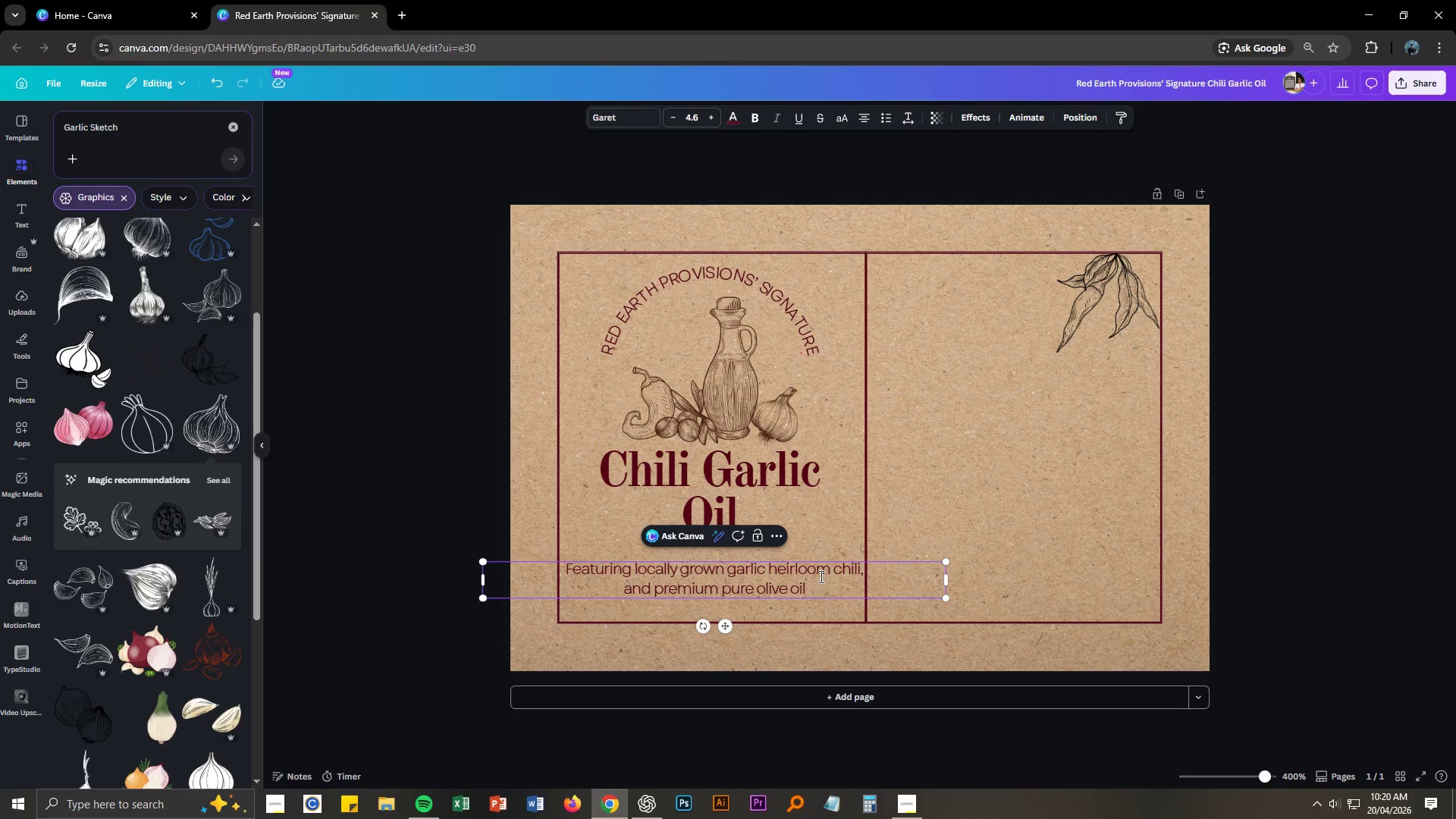 
key(Alt+Numpad0)
 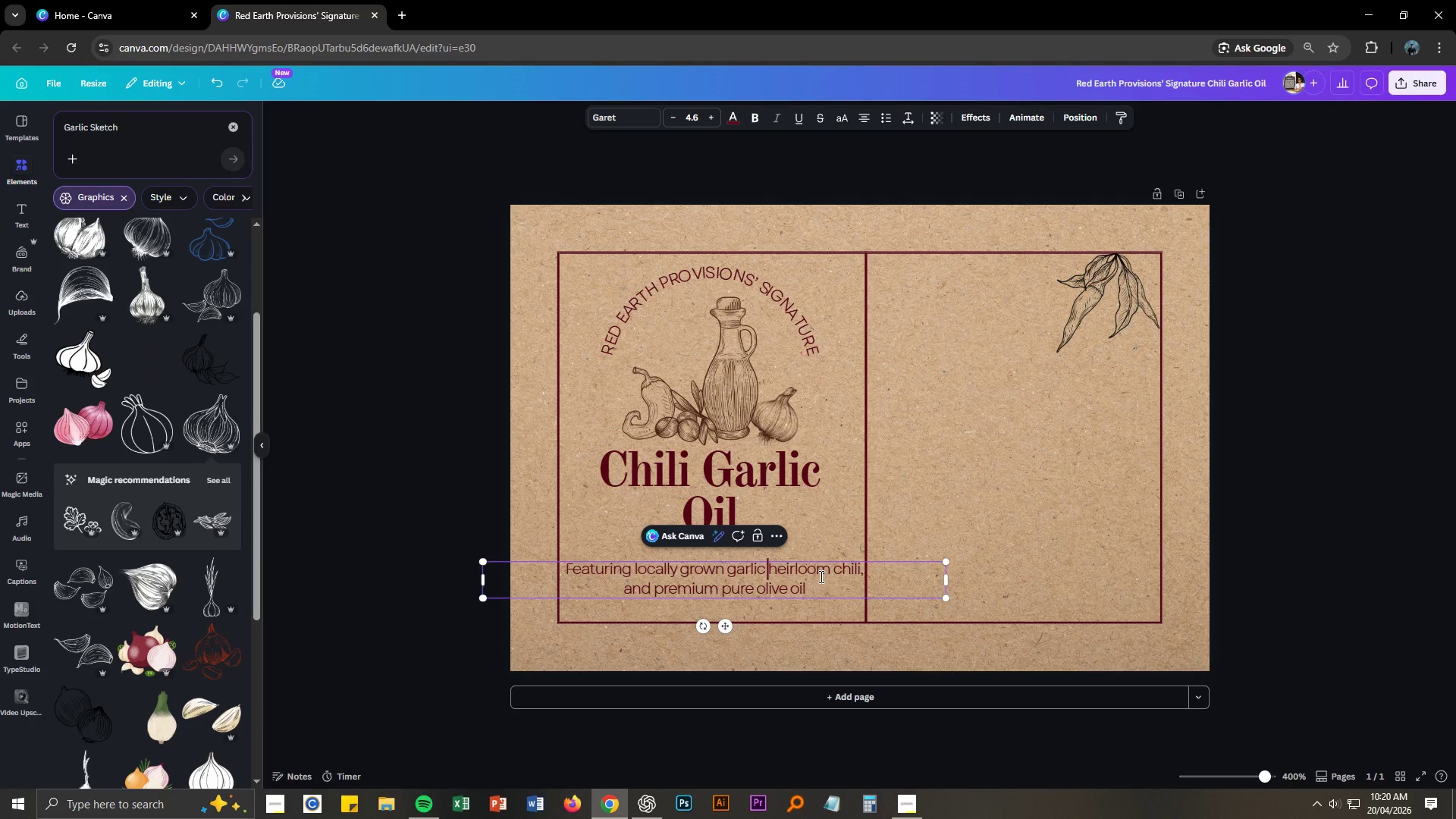 
key(Alt+Numpad1)
 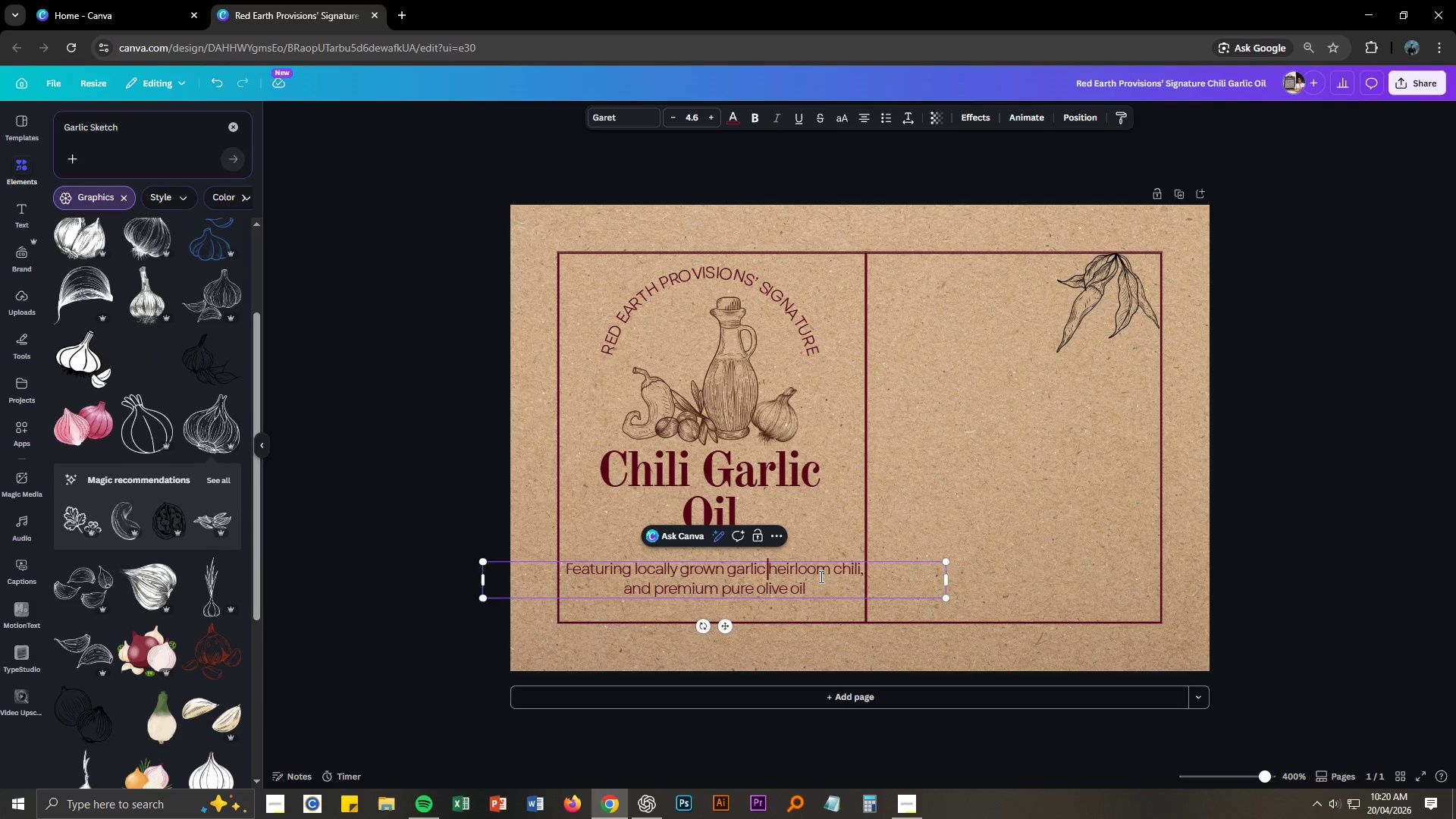 
key(Alt+Numpad4)
 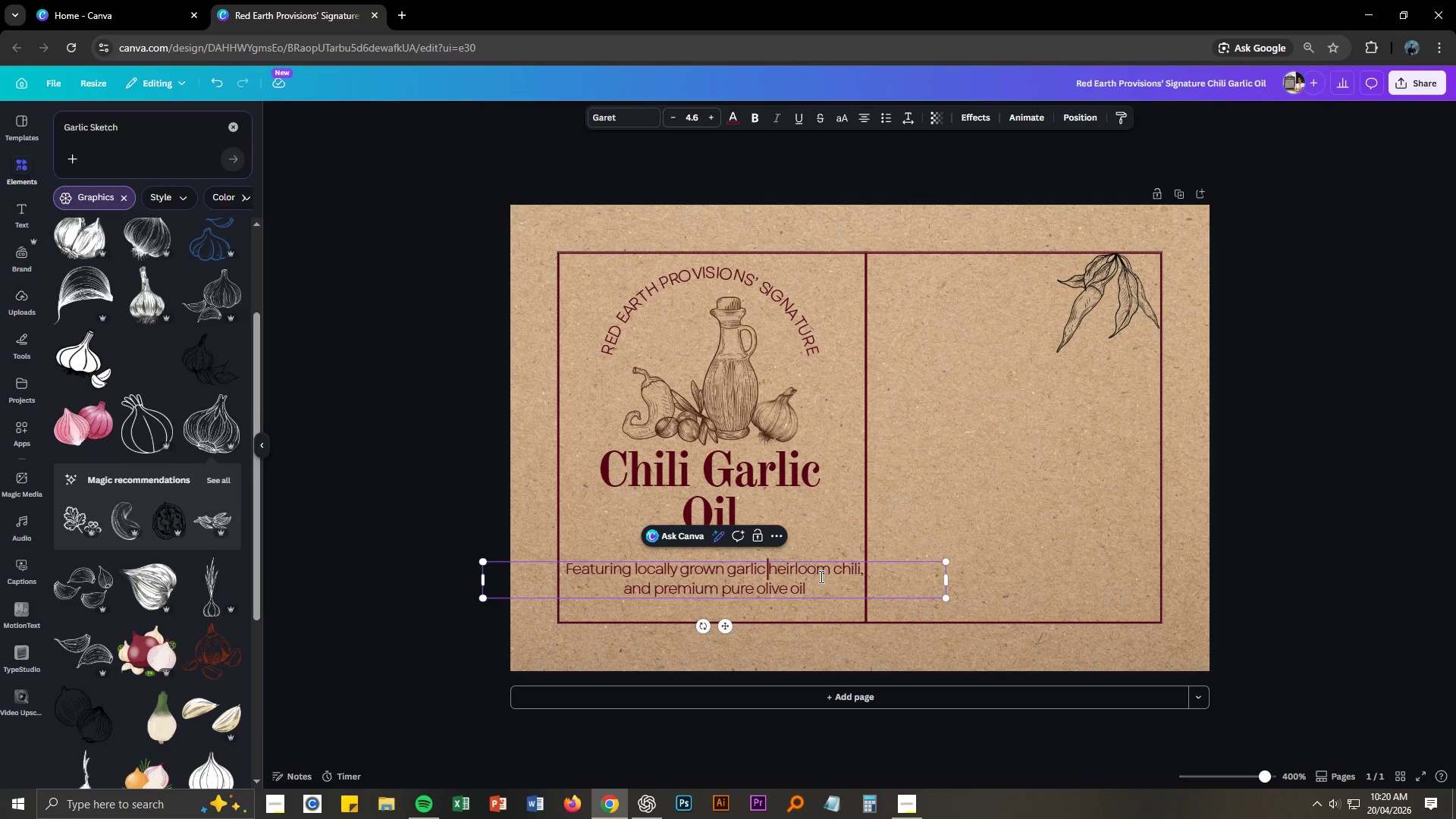 
key(Alt+Numpad3)
 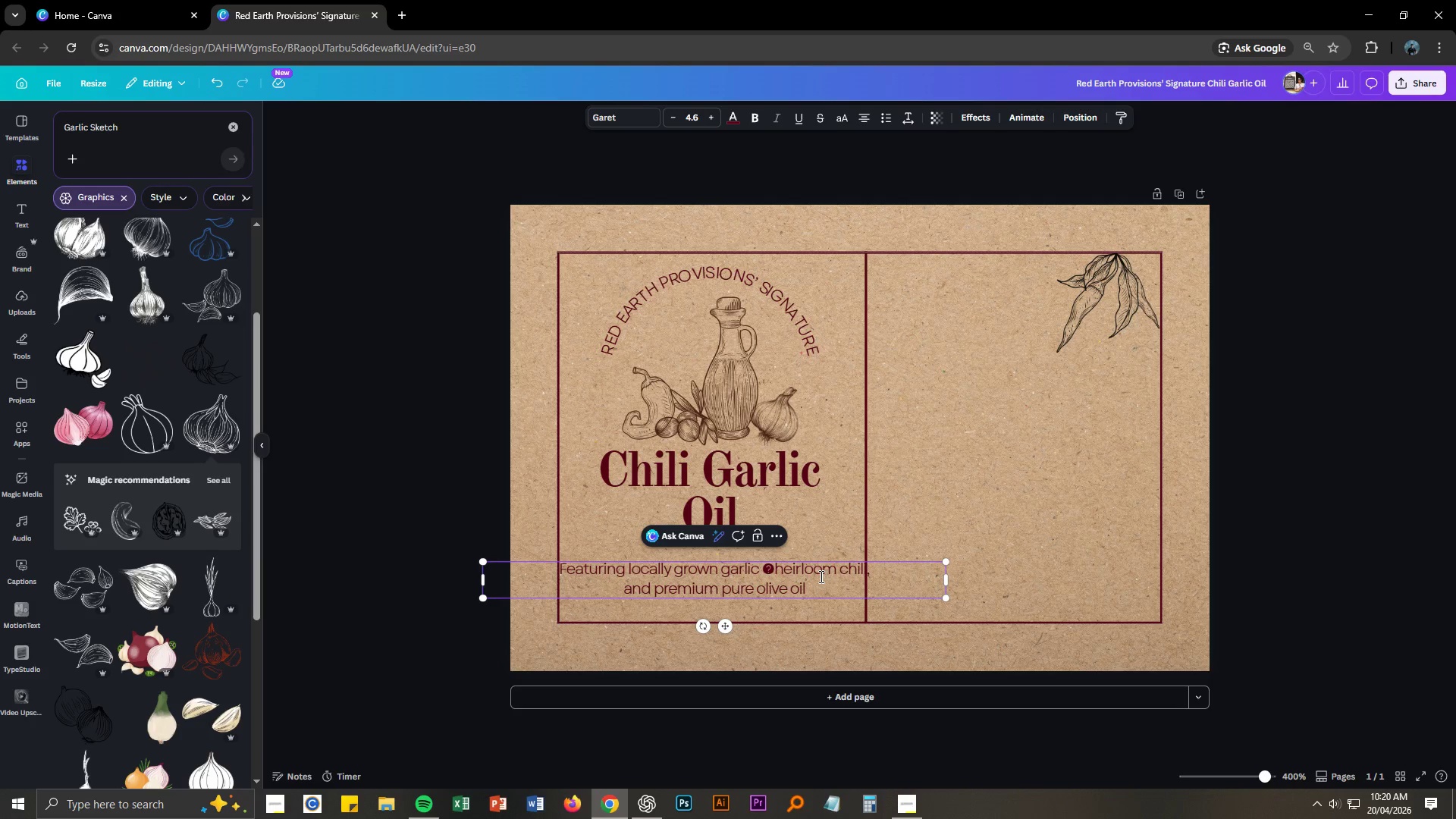 
key(Backspace)
 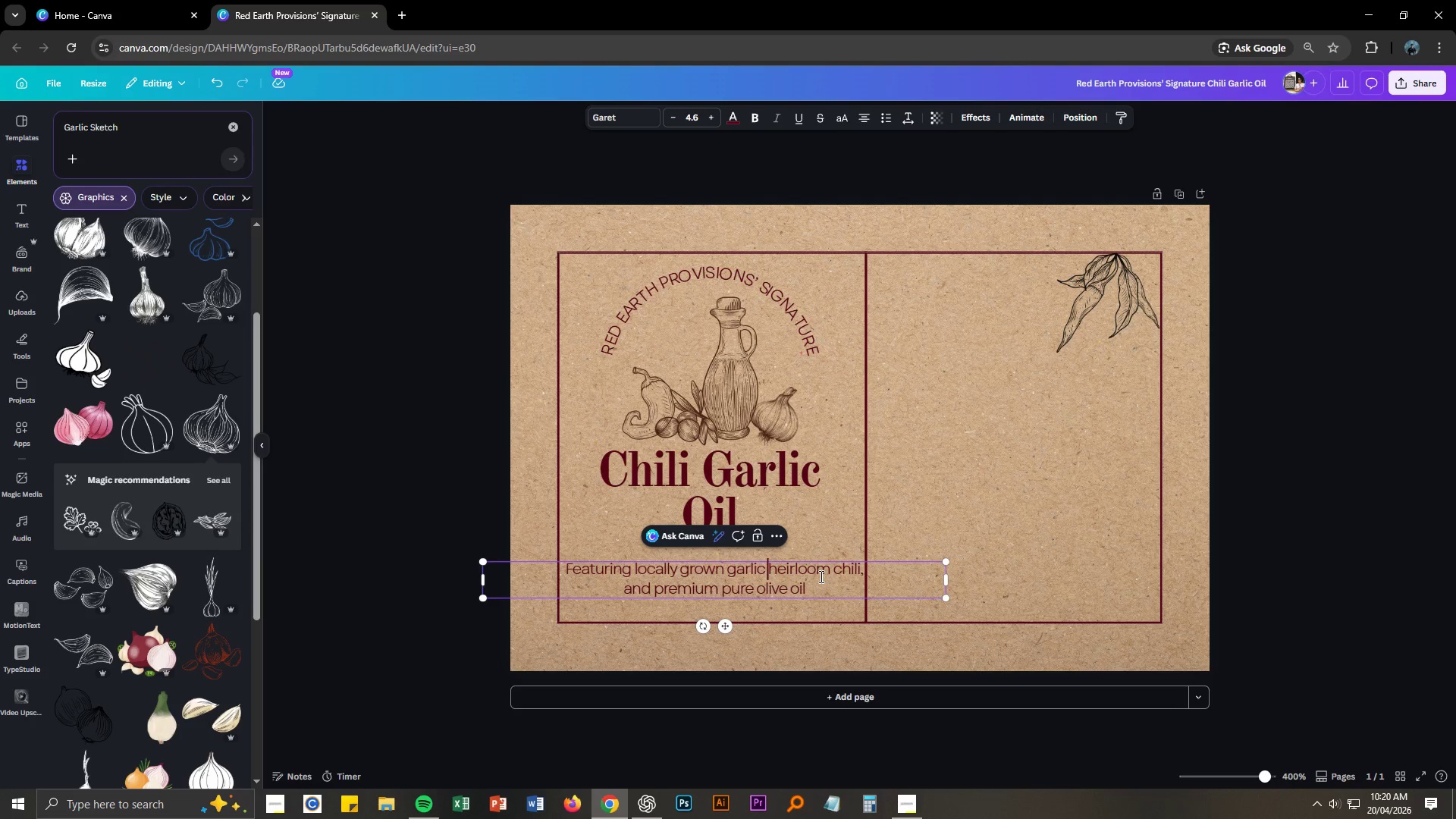 
key(Alt+Numpad0)
 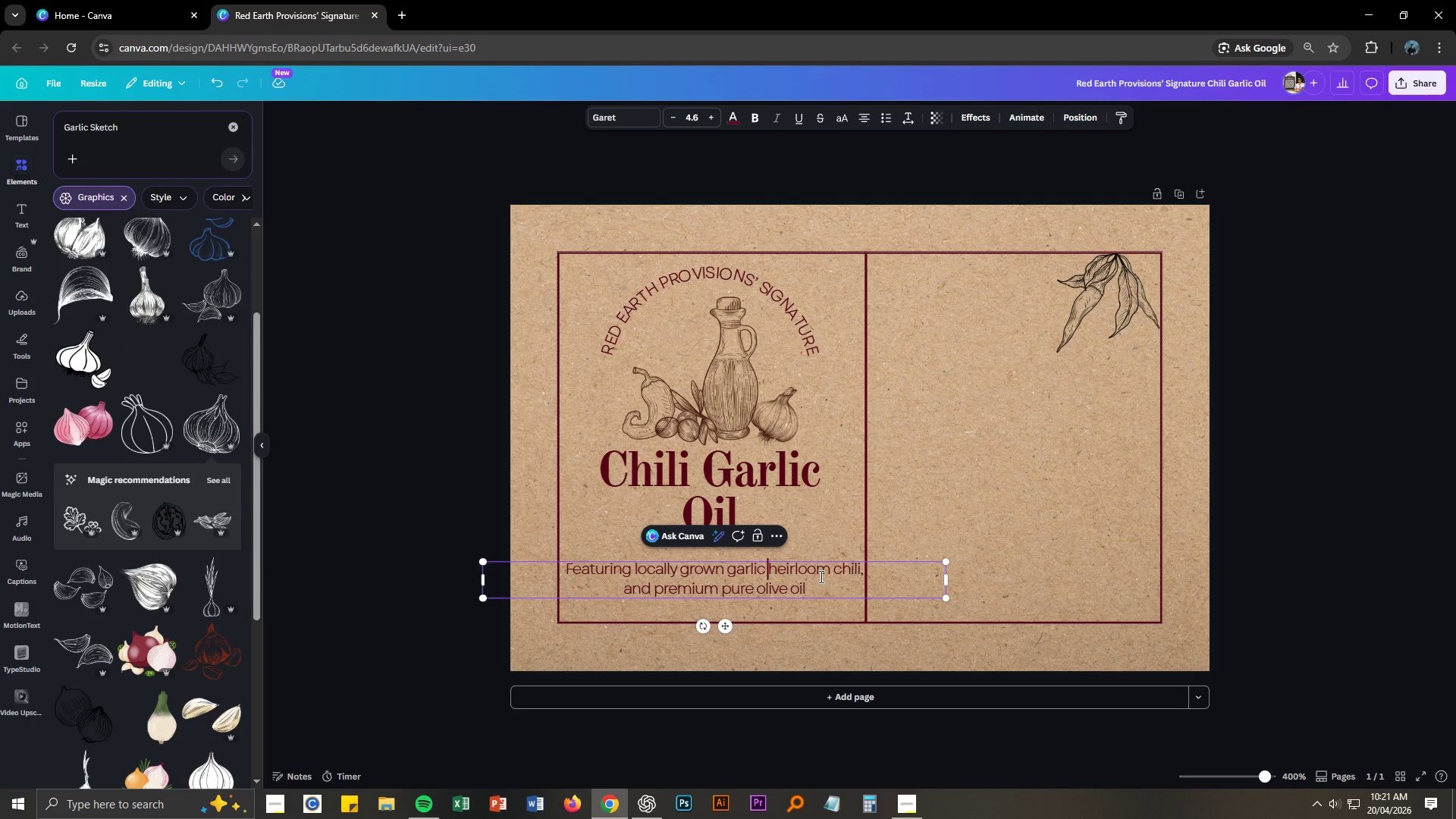 
key(Alt+Numpad1)
 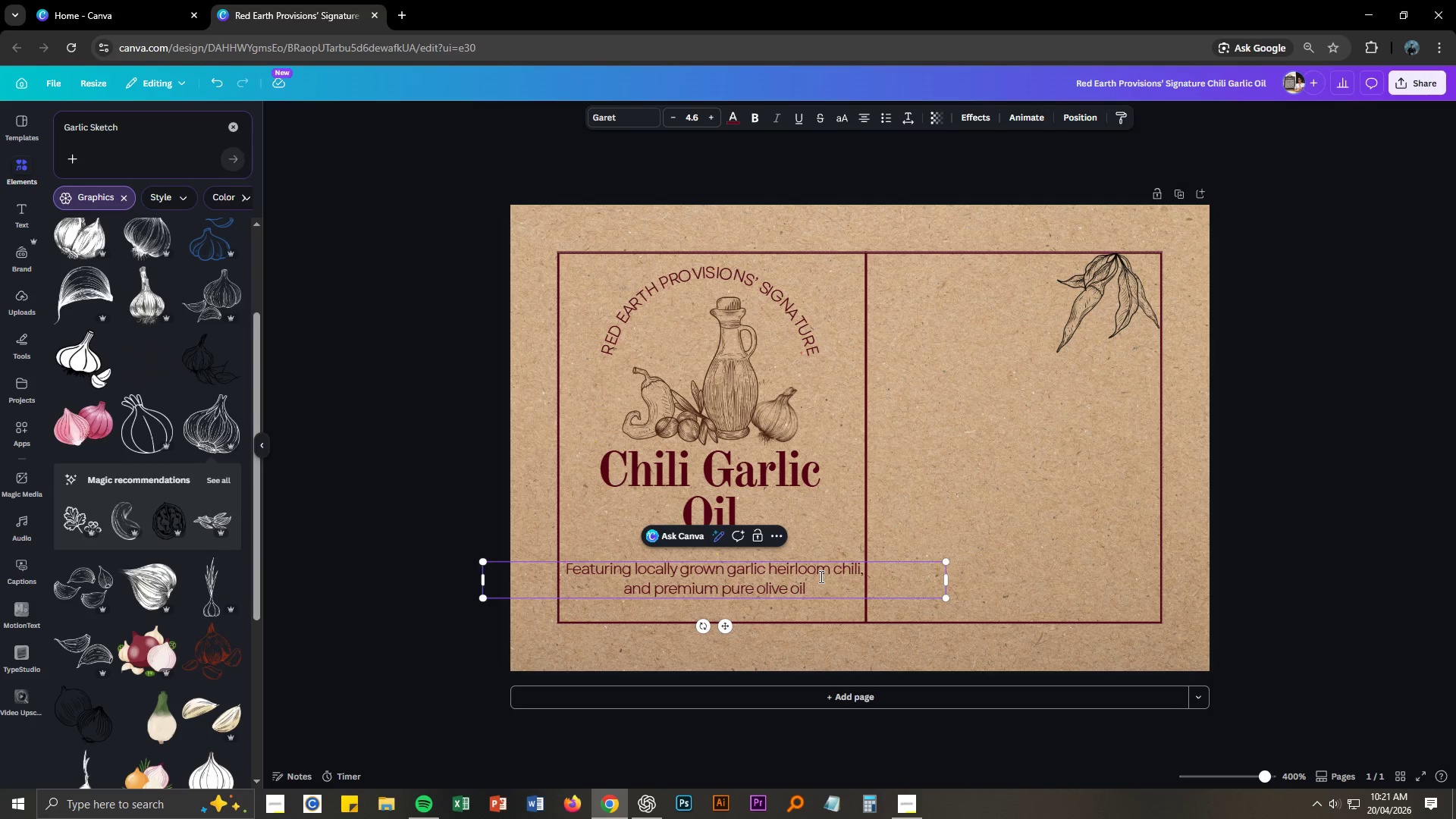 
key(Alt+Numpad9)
 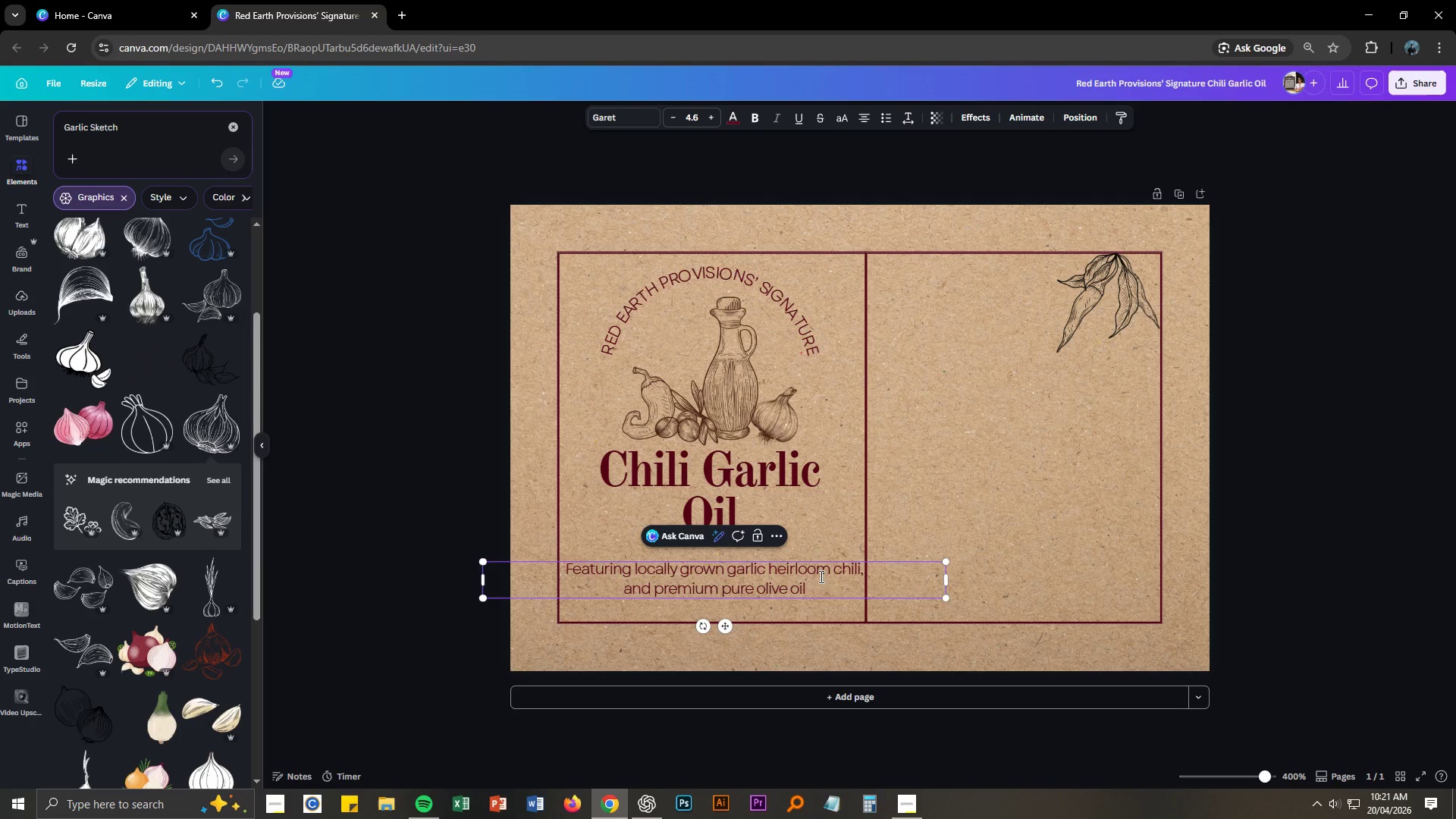 
key(Alt+Numpad3)
 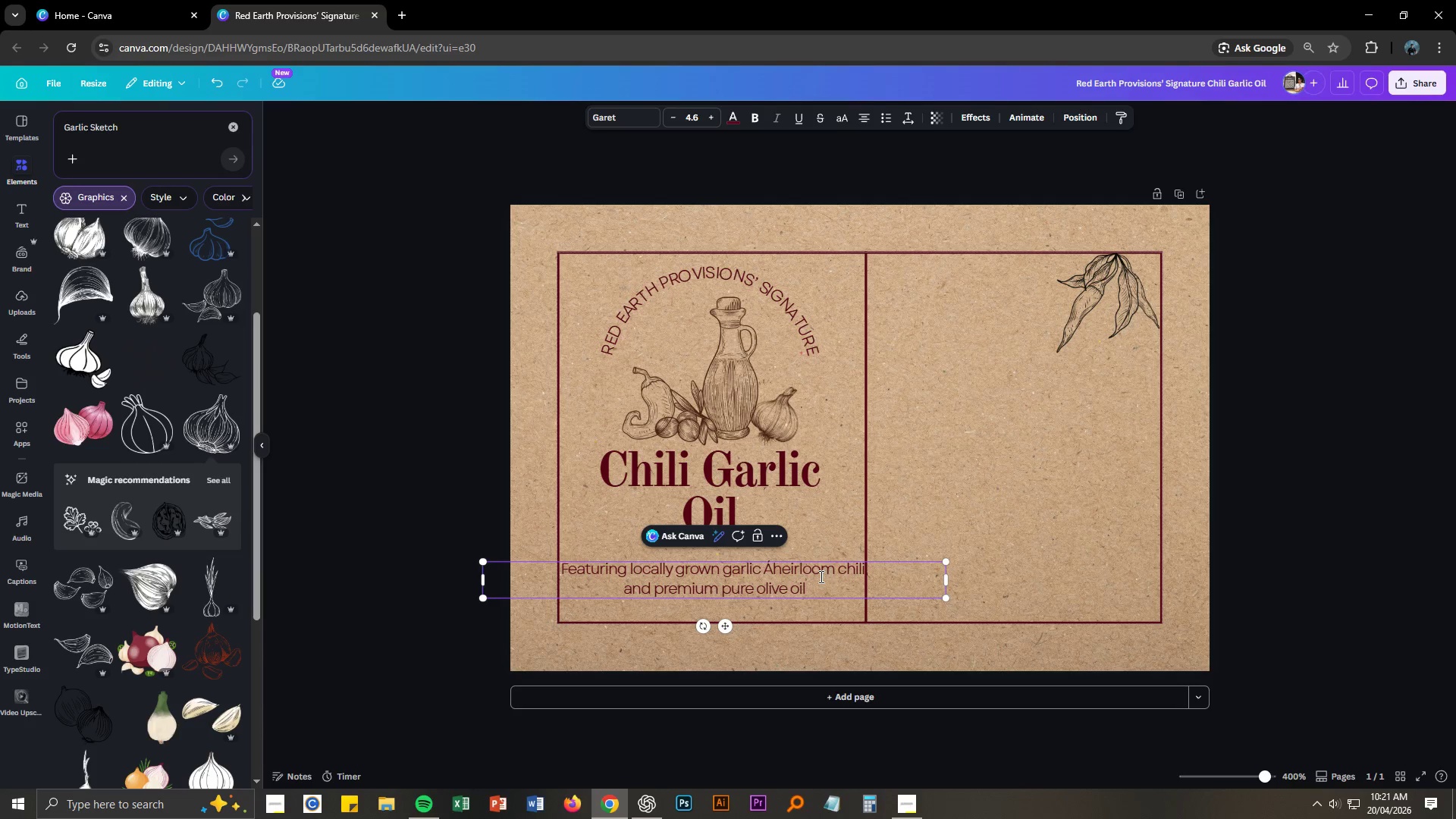 
key(Backspace)
 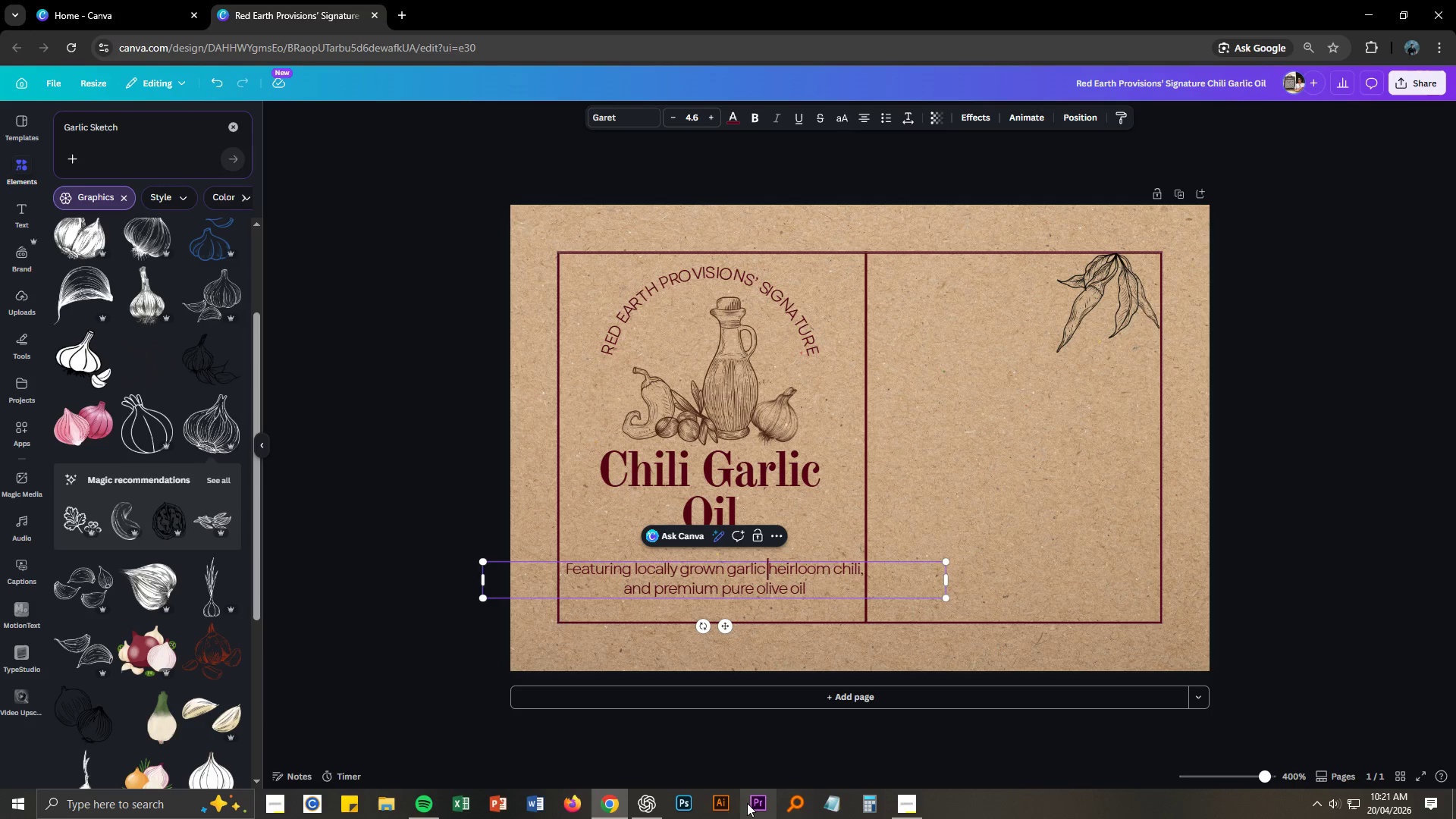 
left_click([652, 814])
 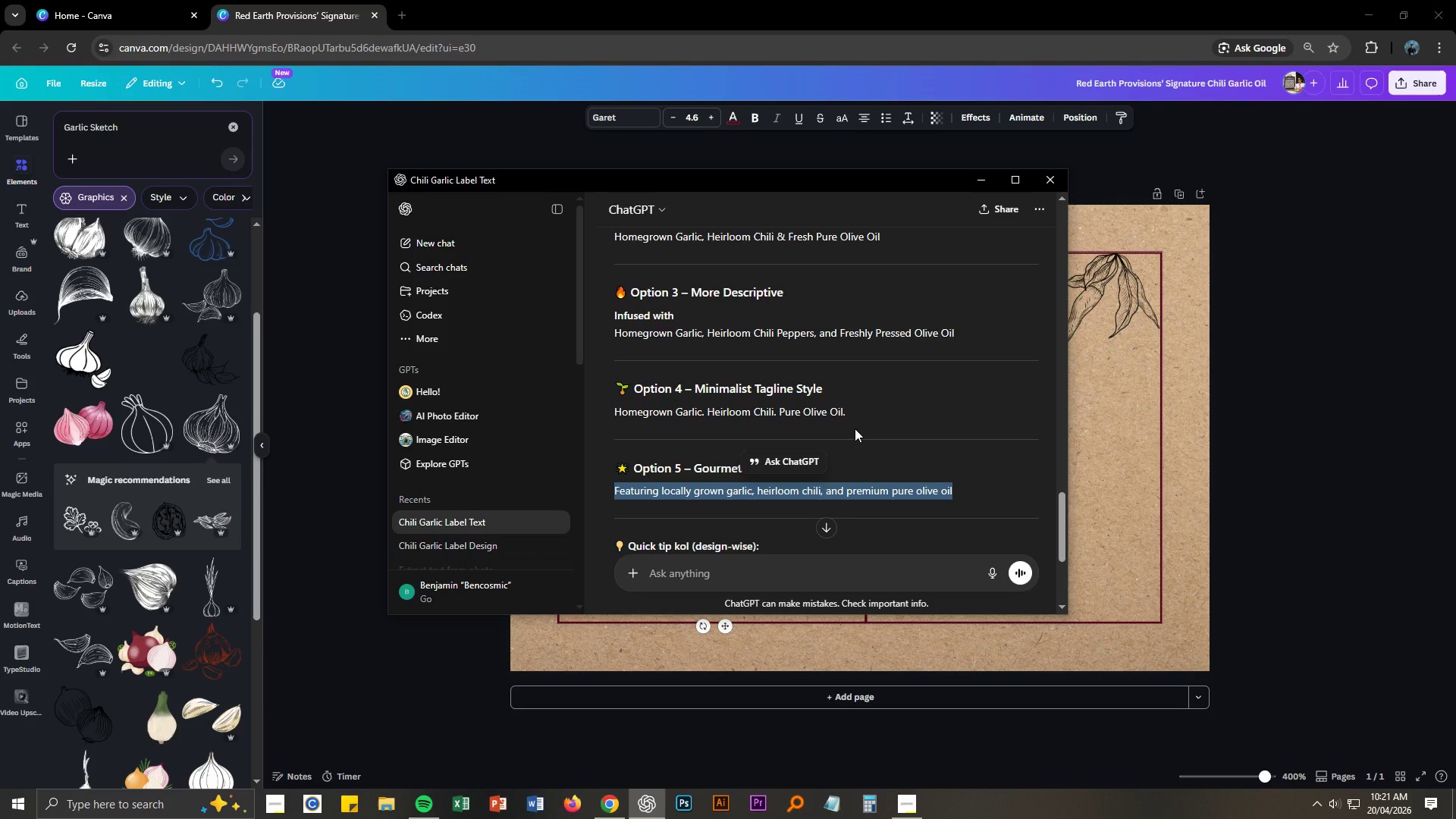 
scroll: coordinate [913, 533], scroll_direction: down, amount: 4.0
 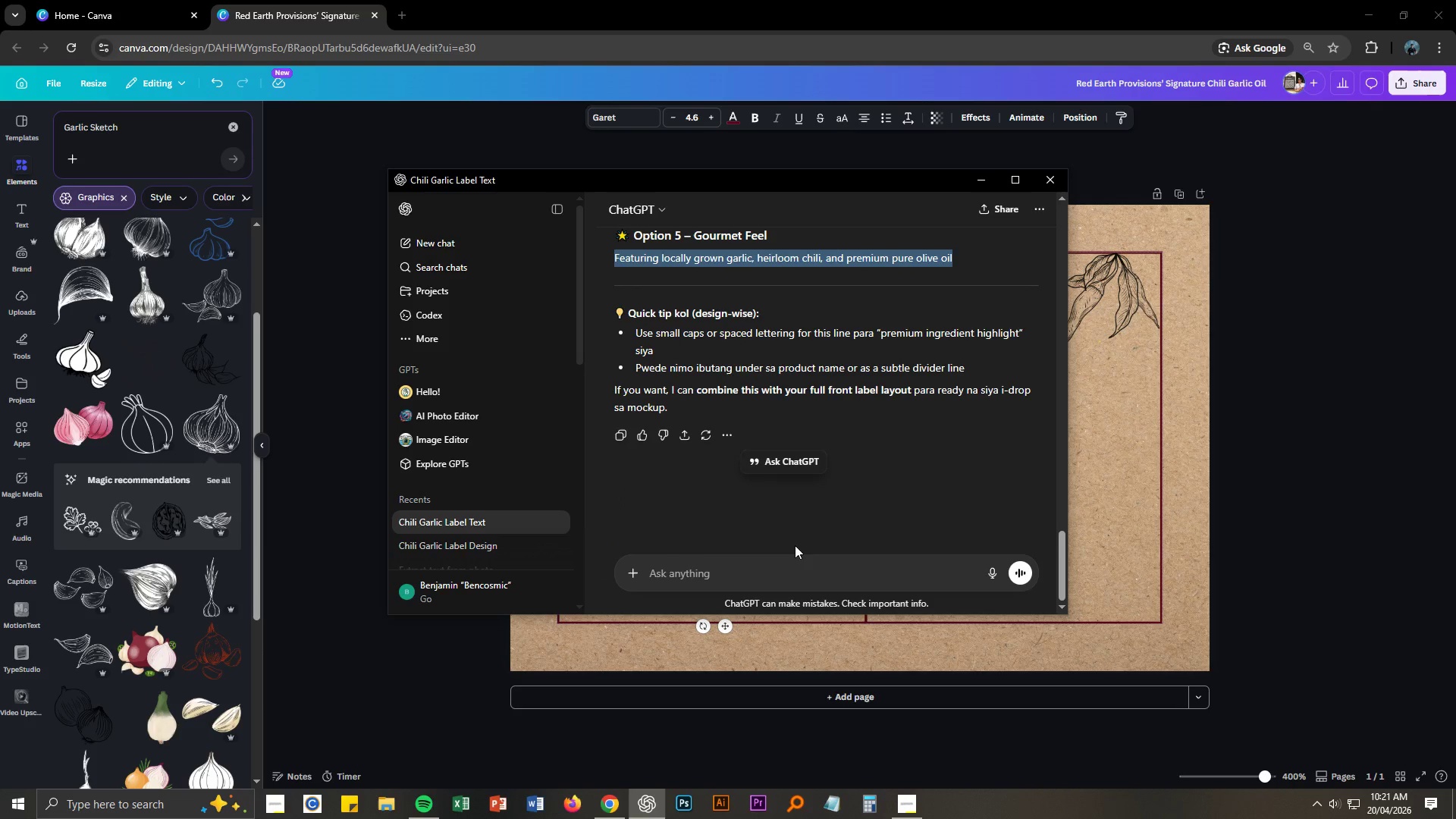 
left_click([795, 570])
 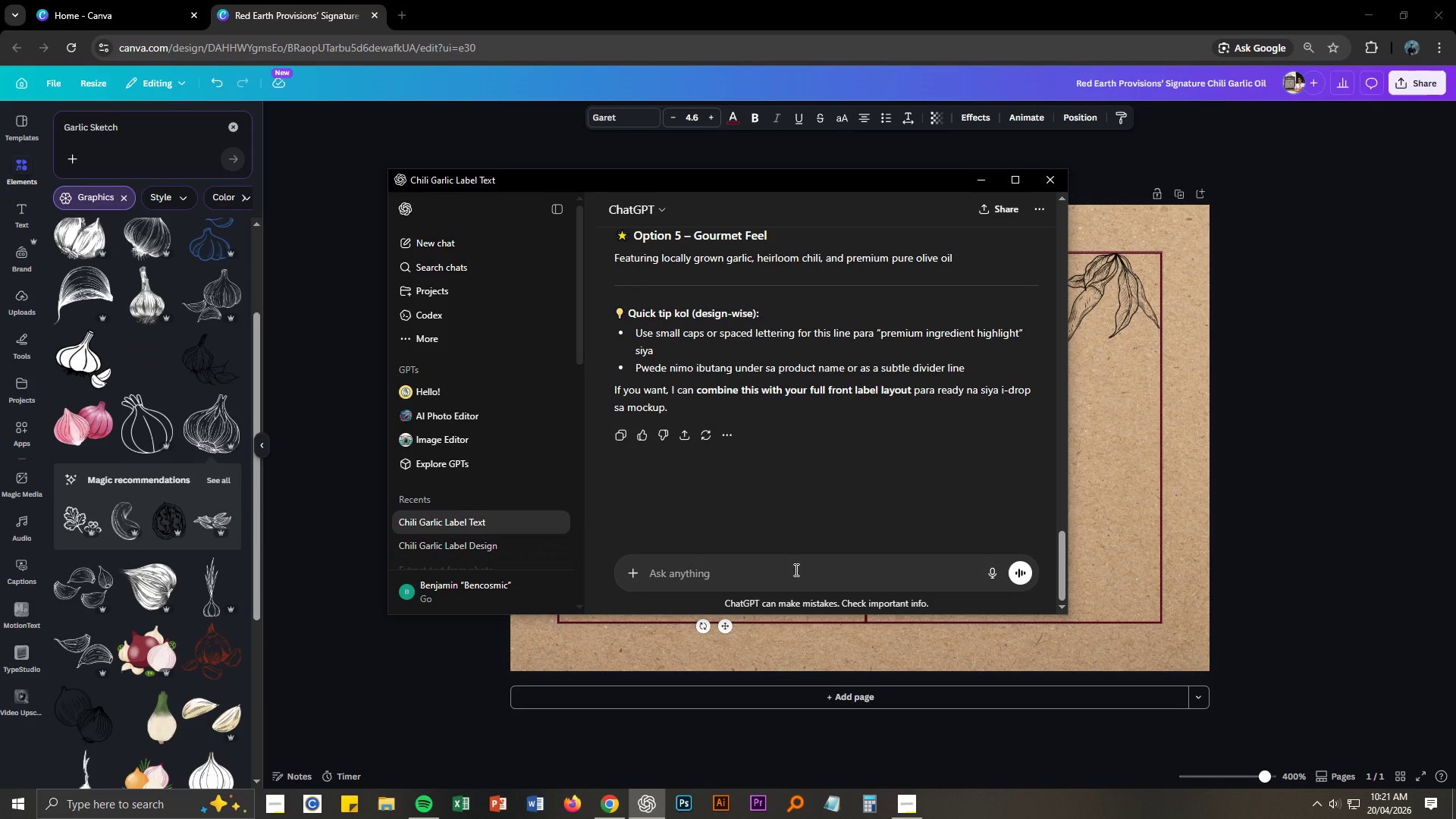 
type(kol dot daw kanang sa tona)
 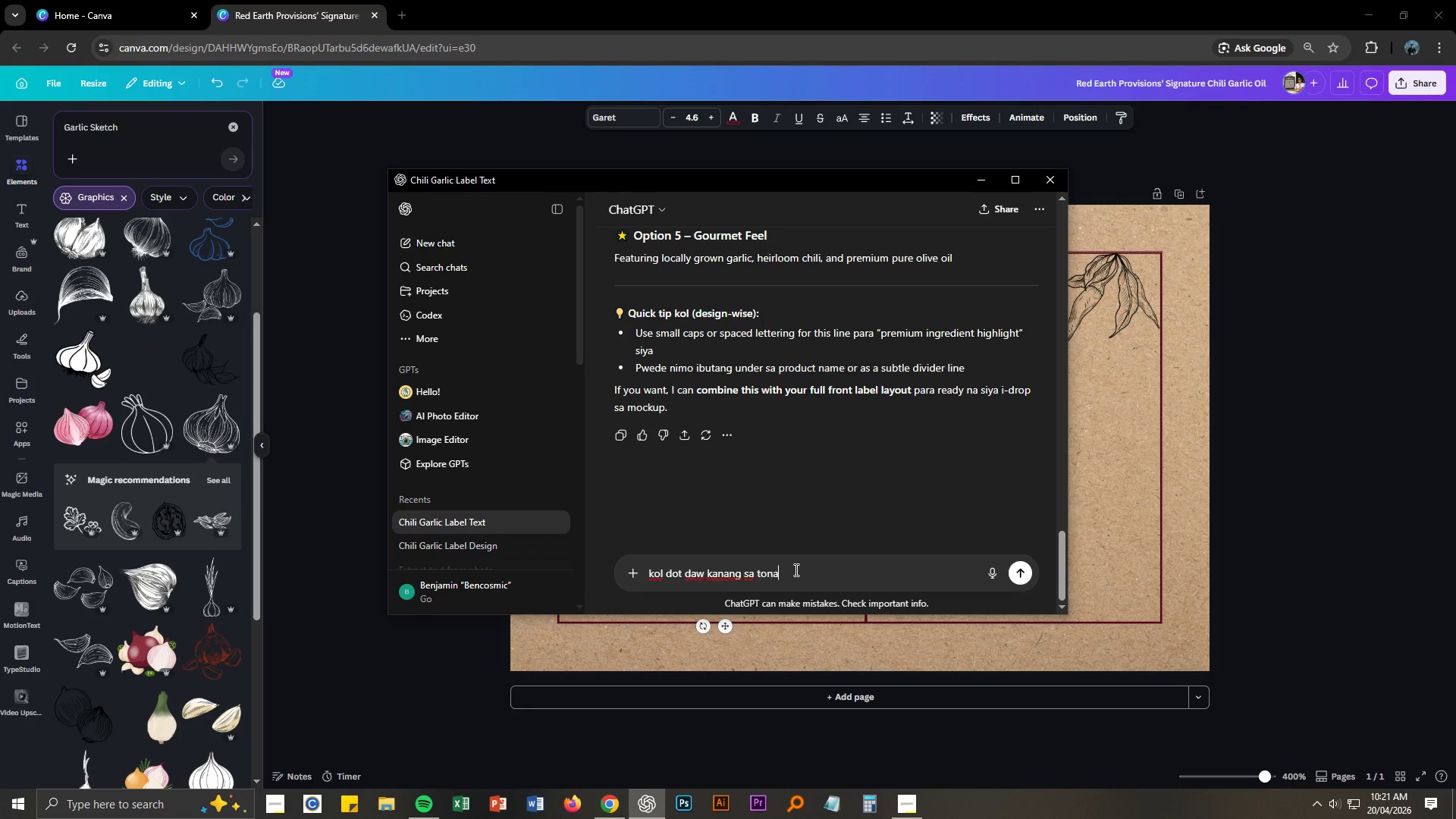 
key(Enter)
 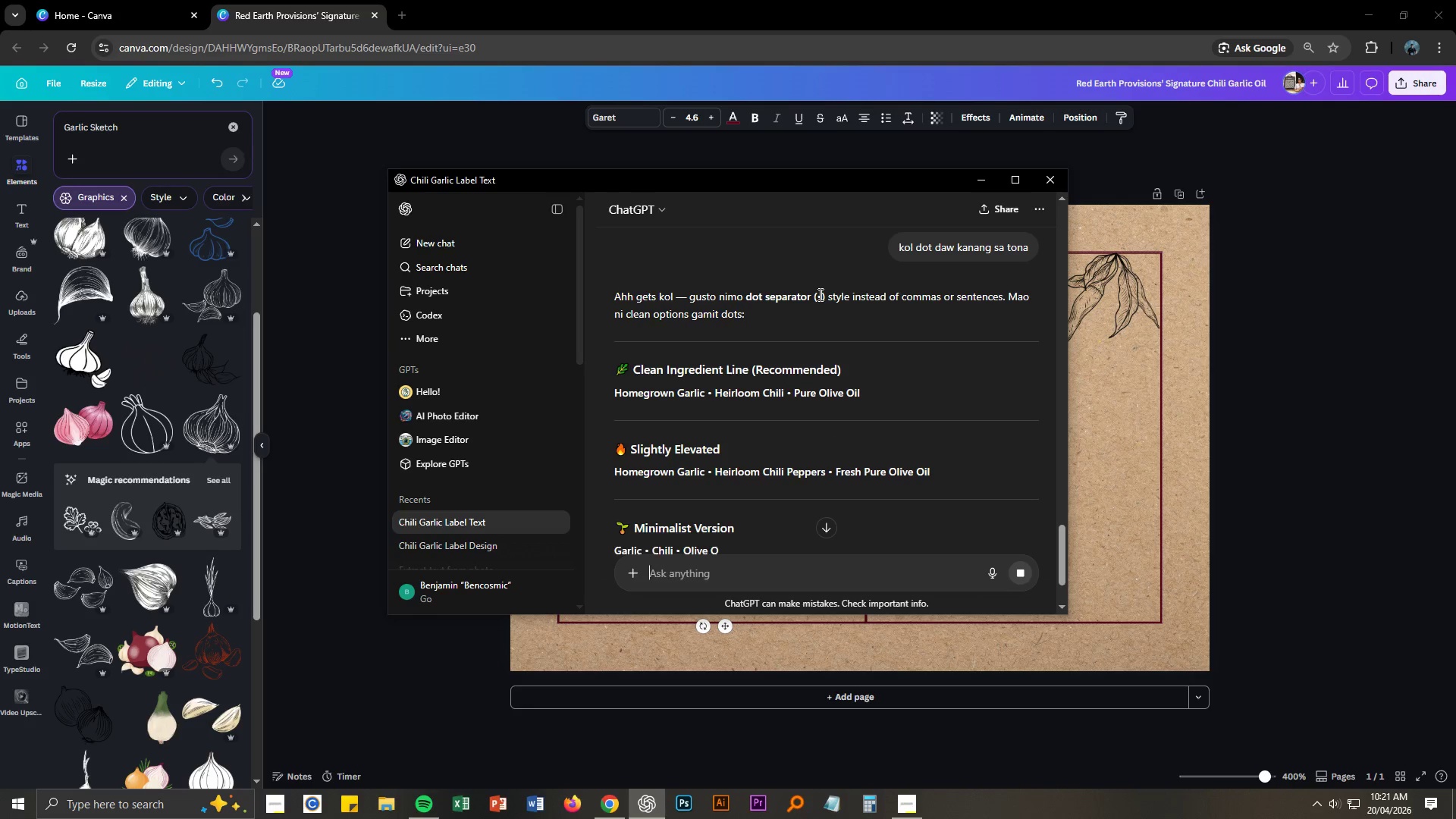 
left_click([819, 294])
 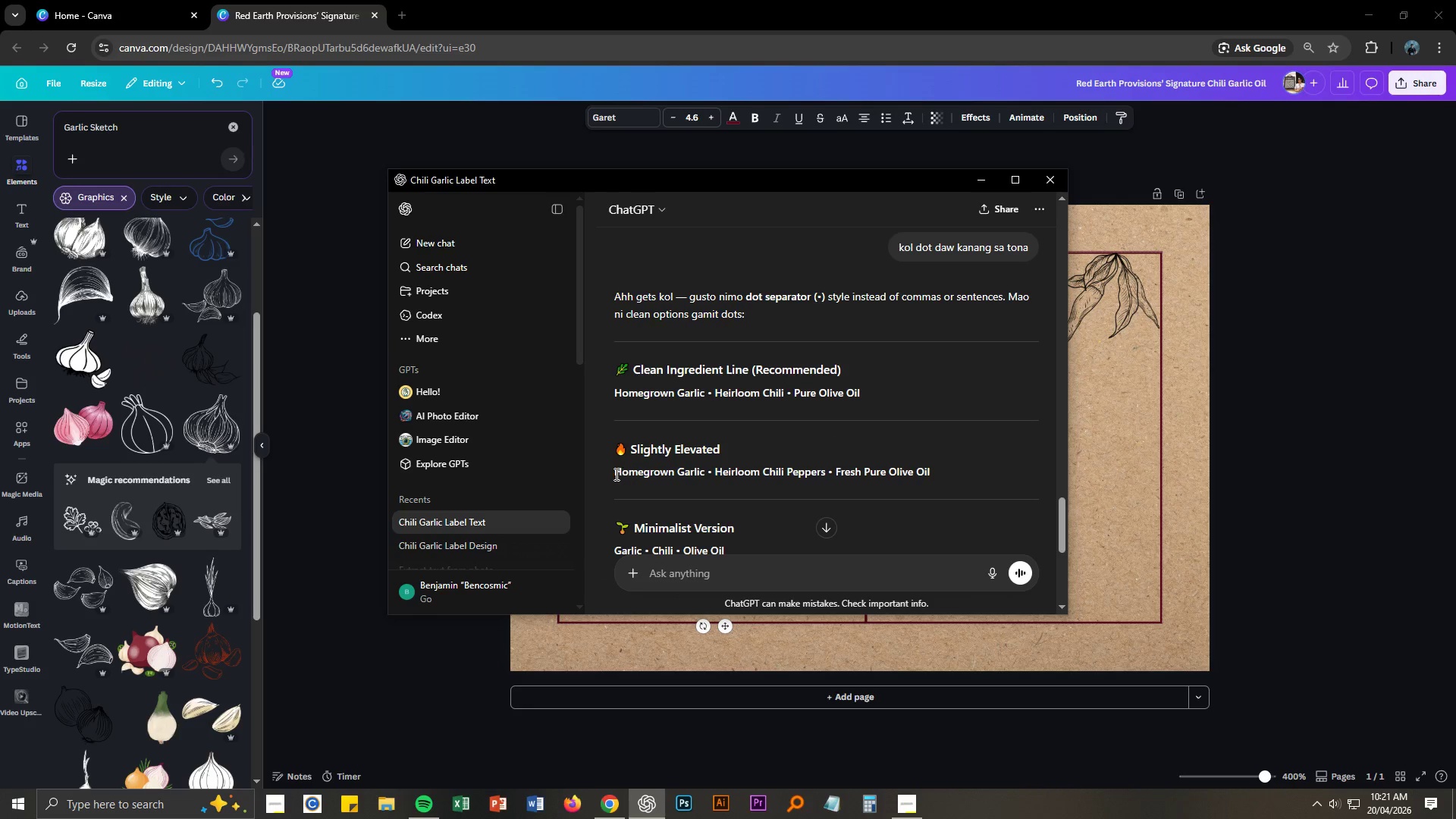 
left_click_drag(start_coordinate=[615, 474], to_coordinate=[949, 476])
 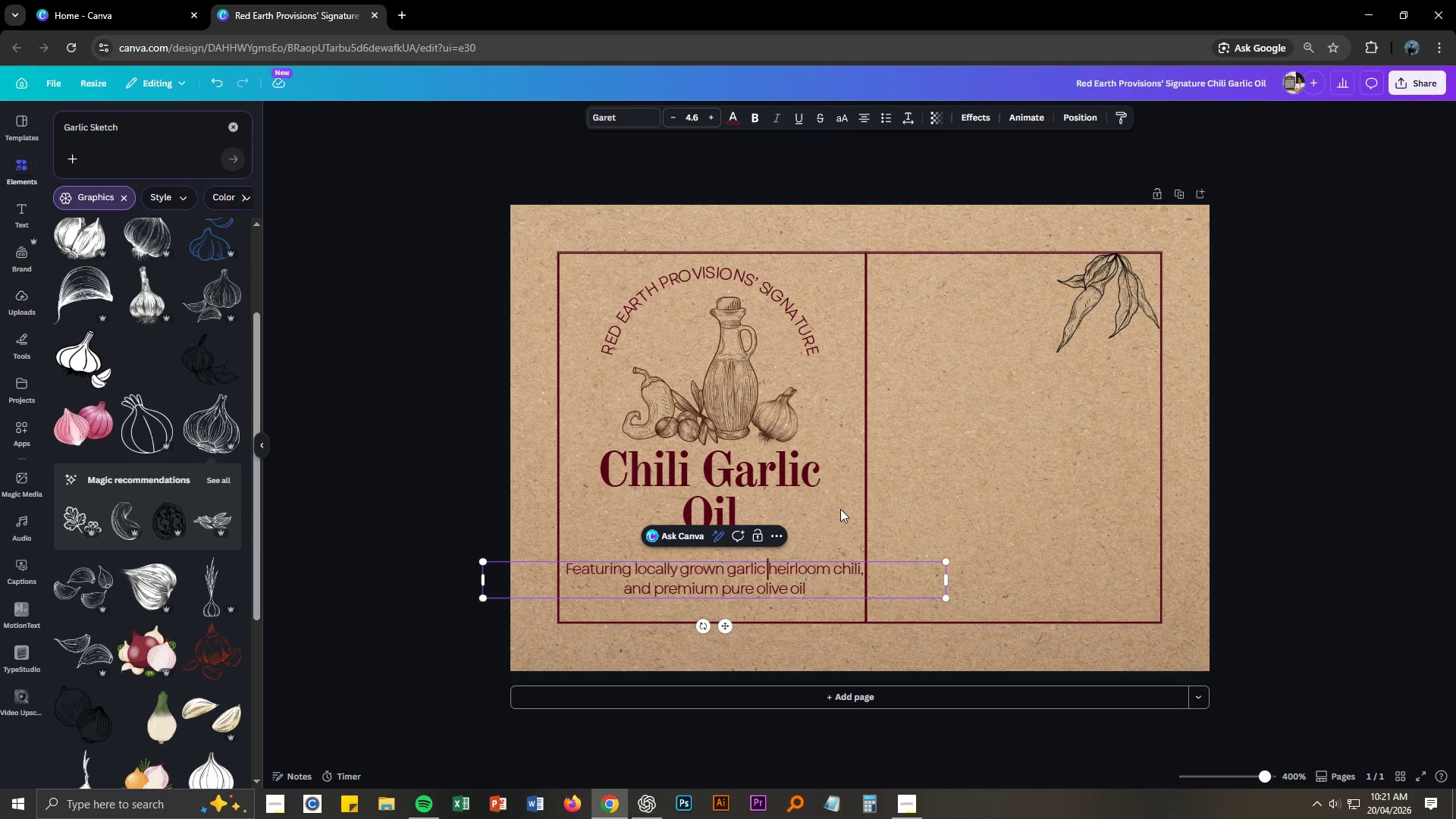 
key(Control+ControlLeft)
 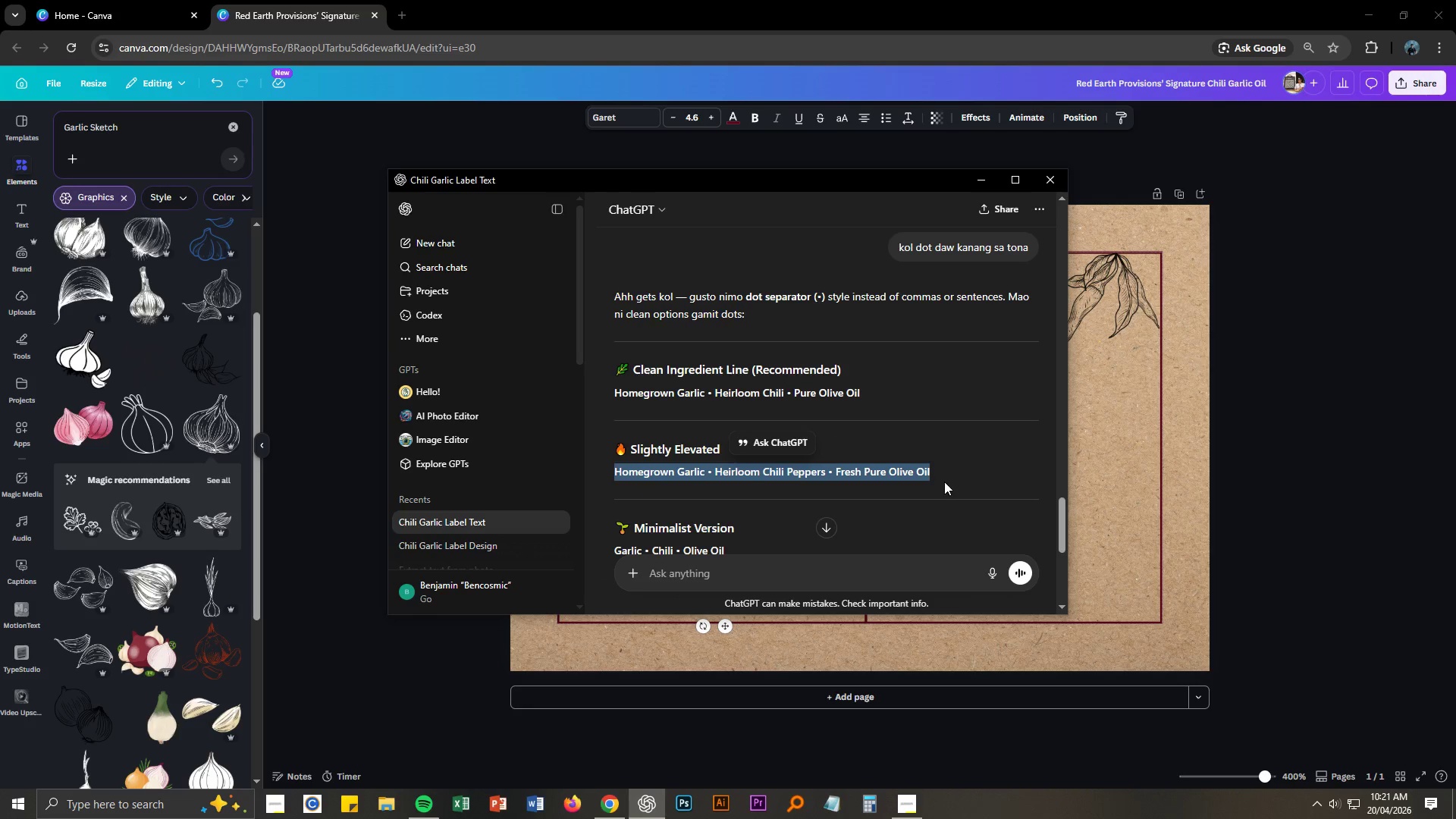 
key(Control+C)
 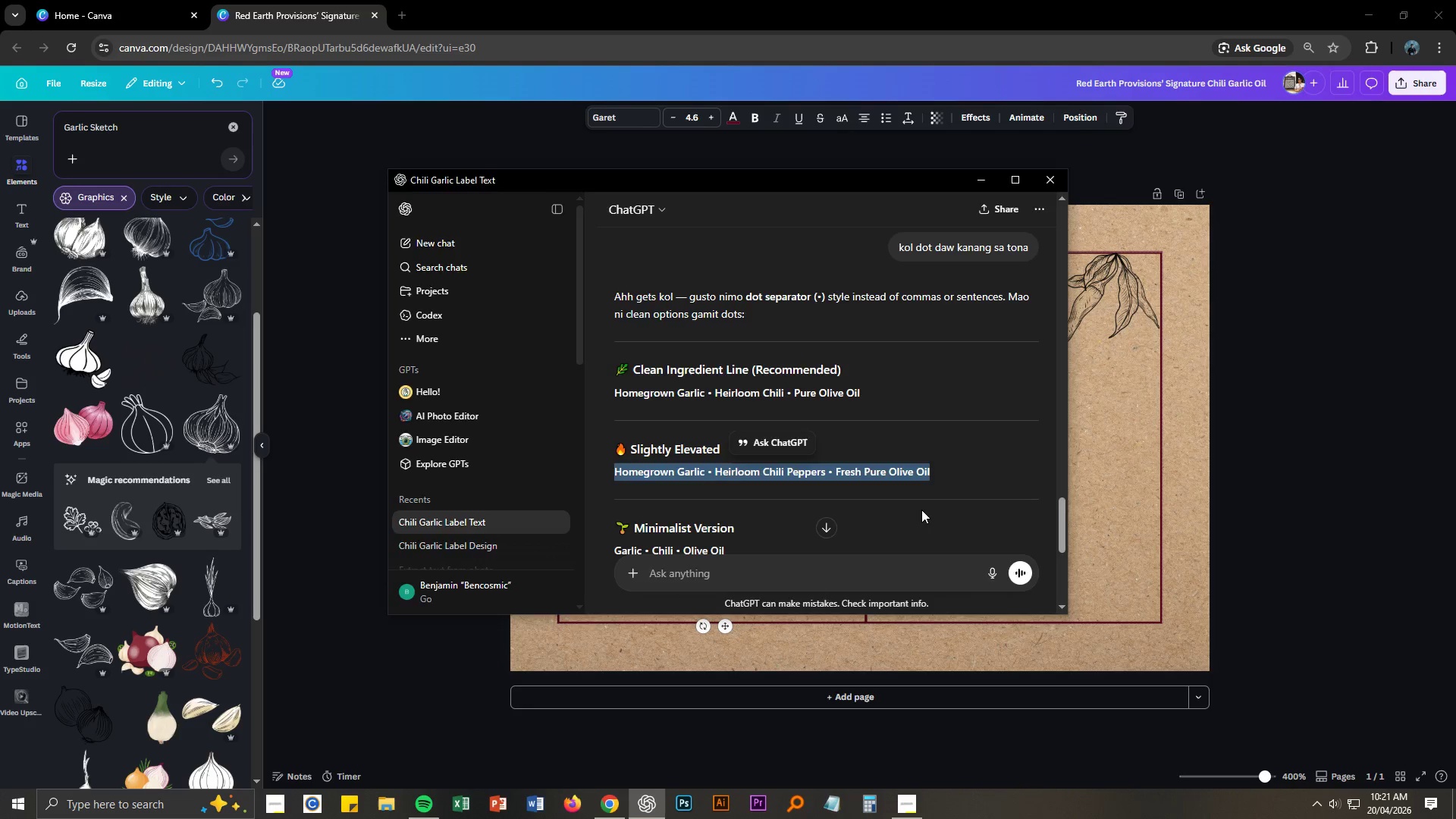 
key(Alt+AltLeft)
 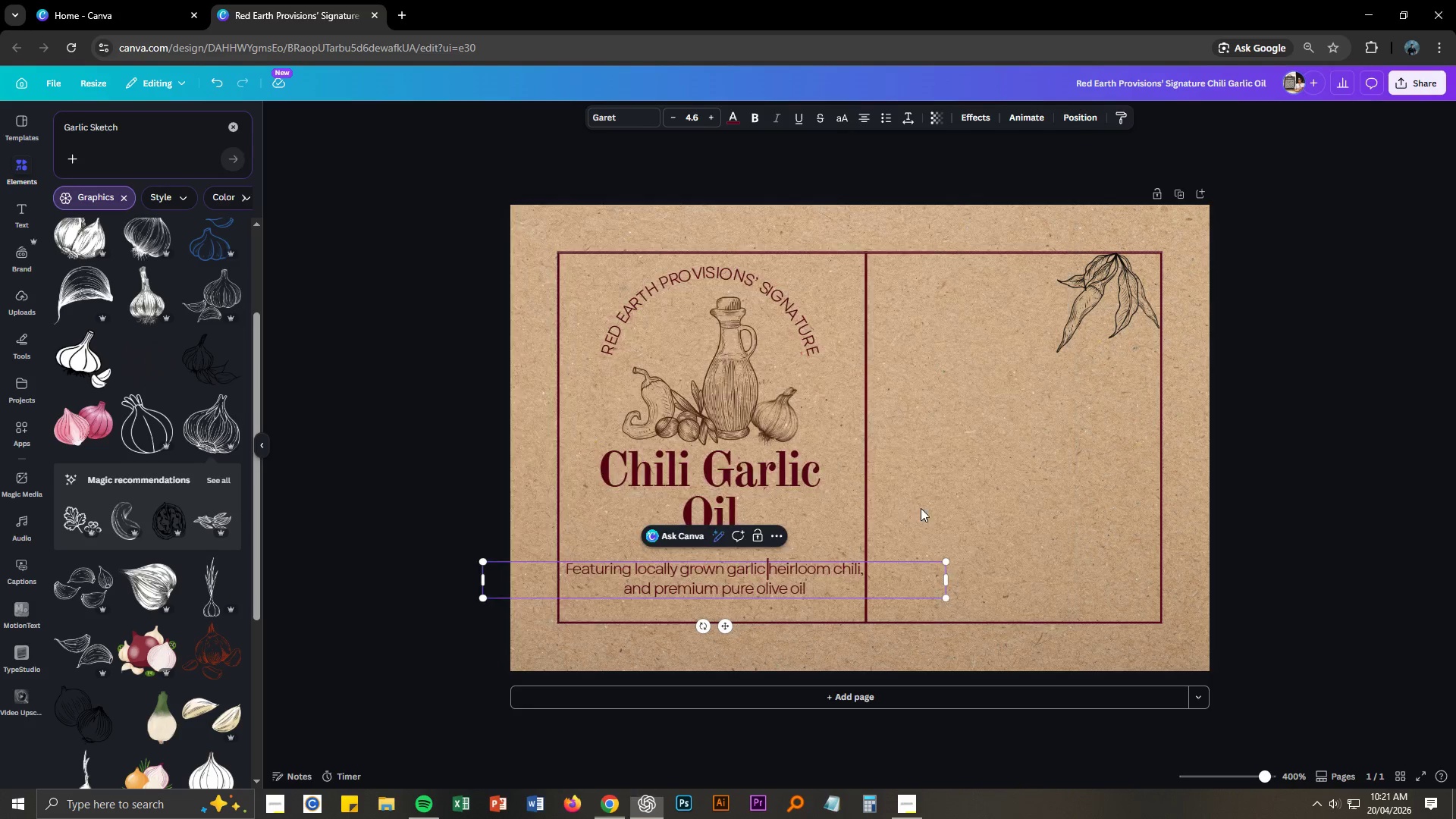 
key(Alt+Tab)
 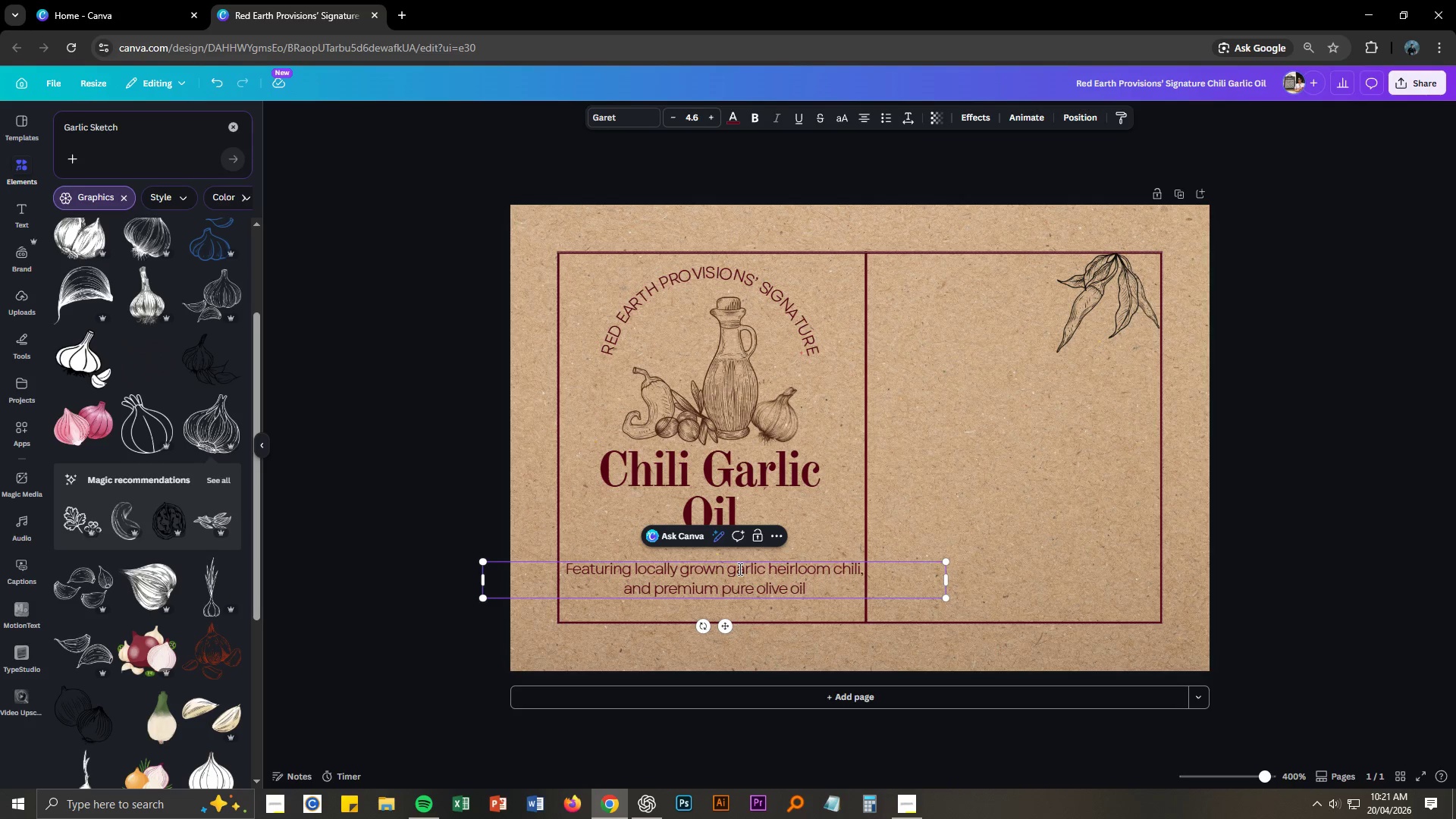 
double_click([738, 569])
 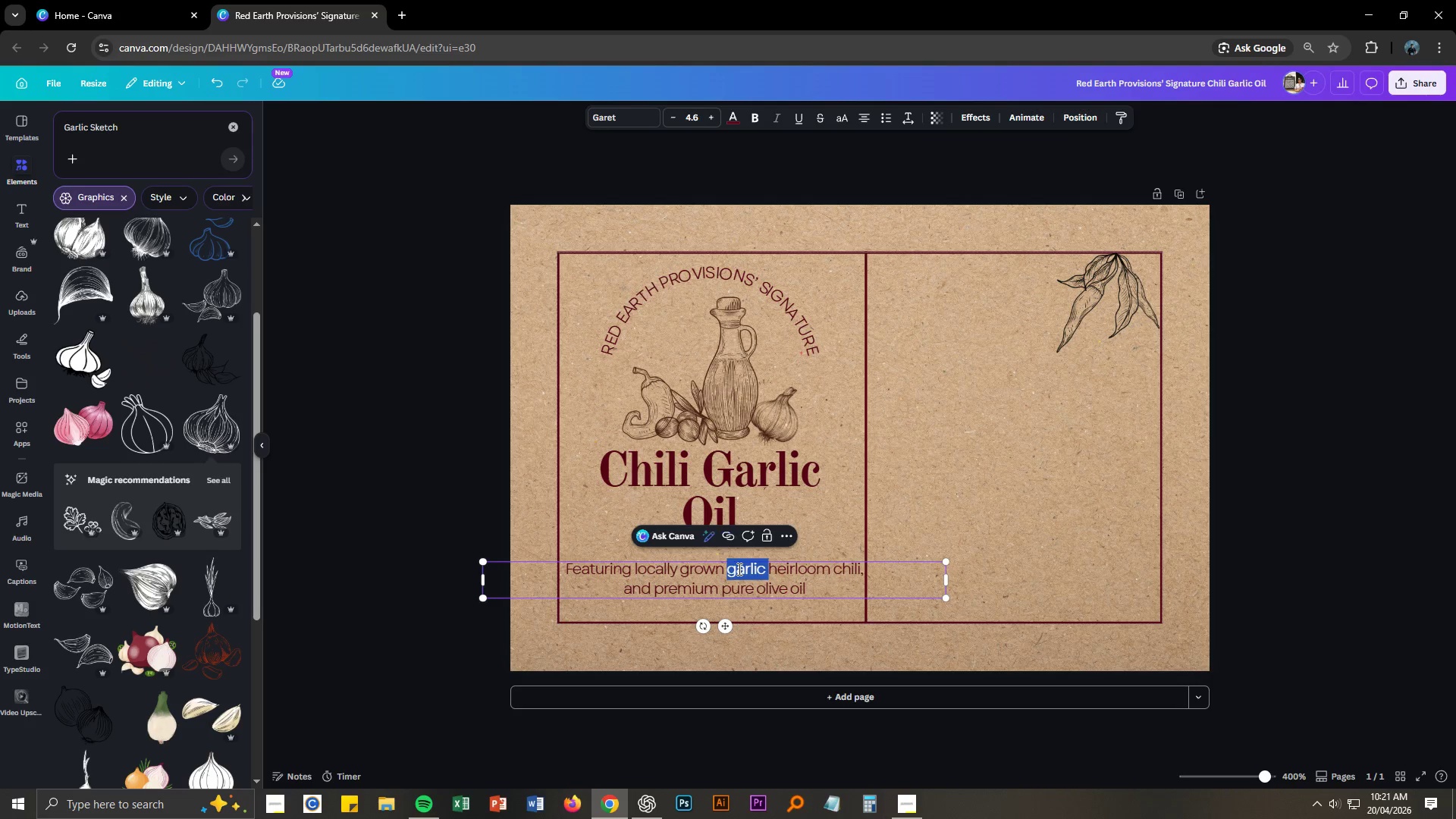 
key(Control+A)
 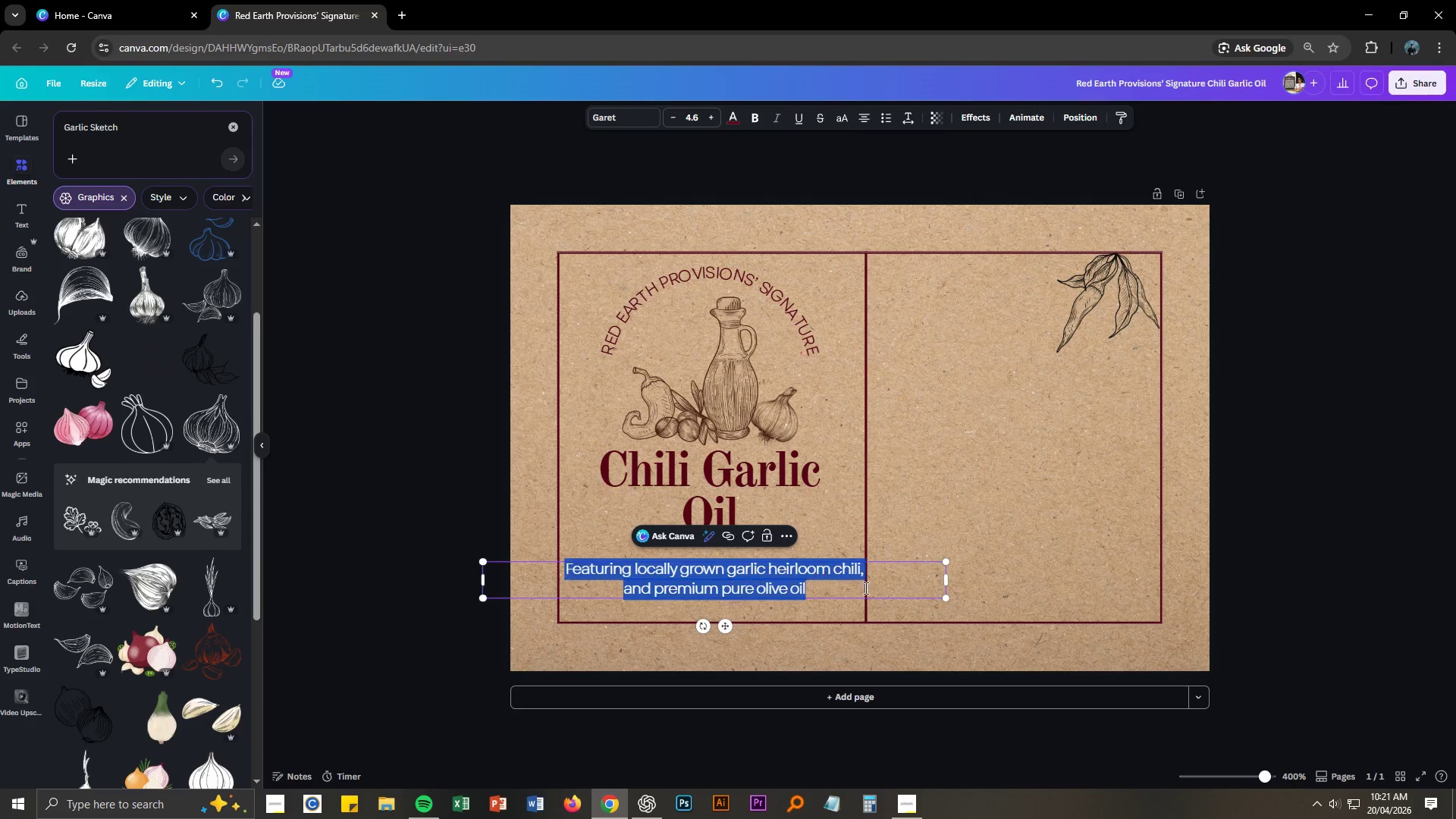 
key(Control+V)
 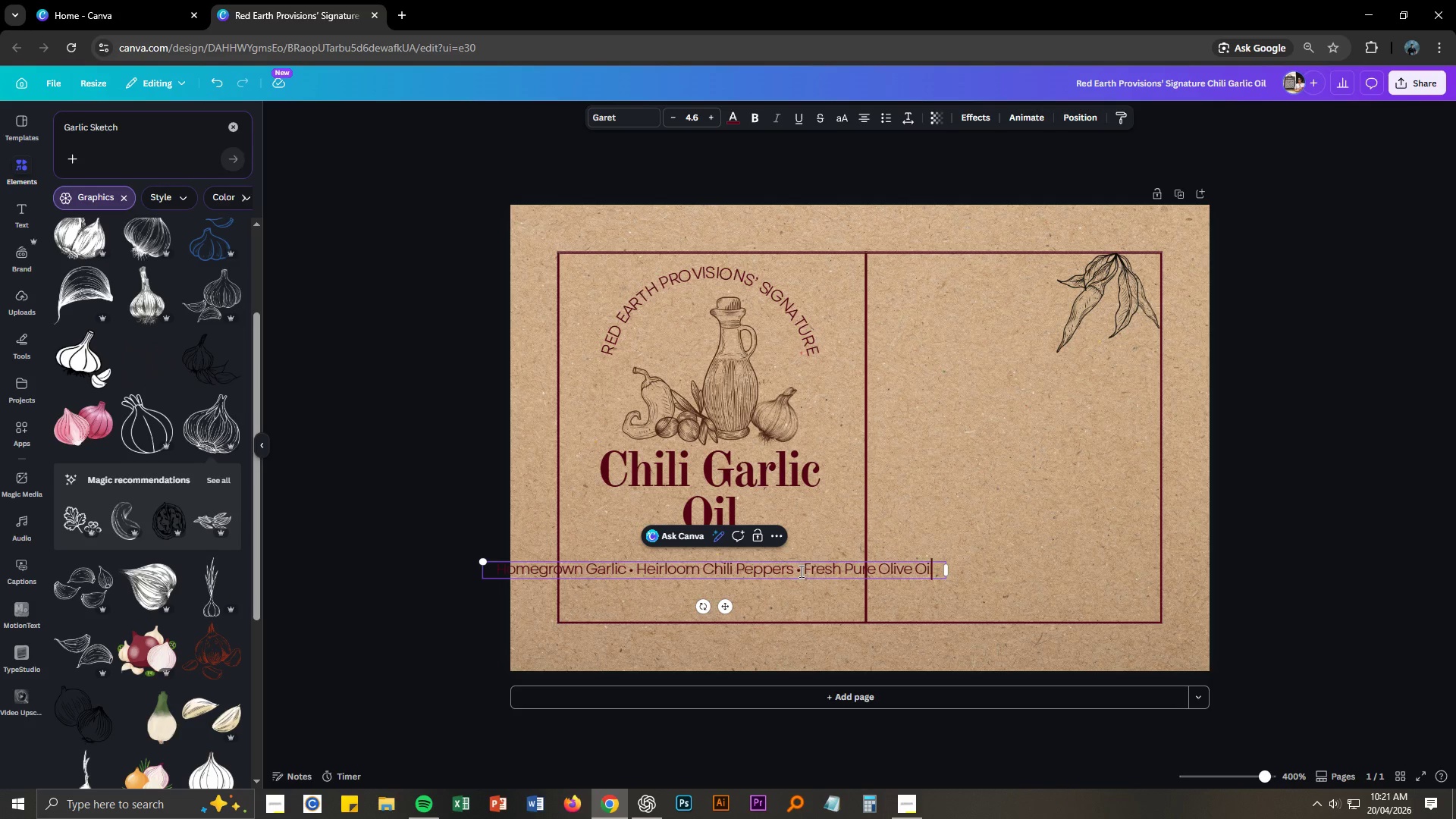 
left_click([802, 570])
 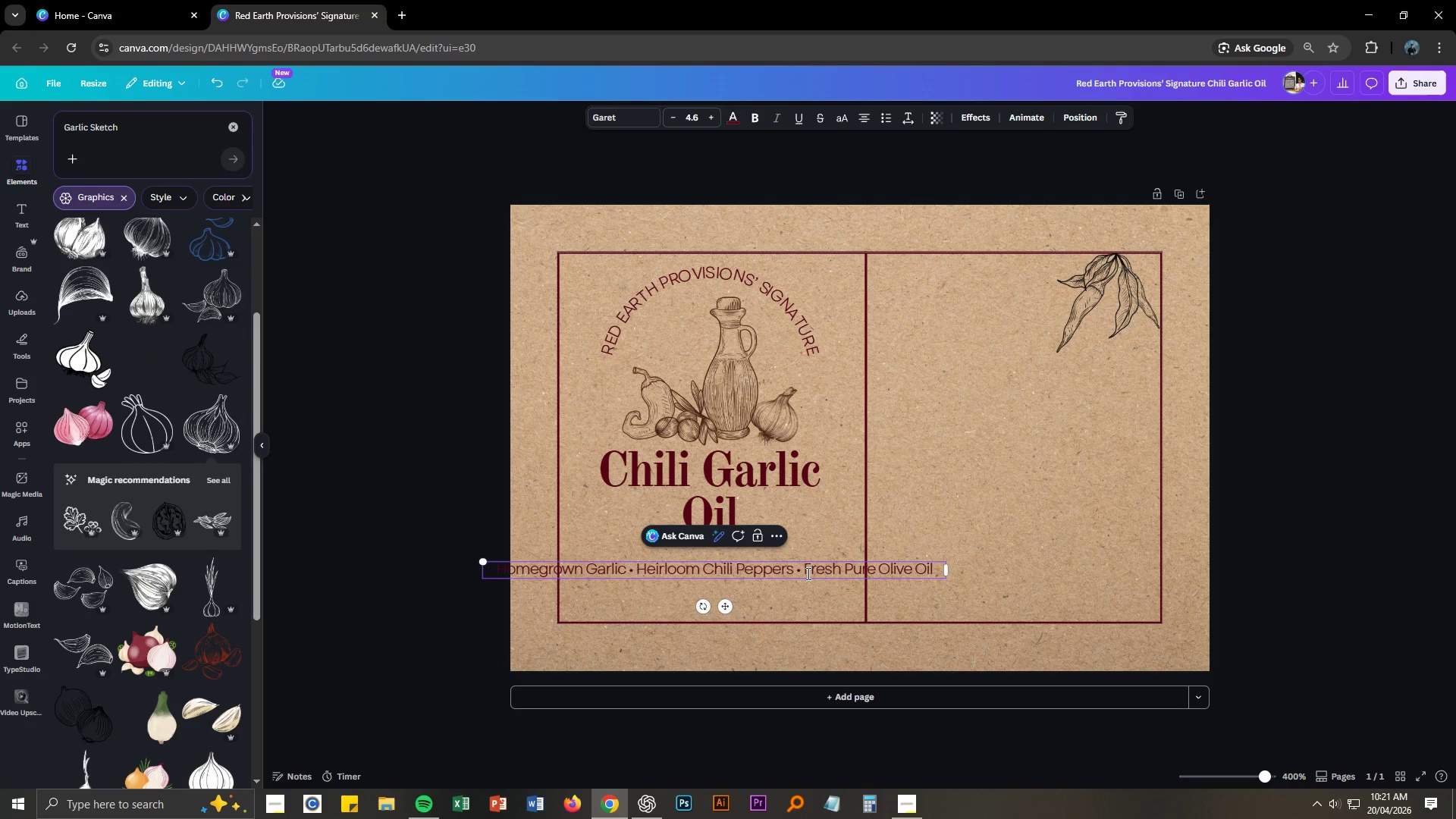 
key(Backspace)
 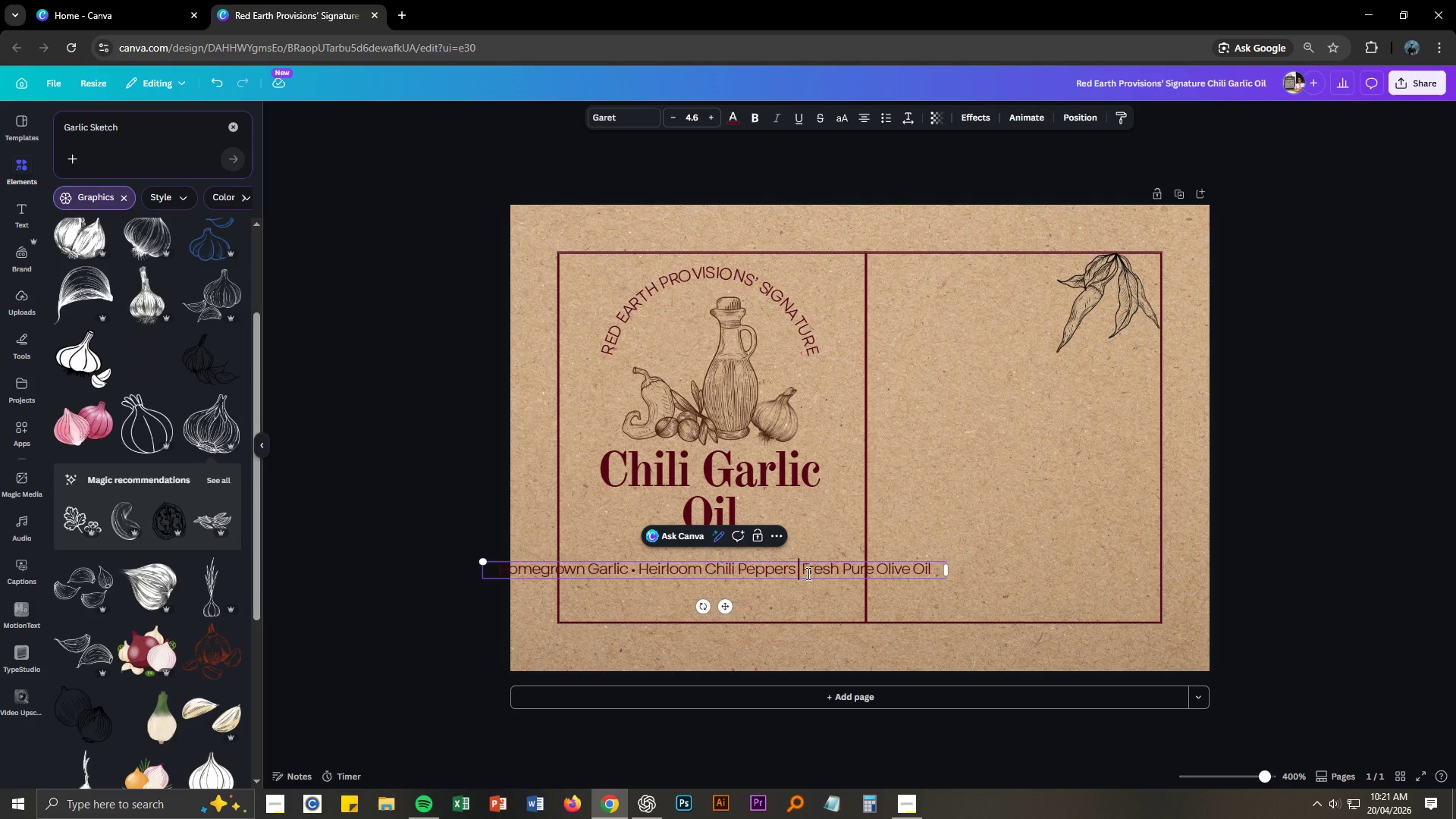 
key(Enter)
 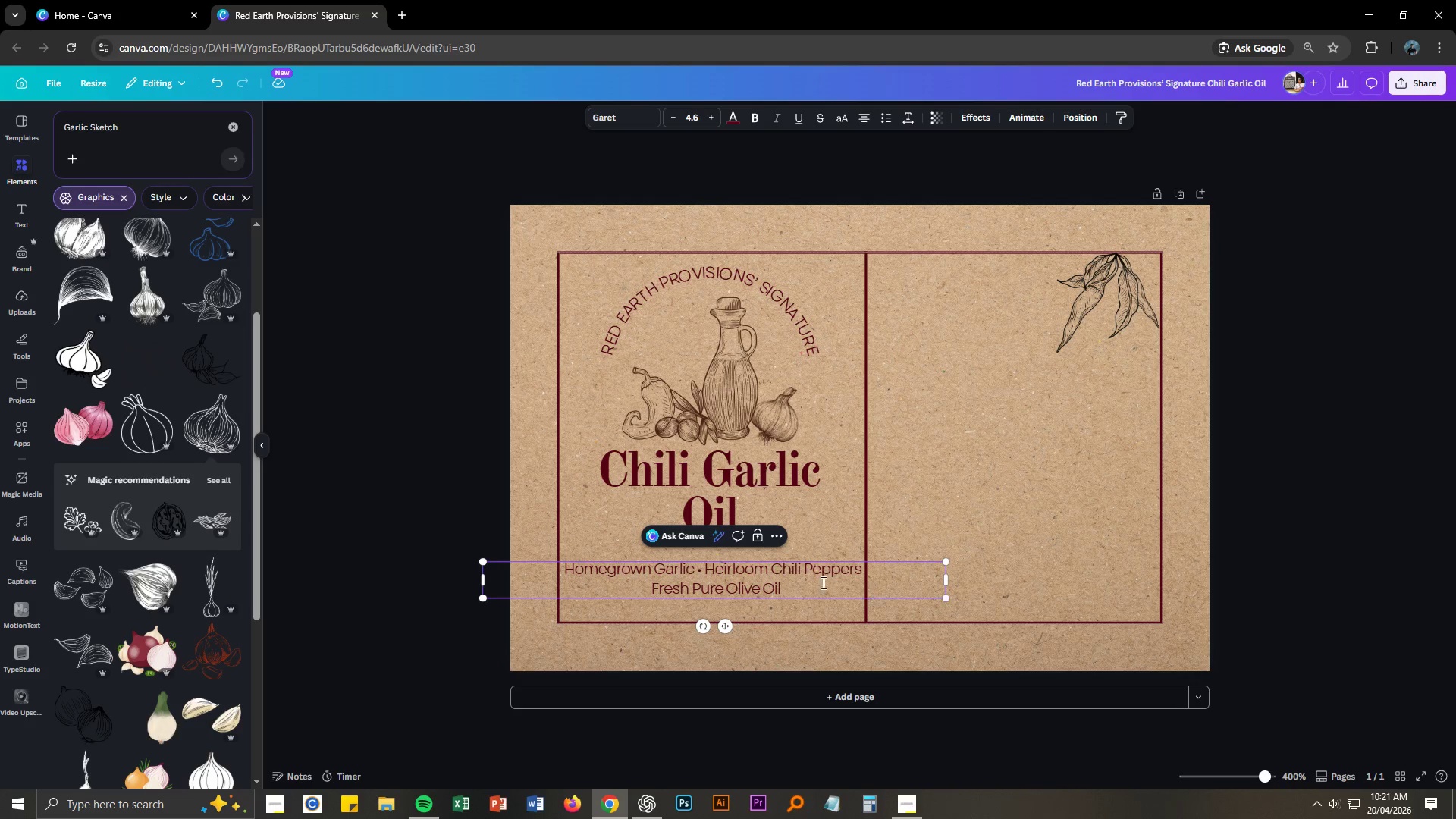 
left_click([702, 570])
 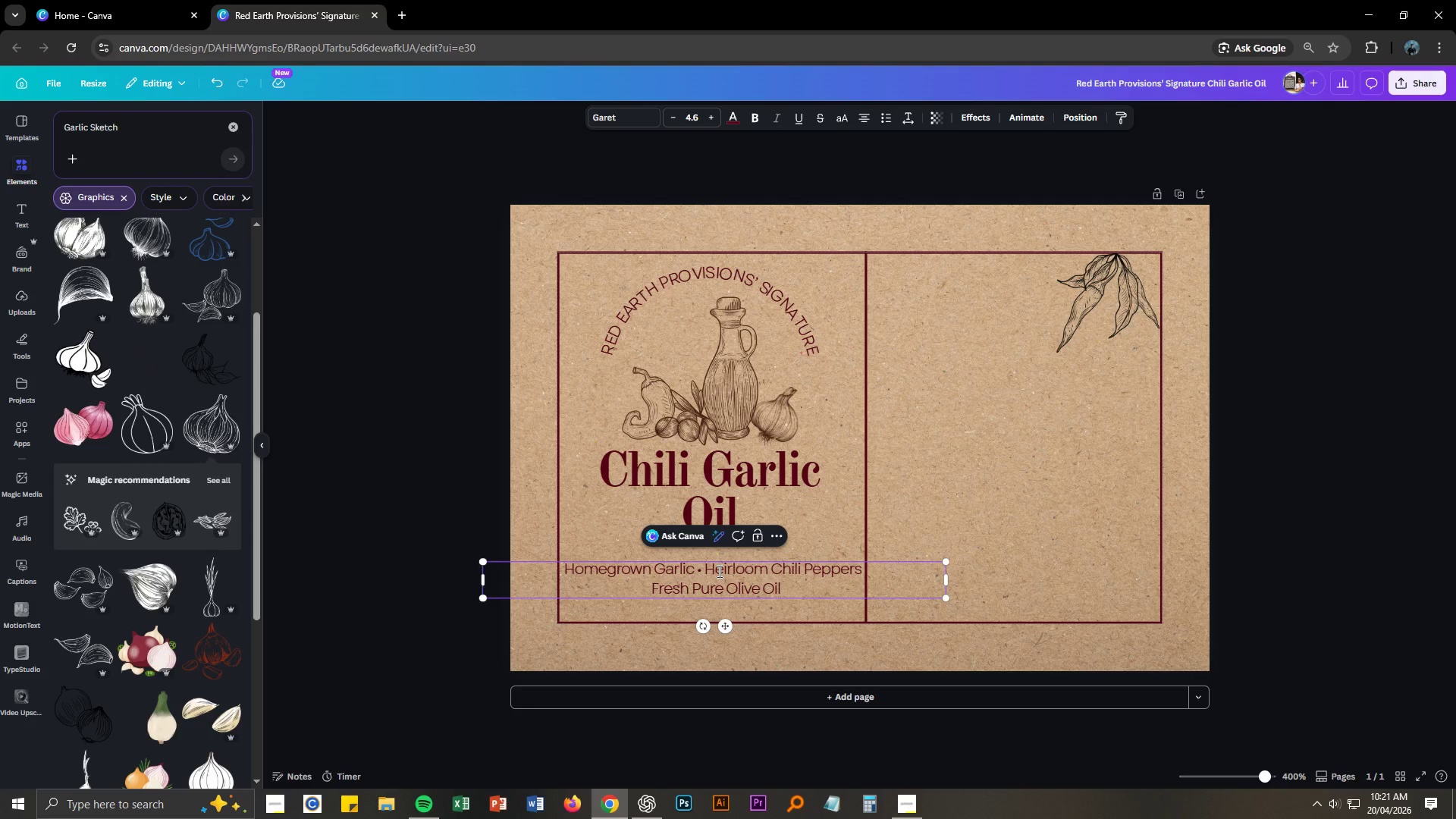 
key(Backspace)
 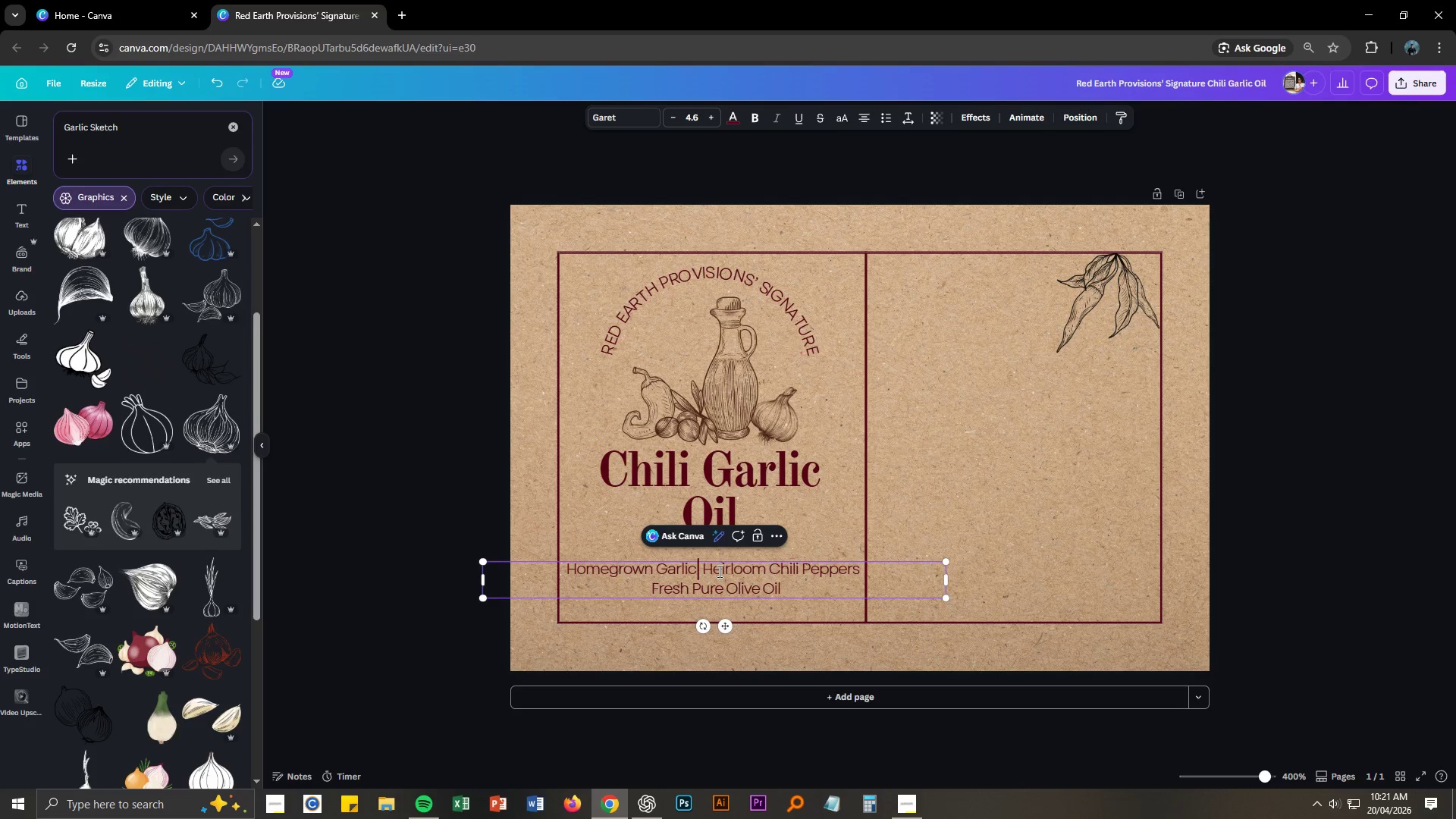 
key(Enter)
 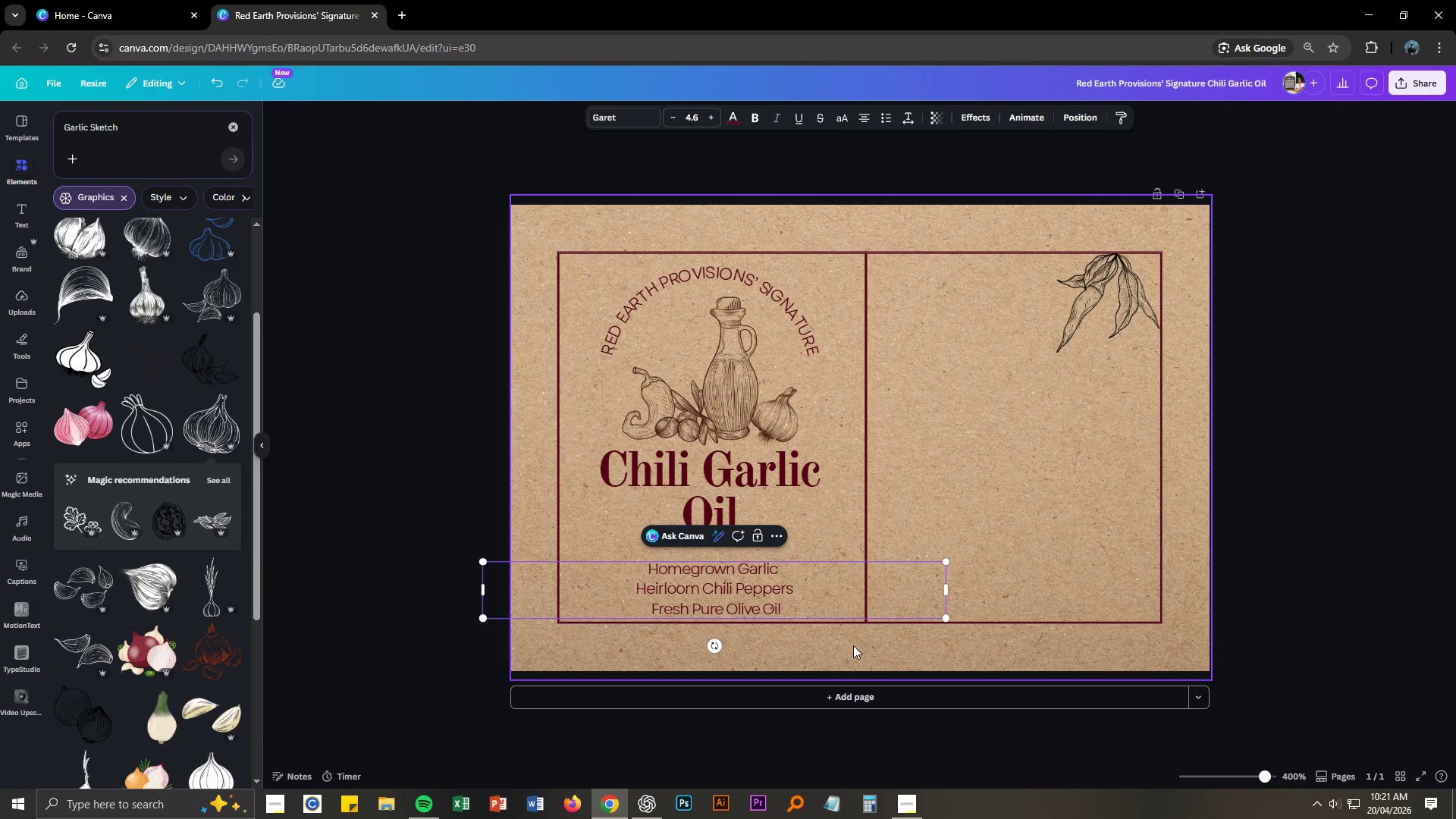 
left_click([853, 645])
 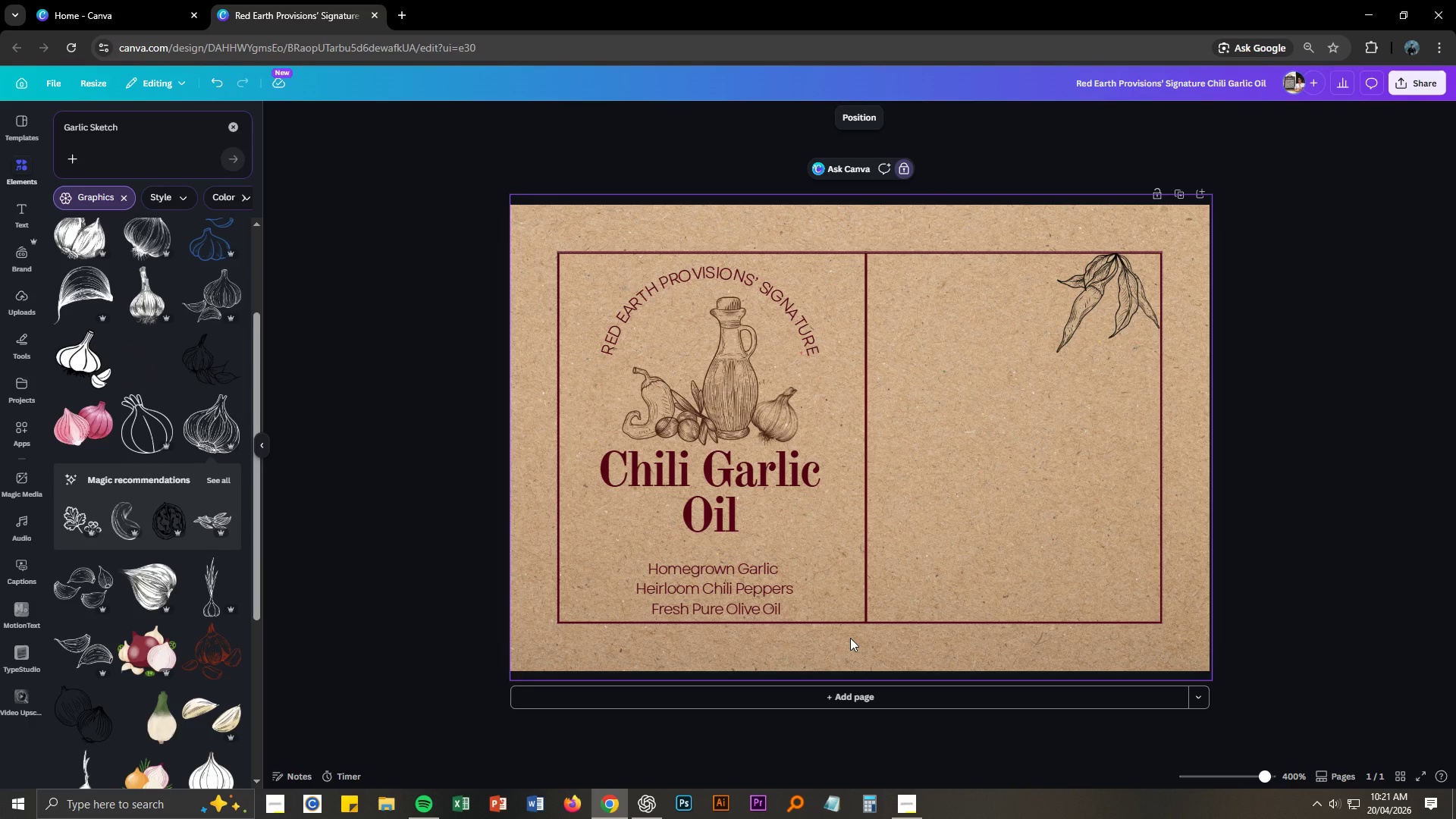 
key(Control+NumpadAdd)
 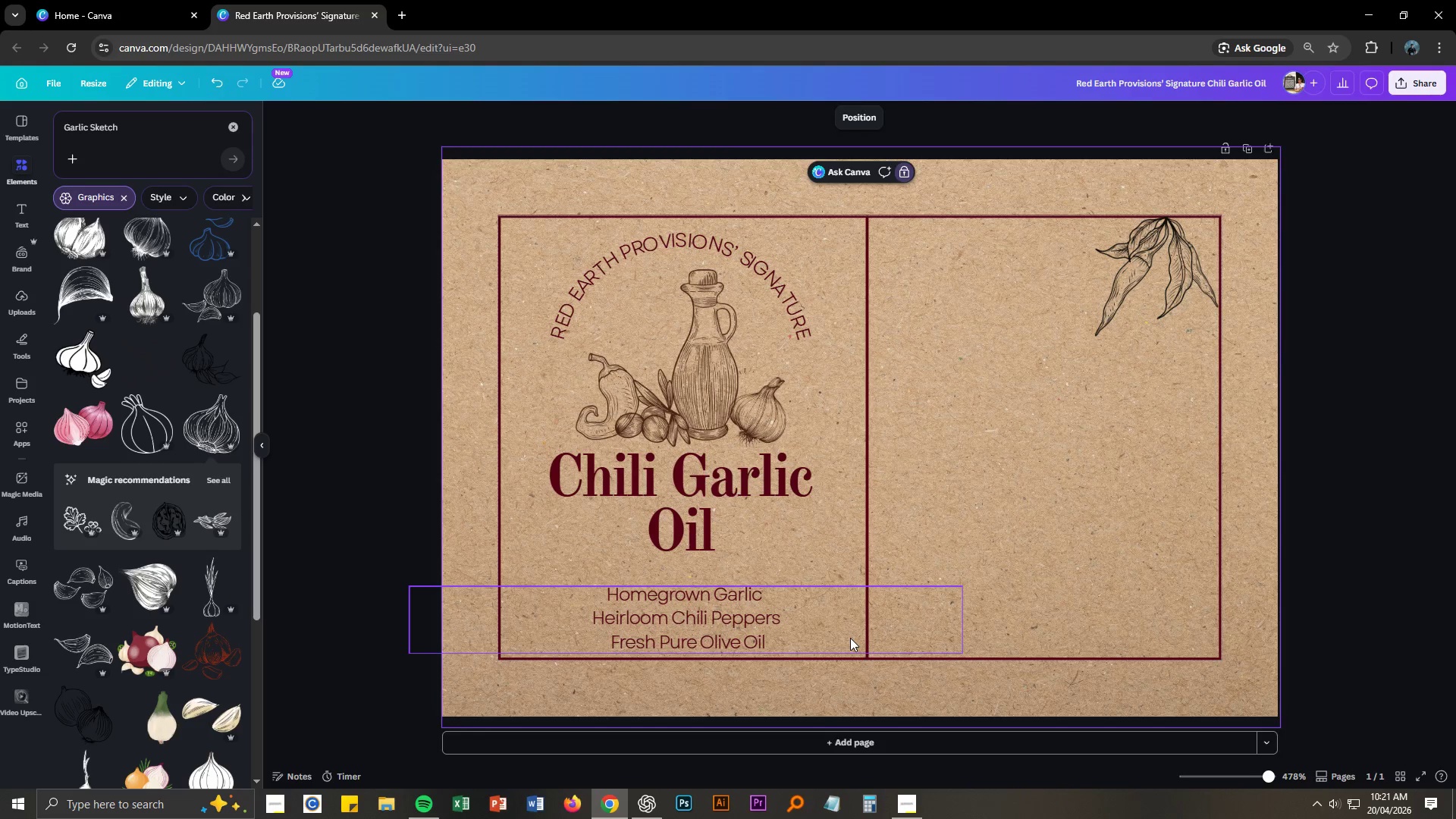 
key(Control+NumpadAdd)
 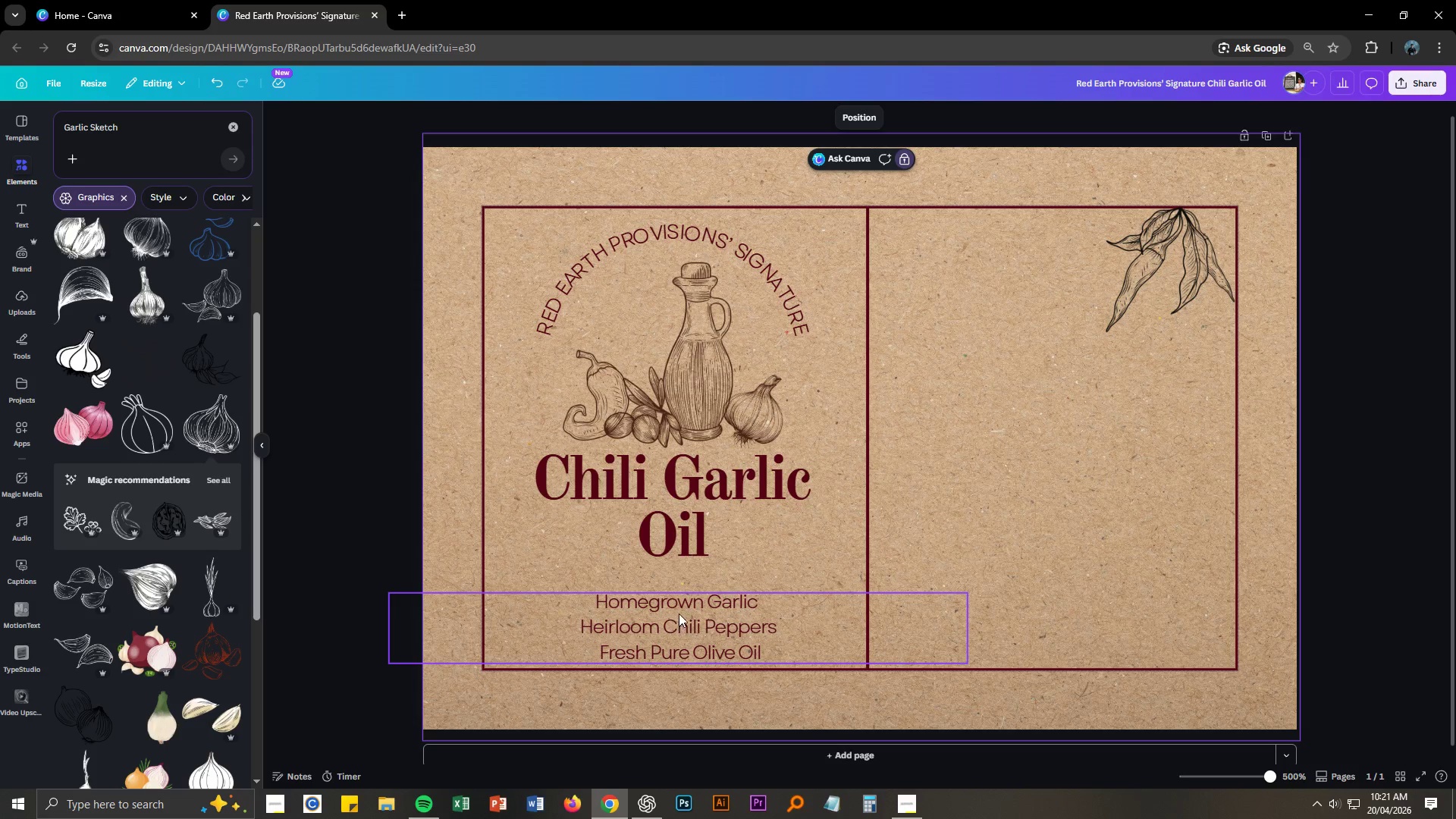 
left_click_drag(start_coordinate=[689, 608], to_coordinate=[698, 592])
 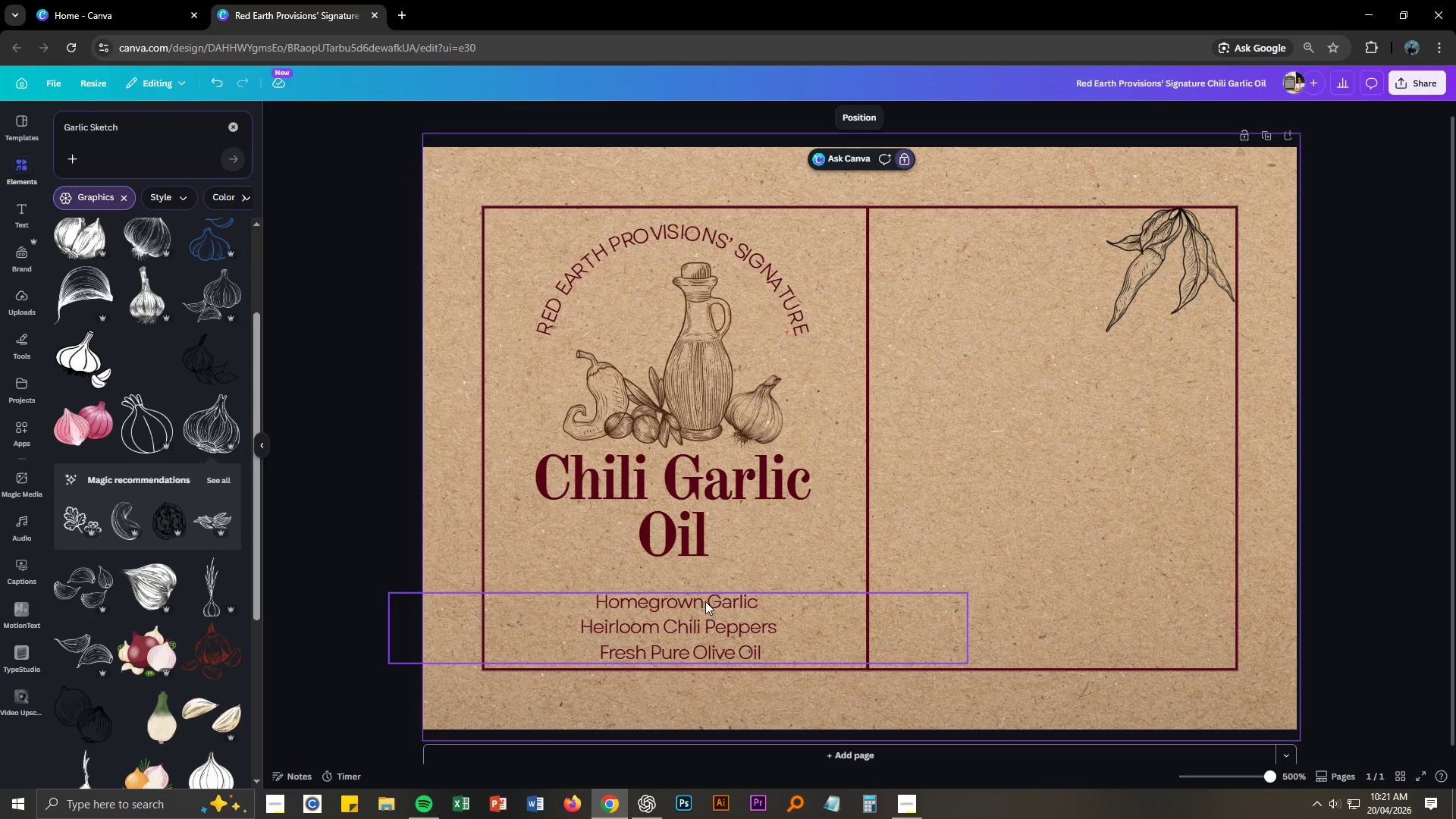 
left_click_drag(start_coordinate=[706, 601], to_coordinate=[723, 584])
 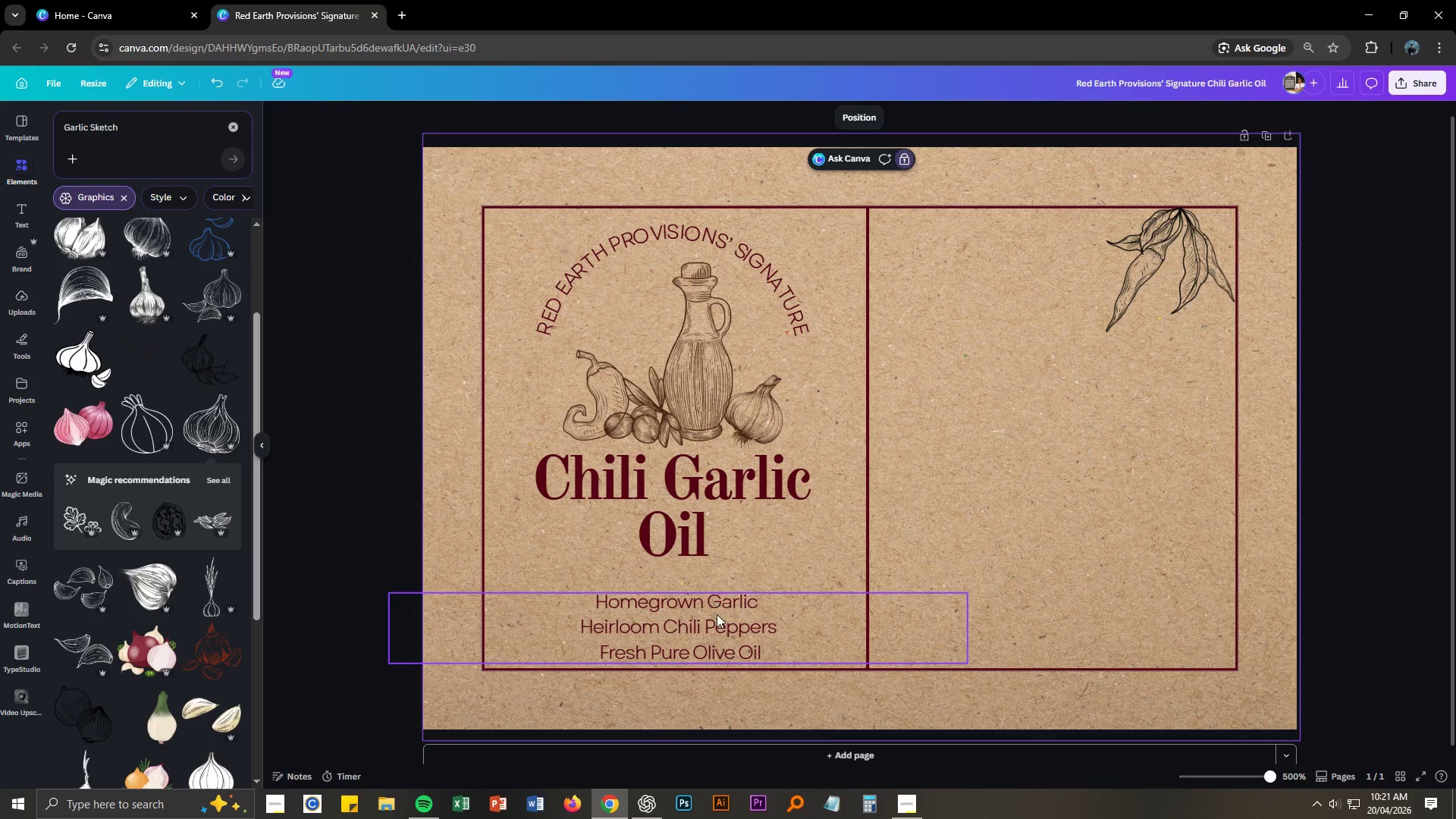 
left_click([717, 614])
 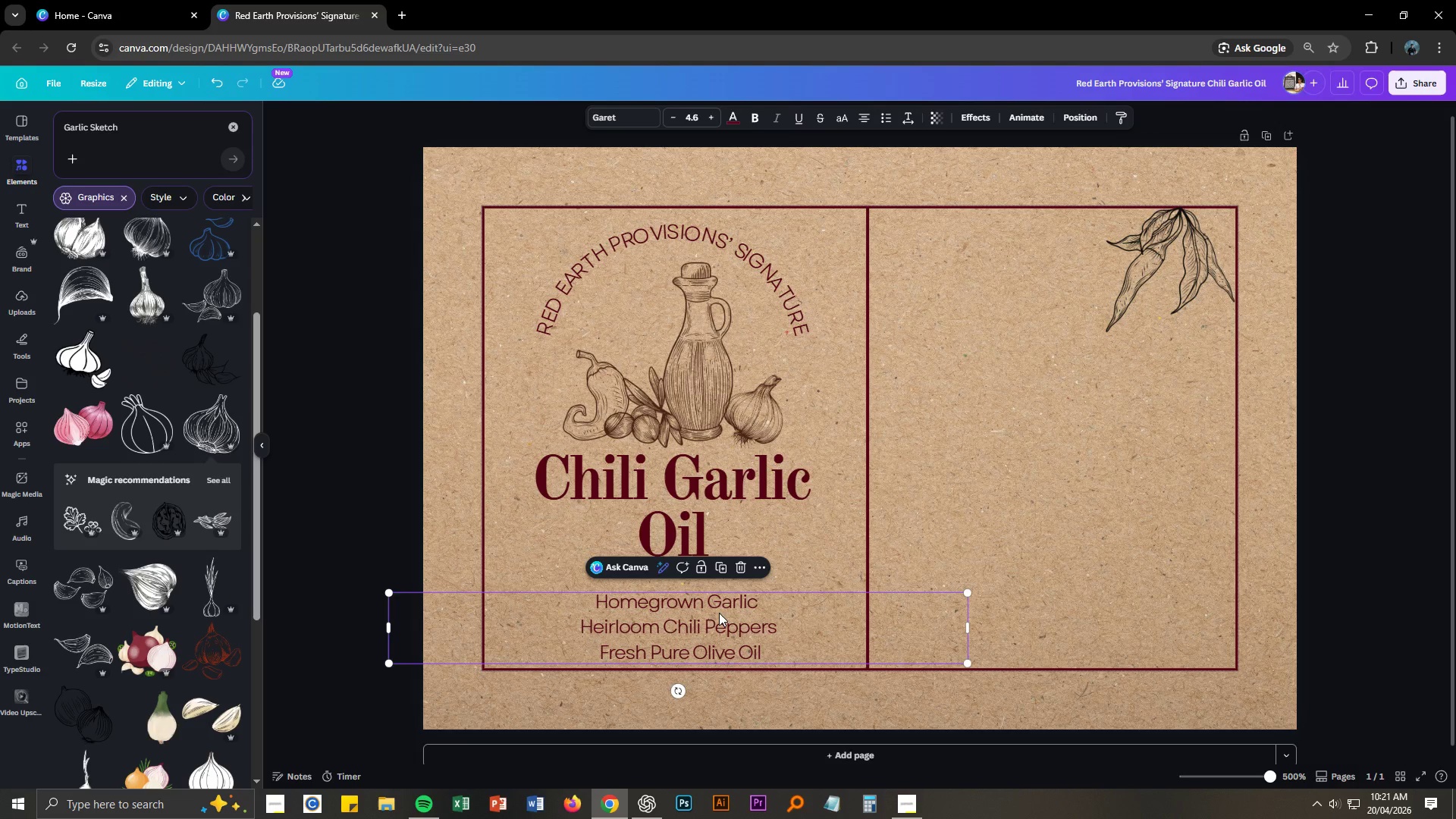 
left_click_drag(start_coordinate=[719, 613], to_coordinate=[717, 597])
 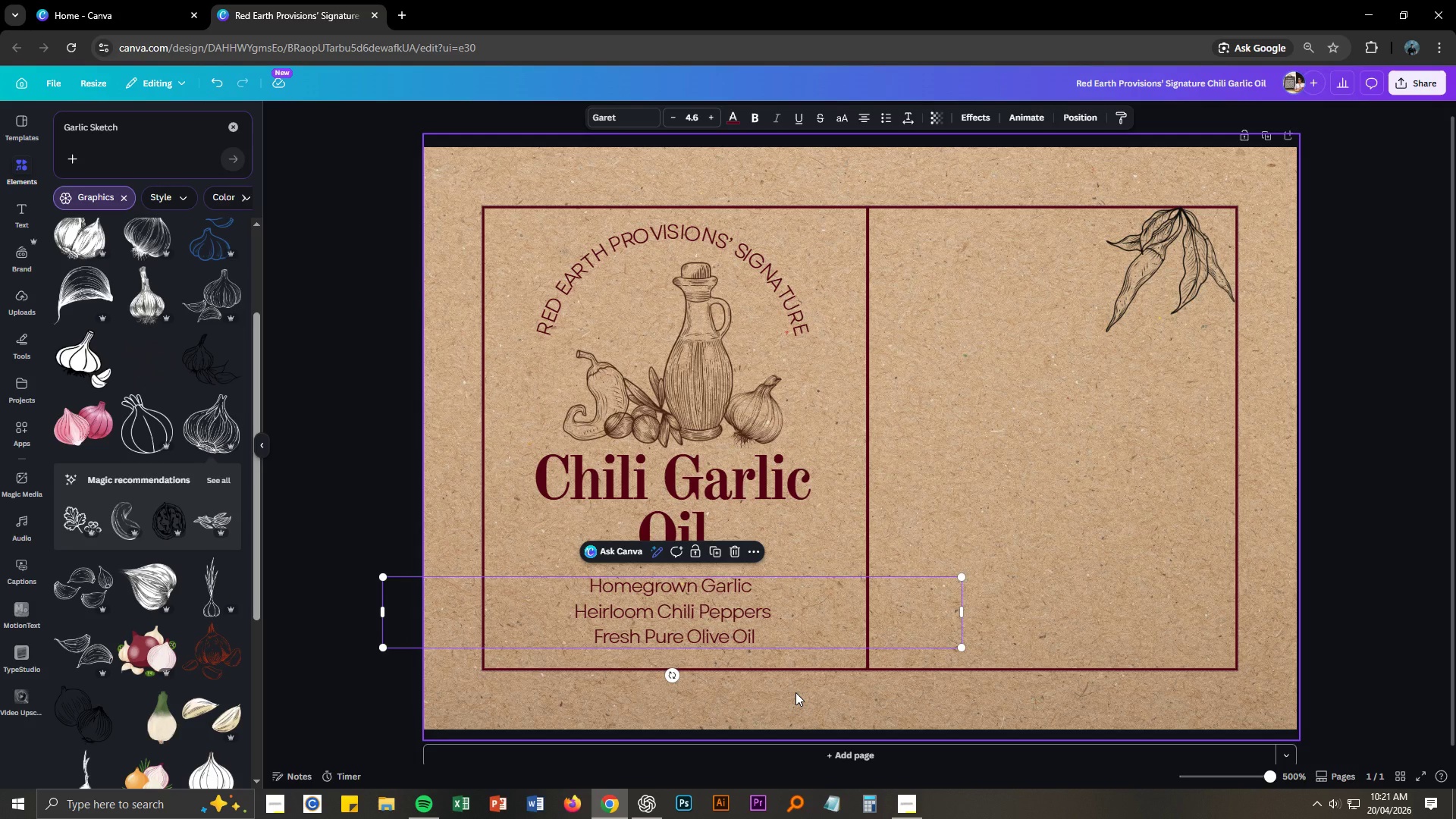 
wait(7.53)
 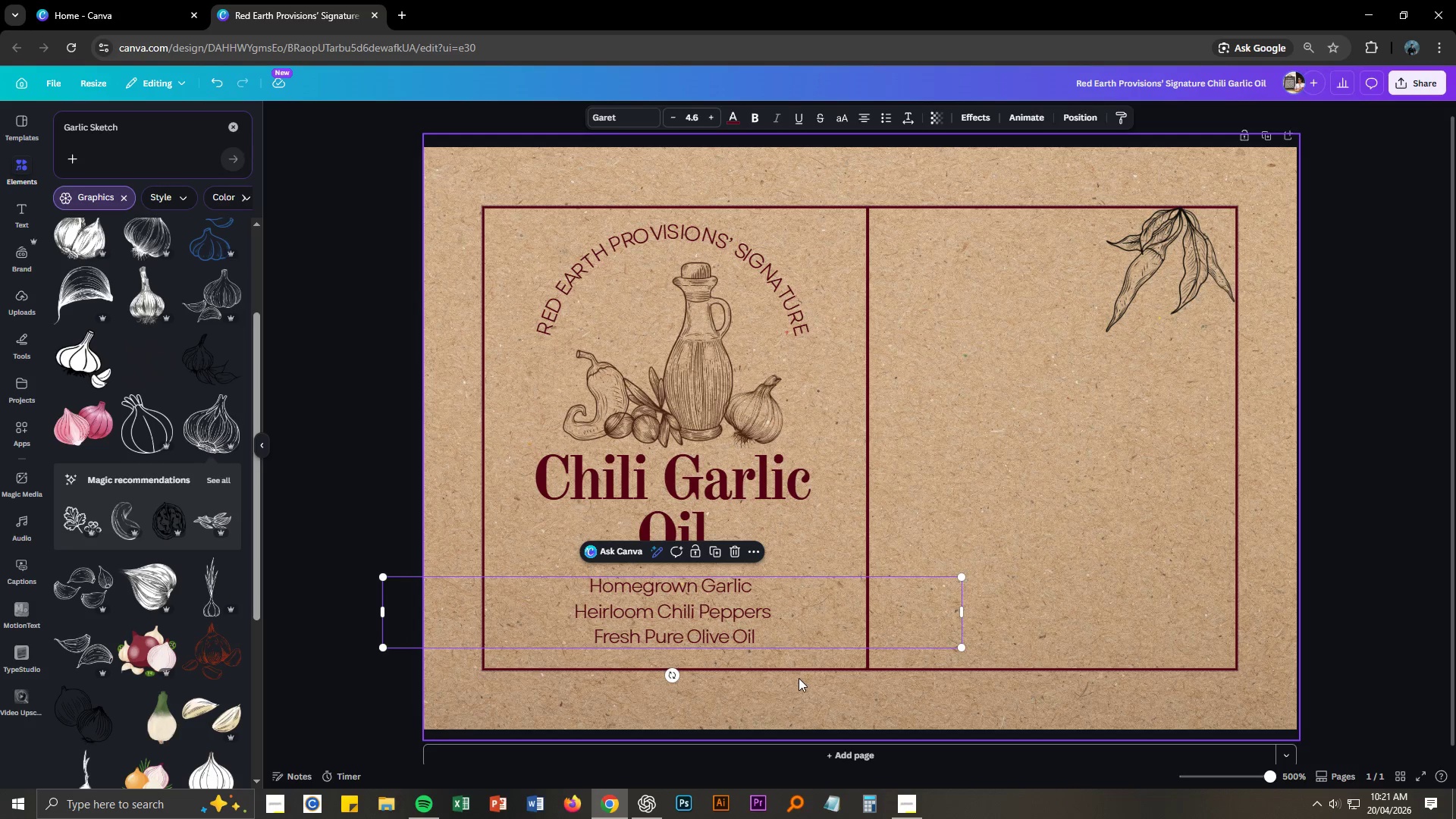 
left_click([795, 692])
 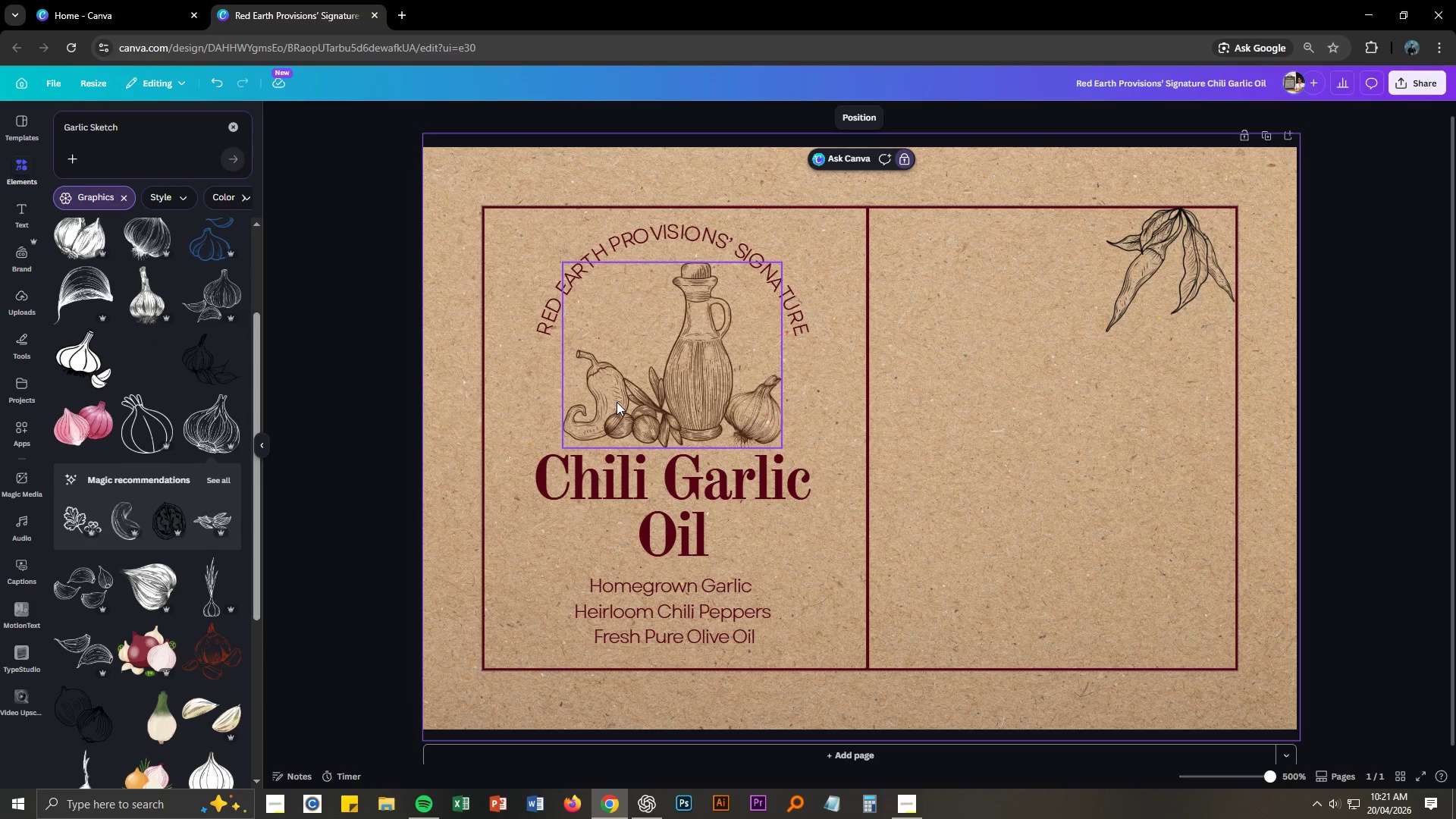 
wait(5.3)
 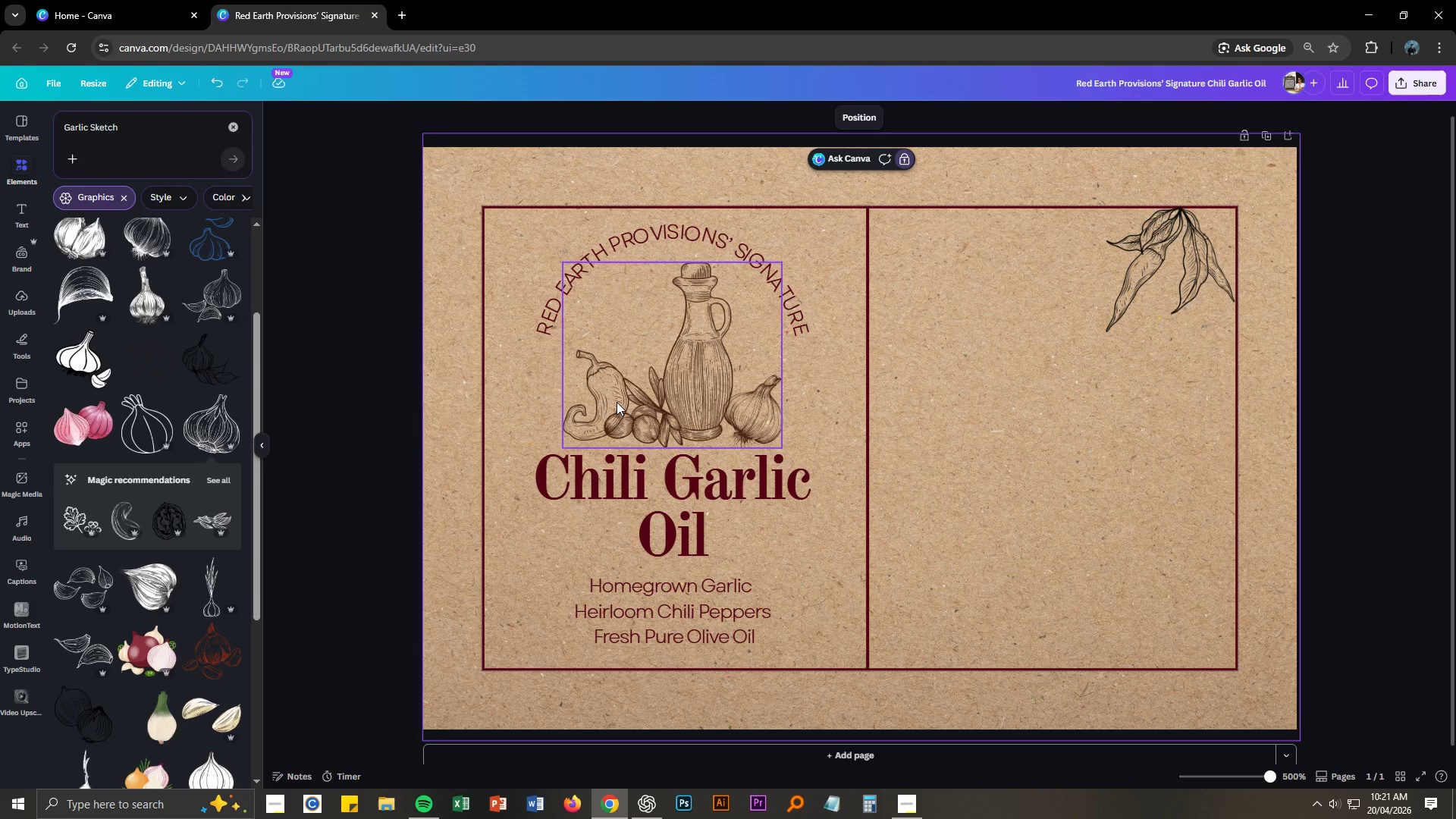 
double_click([709, 607])
 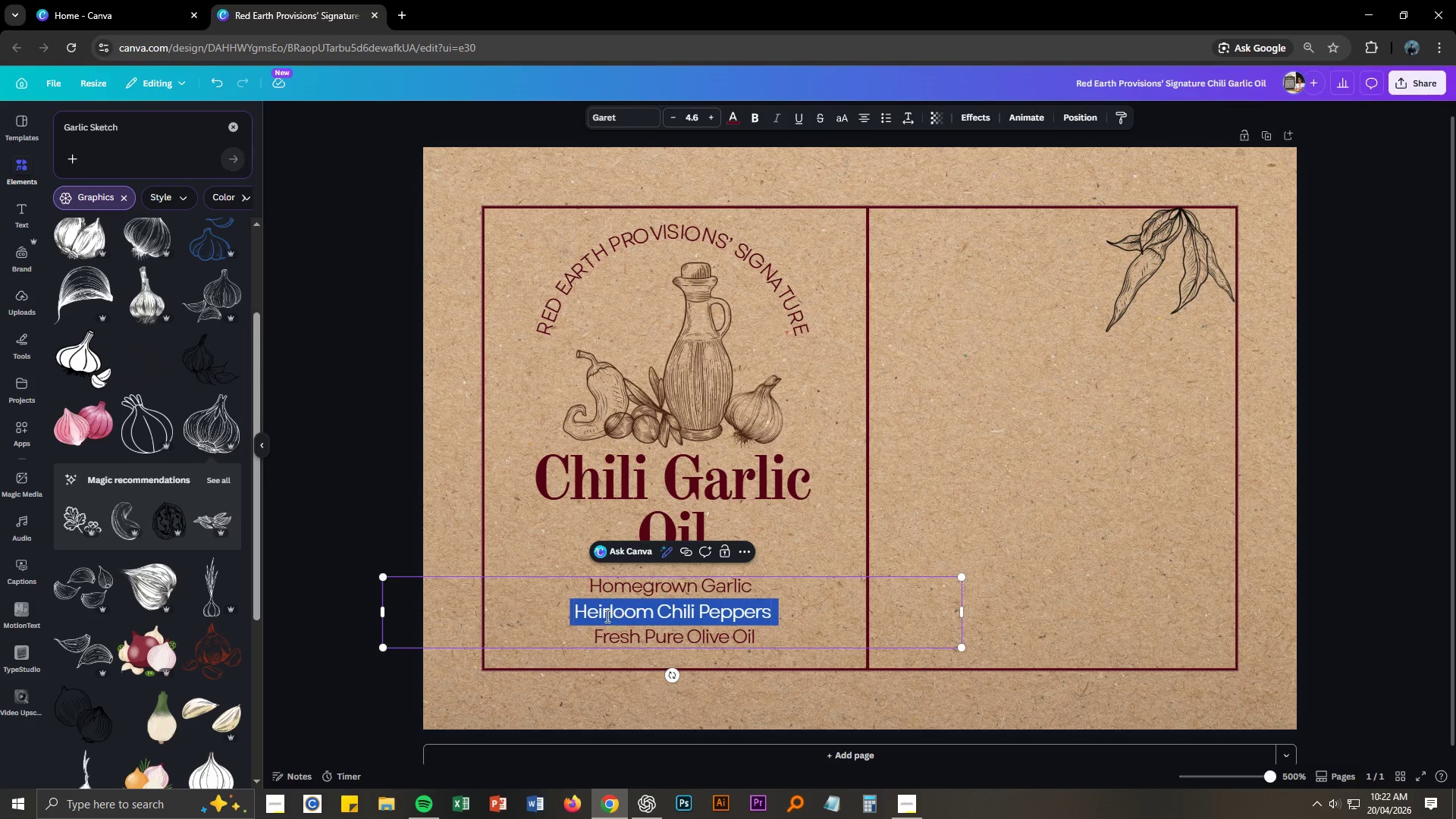 
key(Control+ControlLeft)
 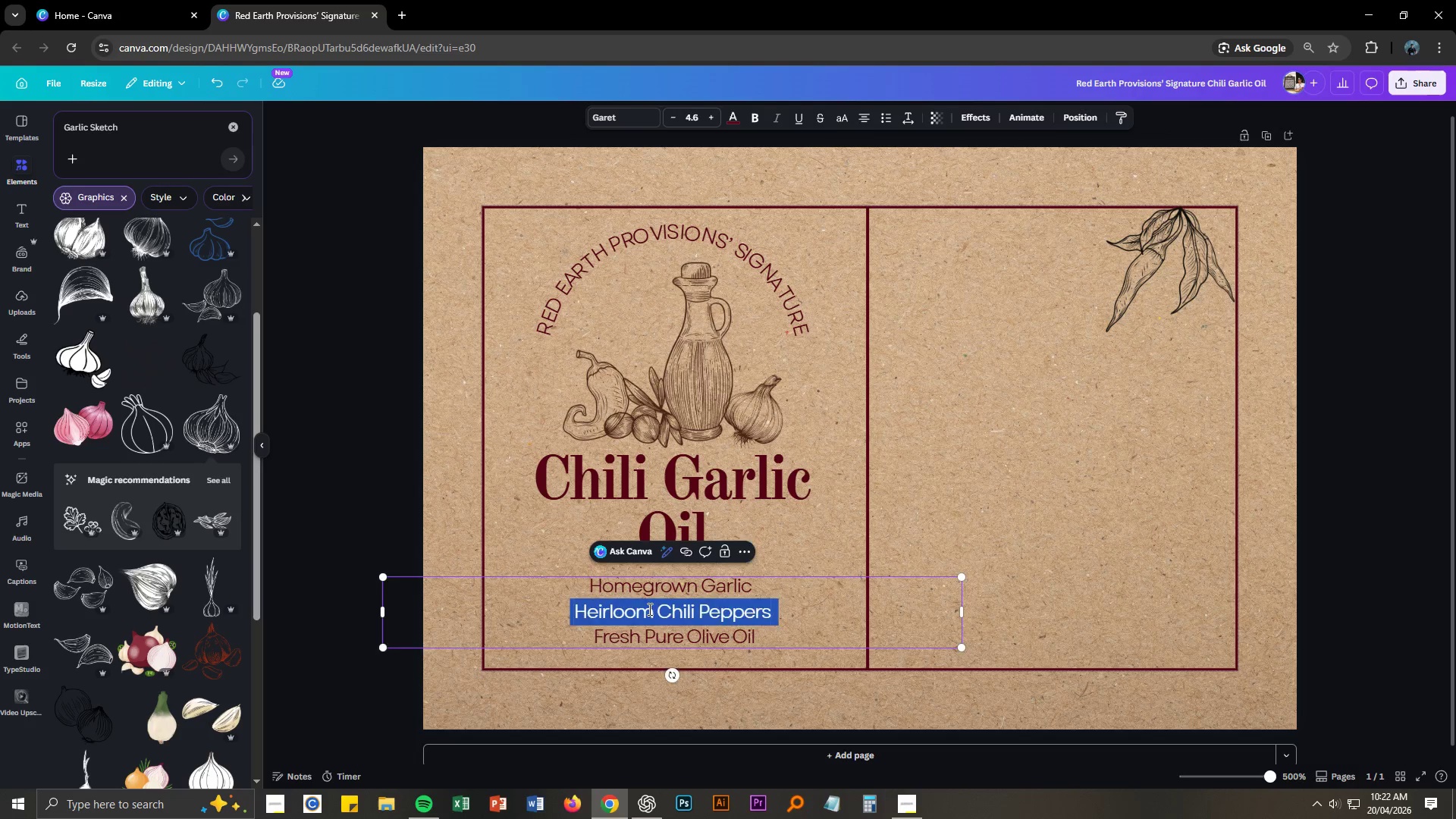 
key(Control+X)
 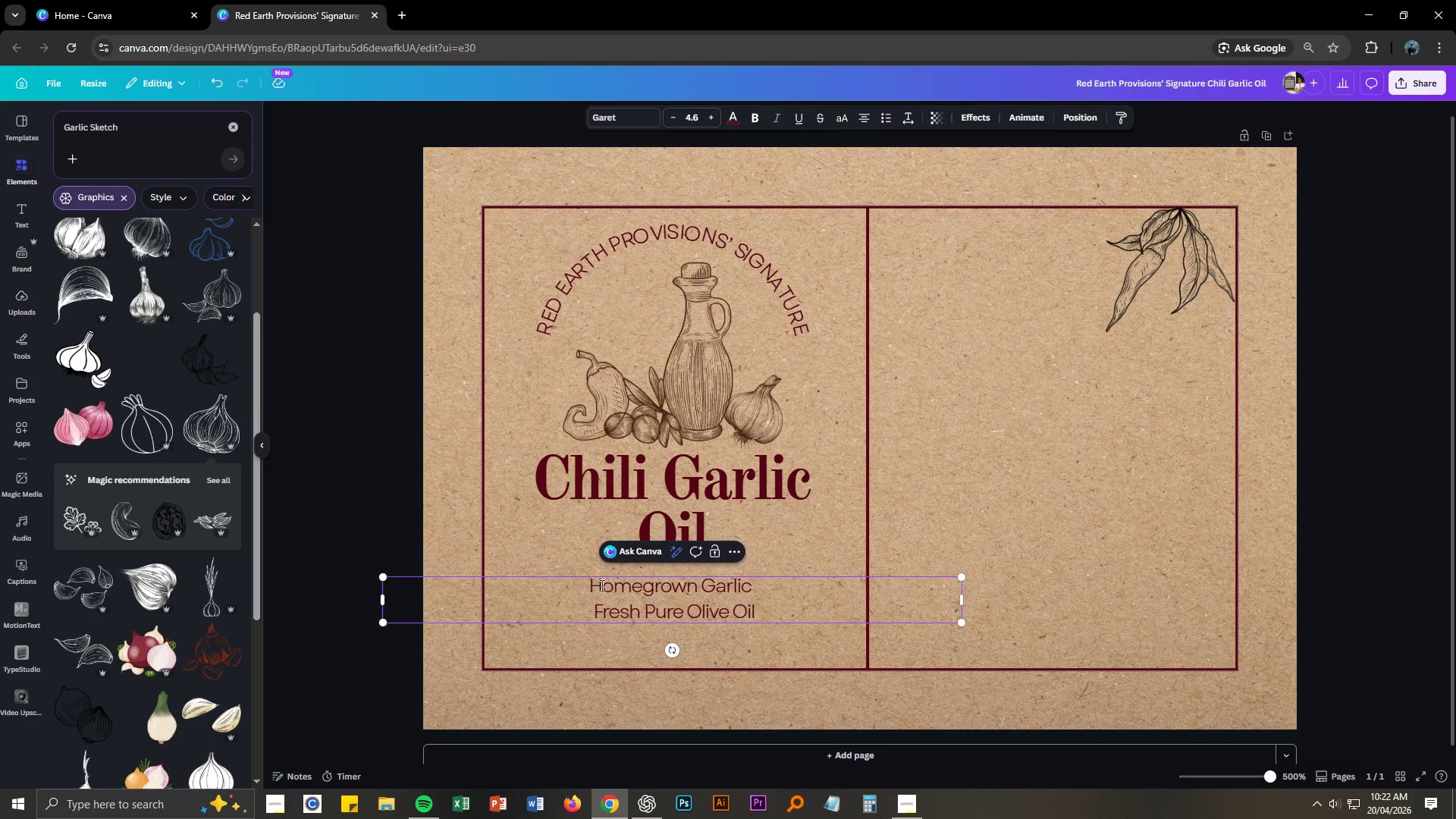 
left_click([588, 582])
 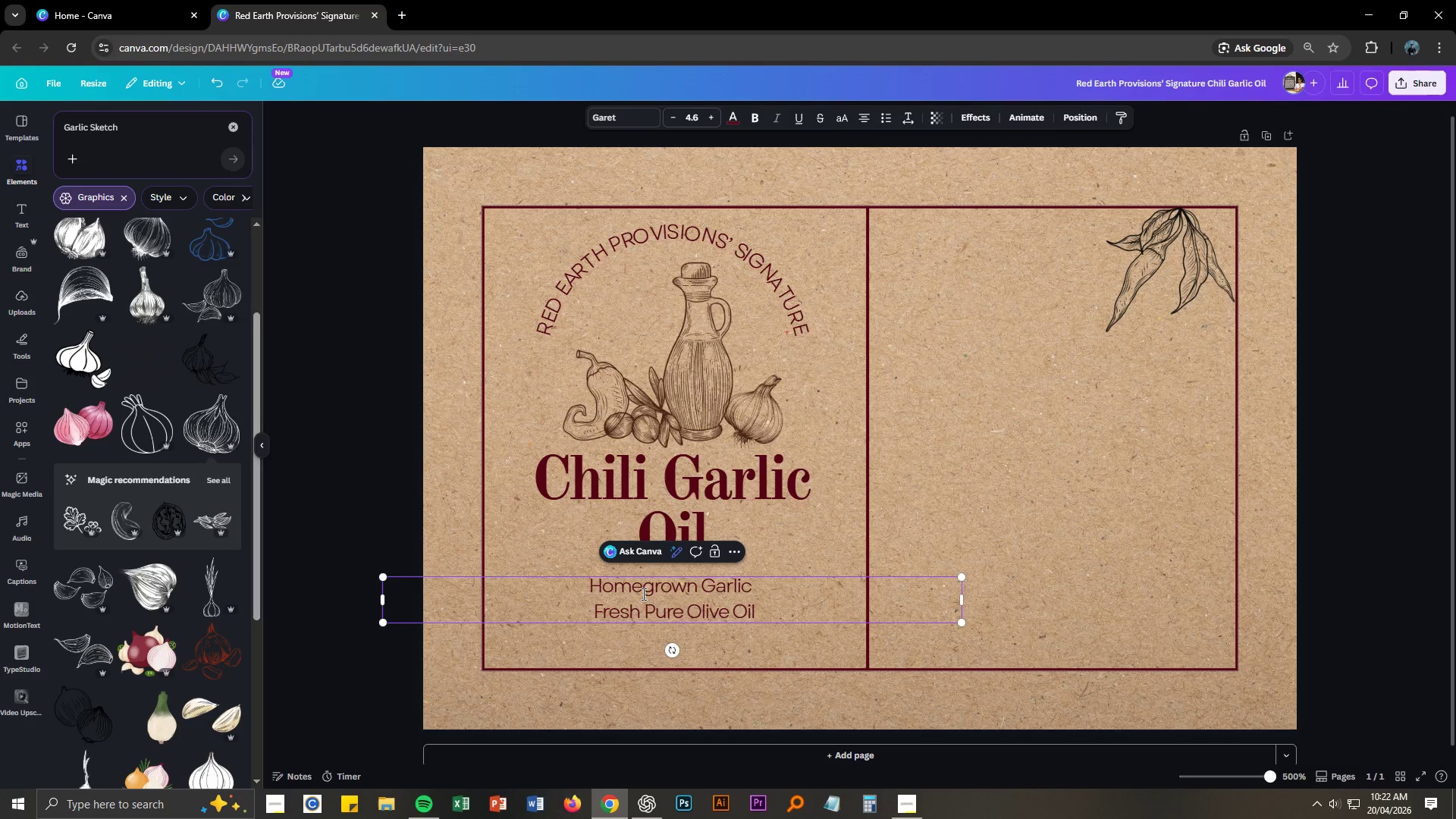 
key(Enter)
 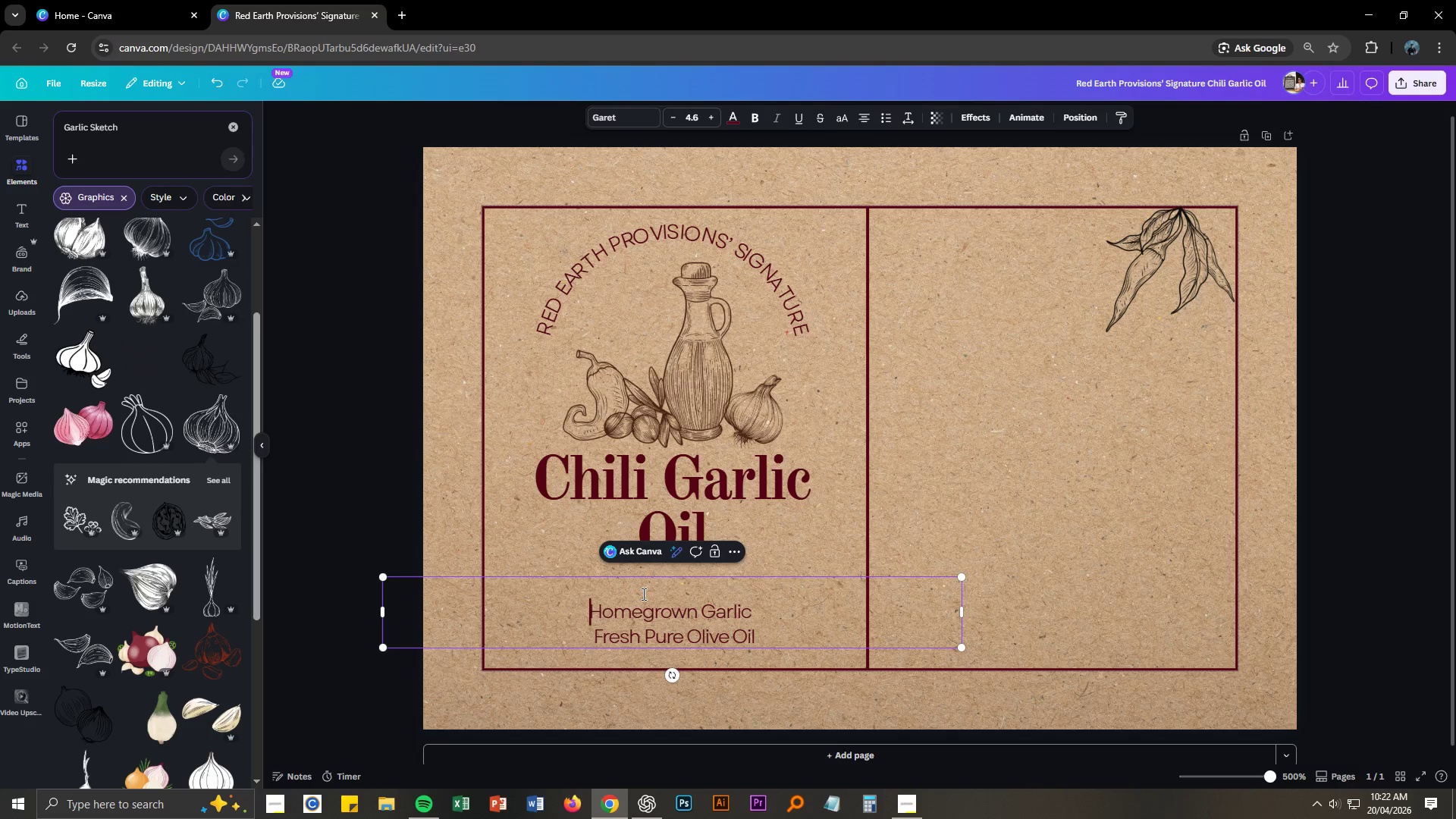 
key(ArrowUp)
 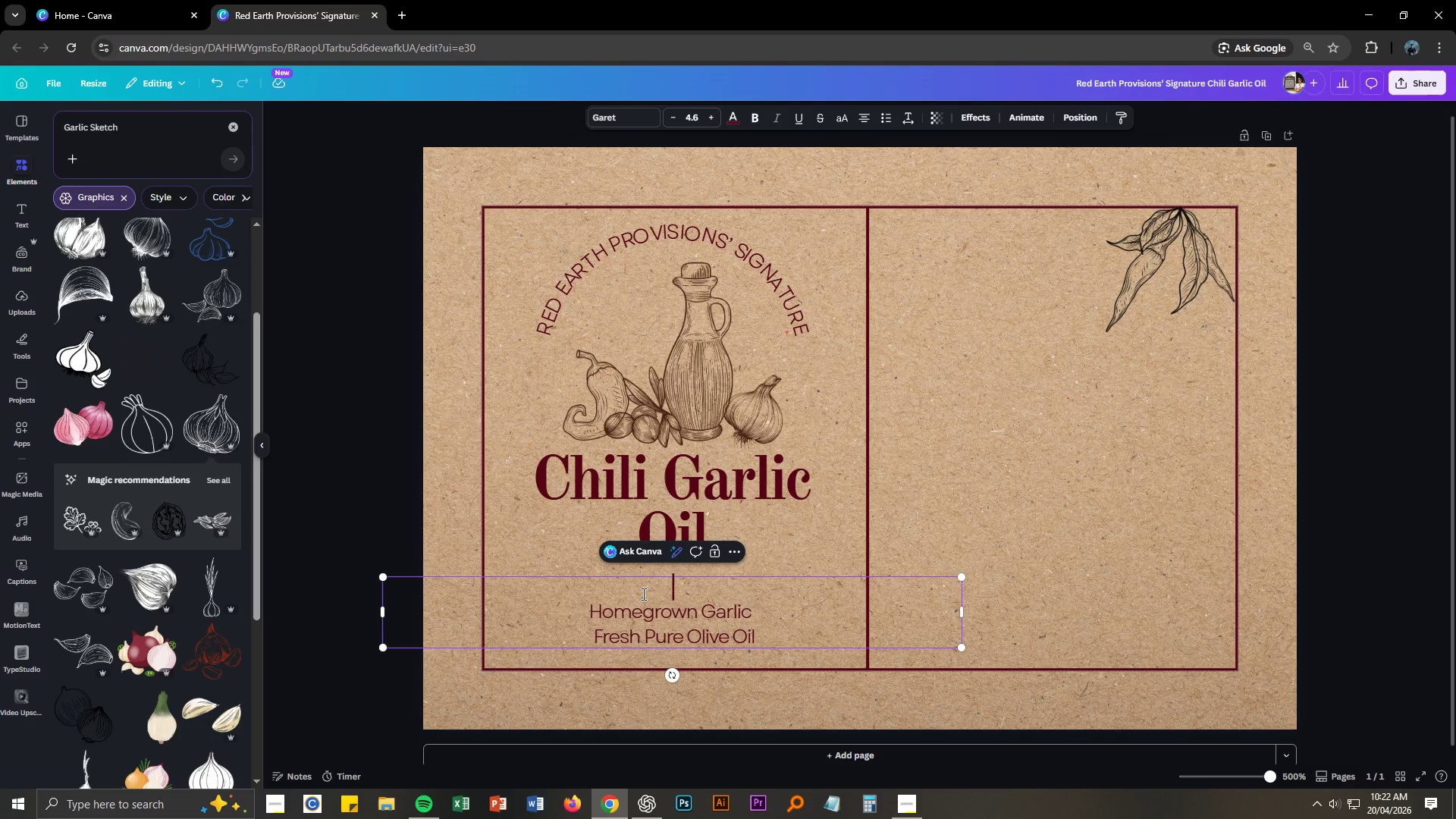 
key(Control+ControlLeft)
 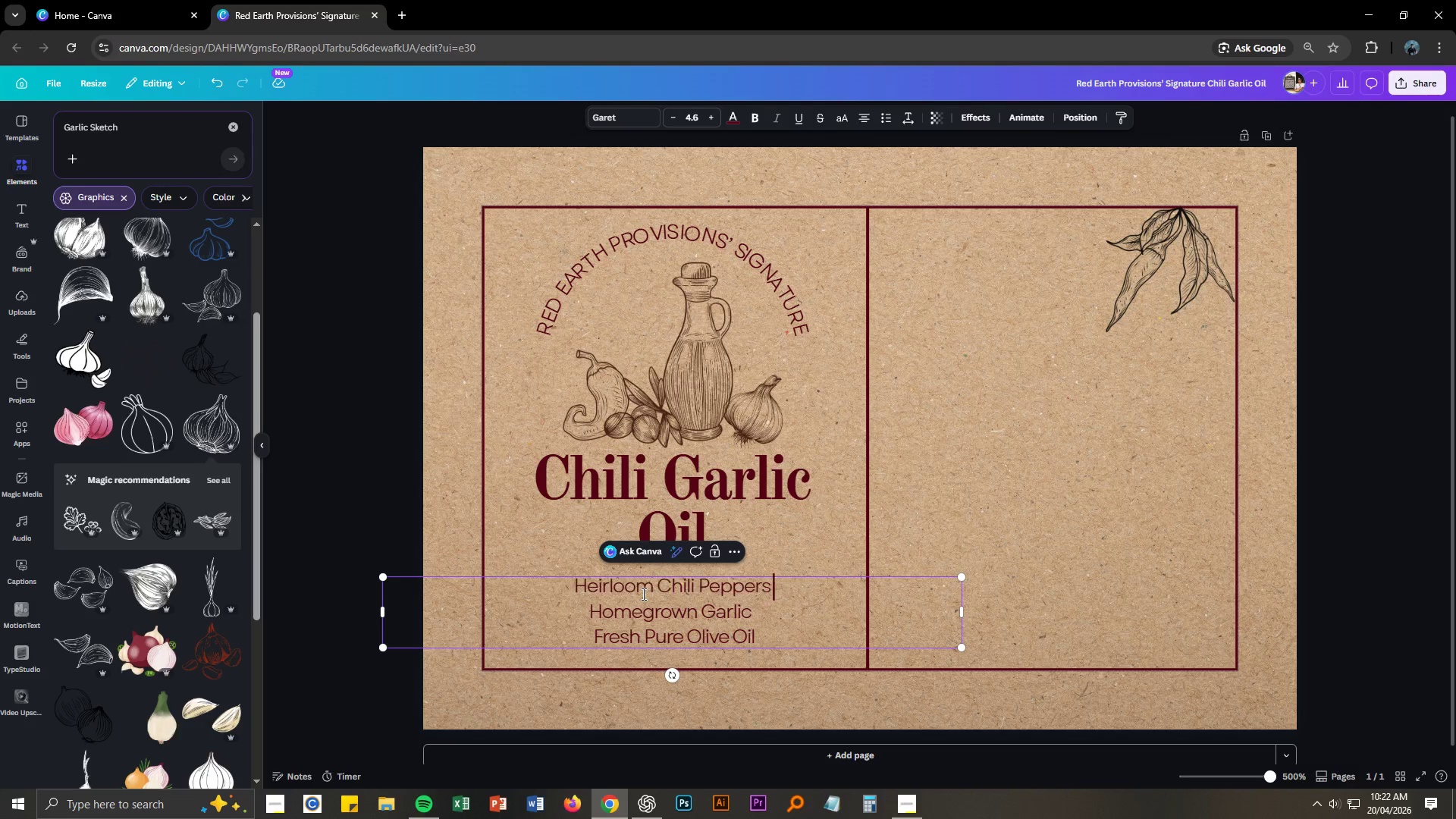 
key(Control+V)
 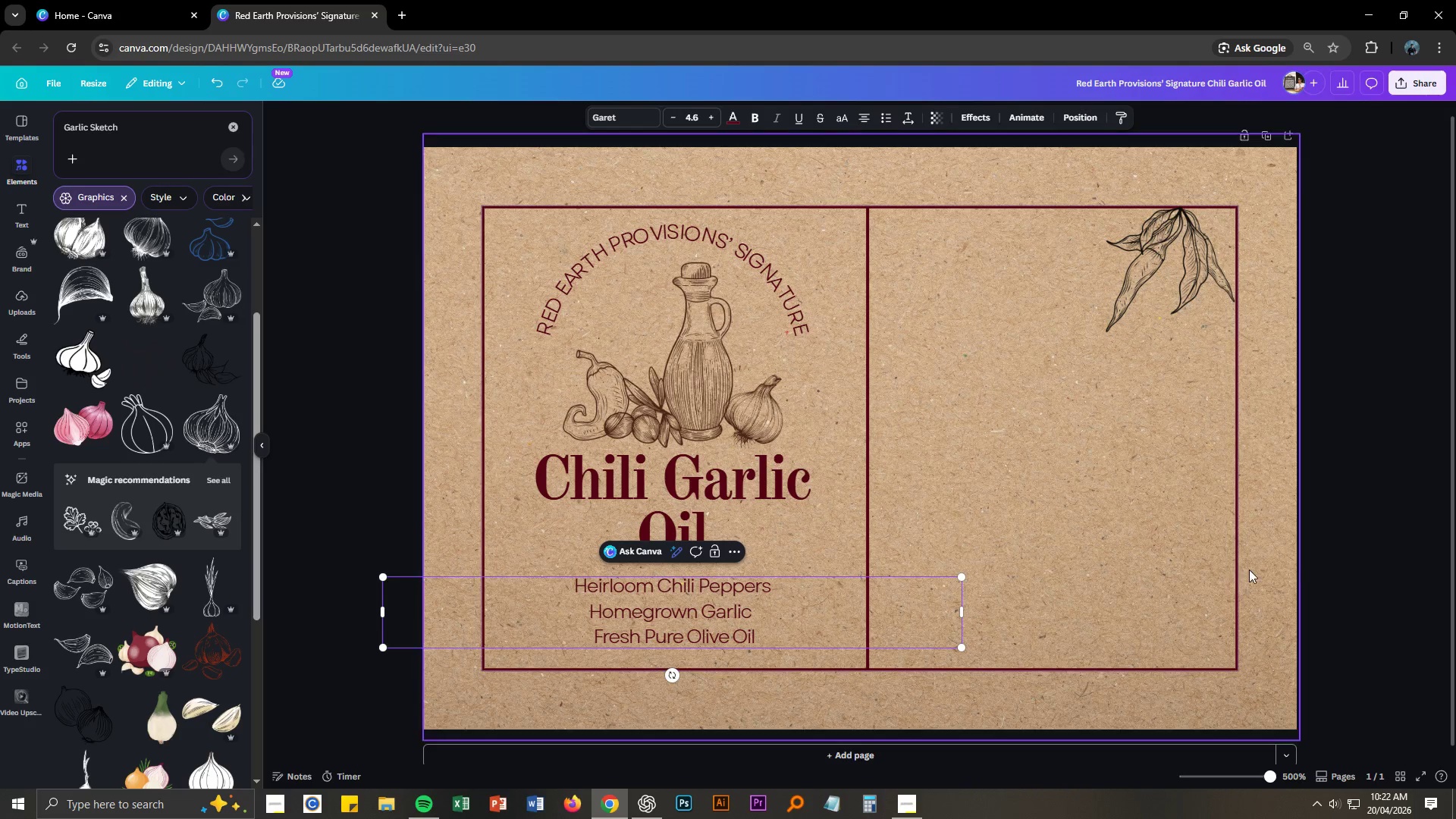 
left_click([1356, 562])
 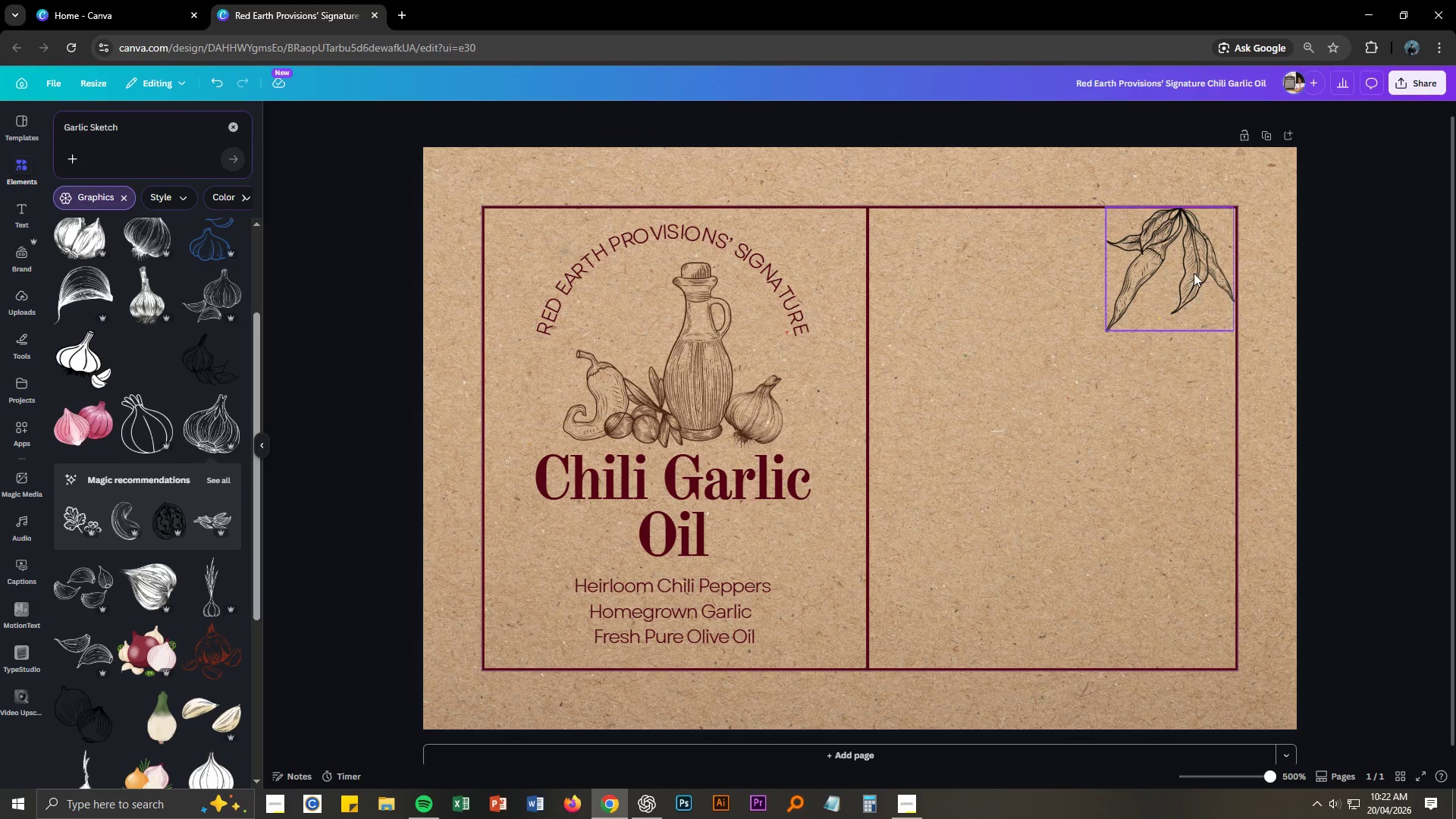 
left_click([1192, 272])
 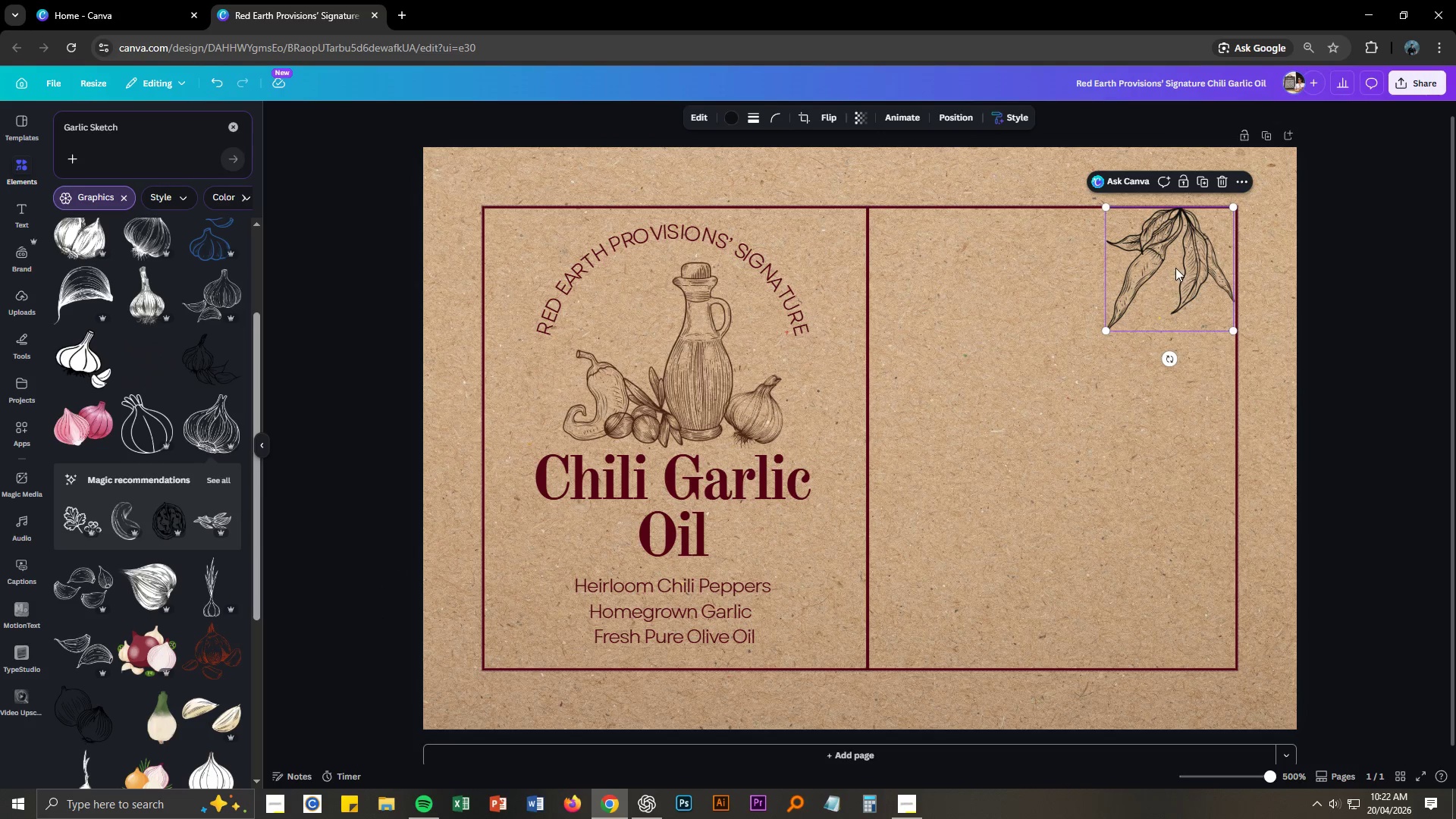 
right_click([1180, 265])
 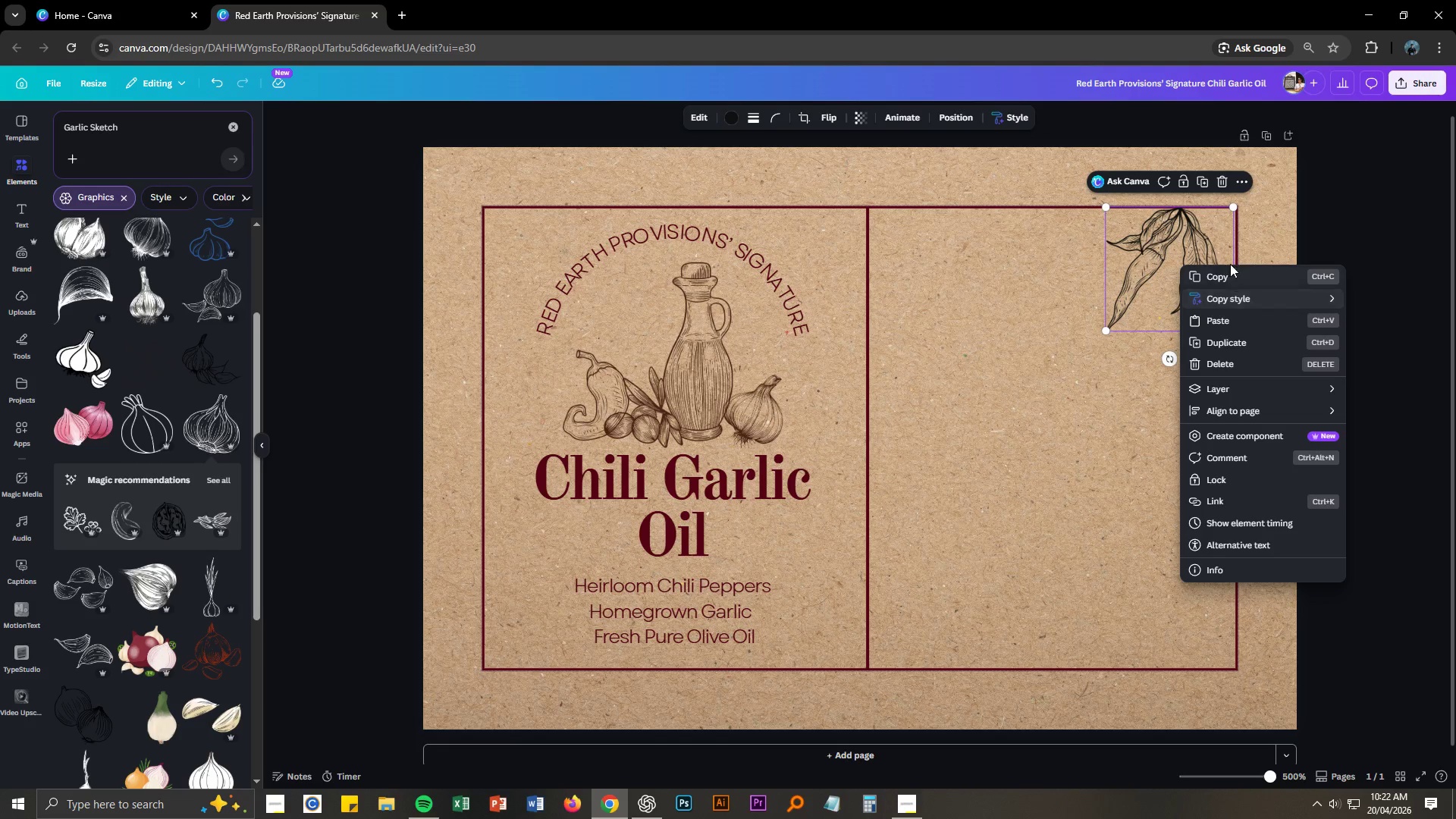 
left_click([724, 121])
 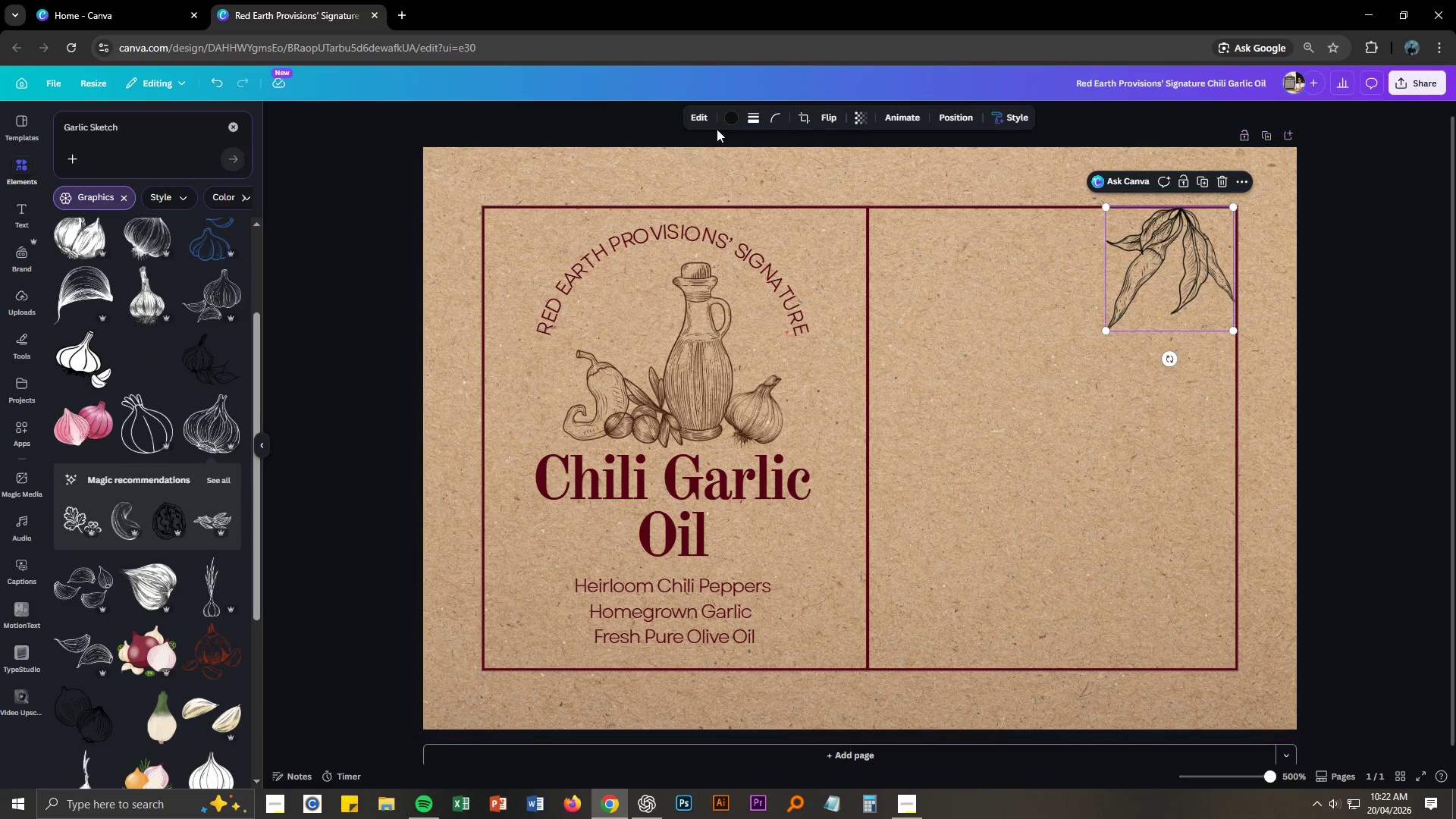 
left_click([729, 119])
 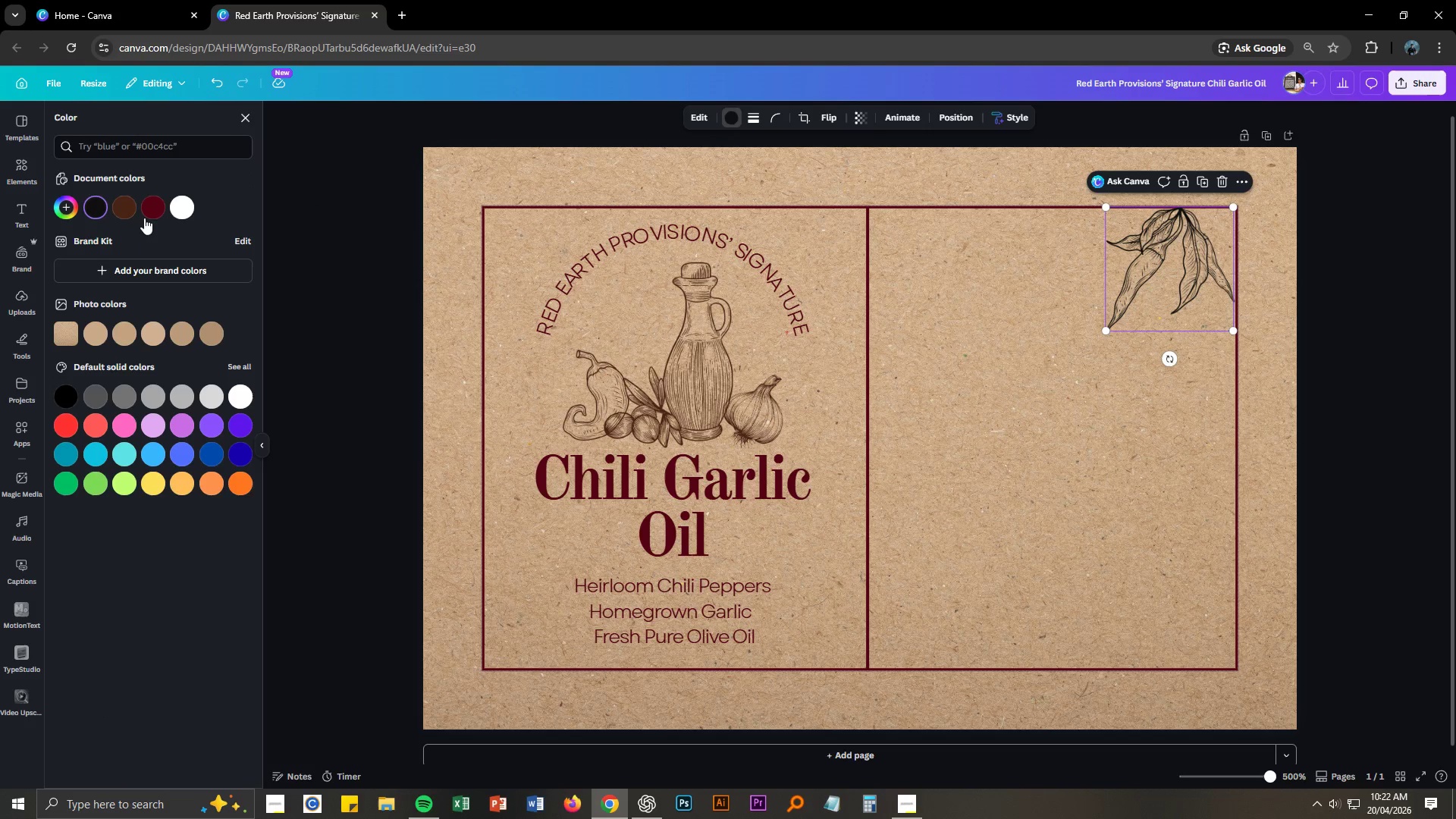 
left_click([146, 213])
 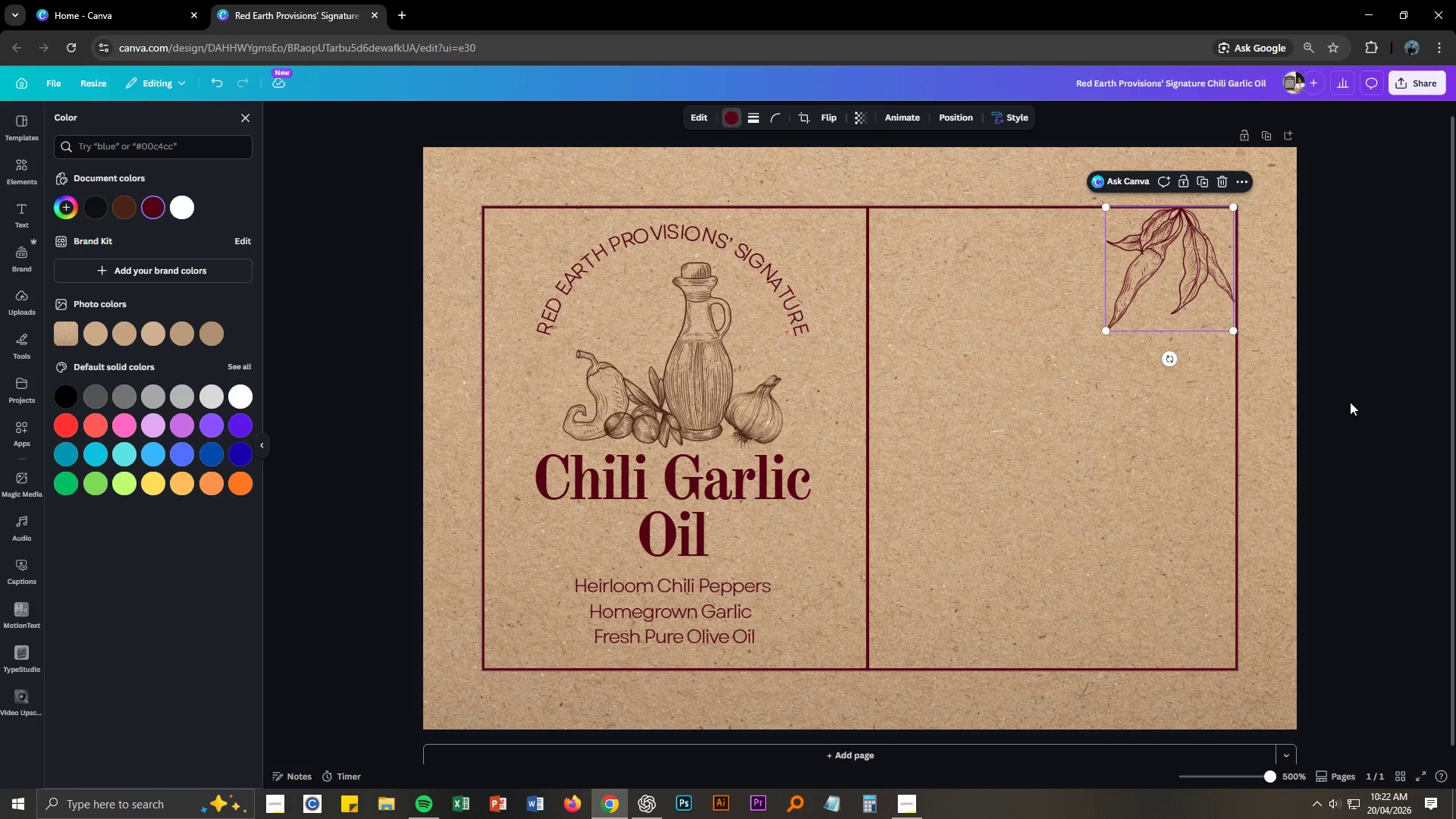 
left_click([1337, 390])
 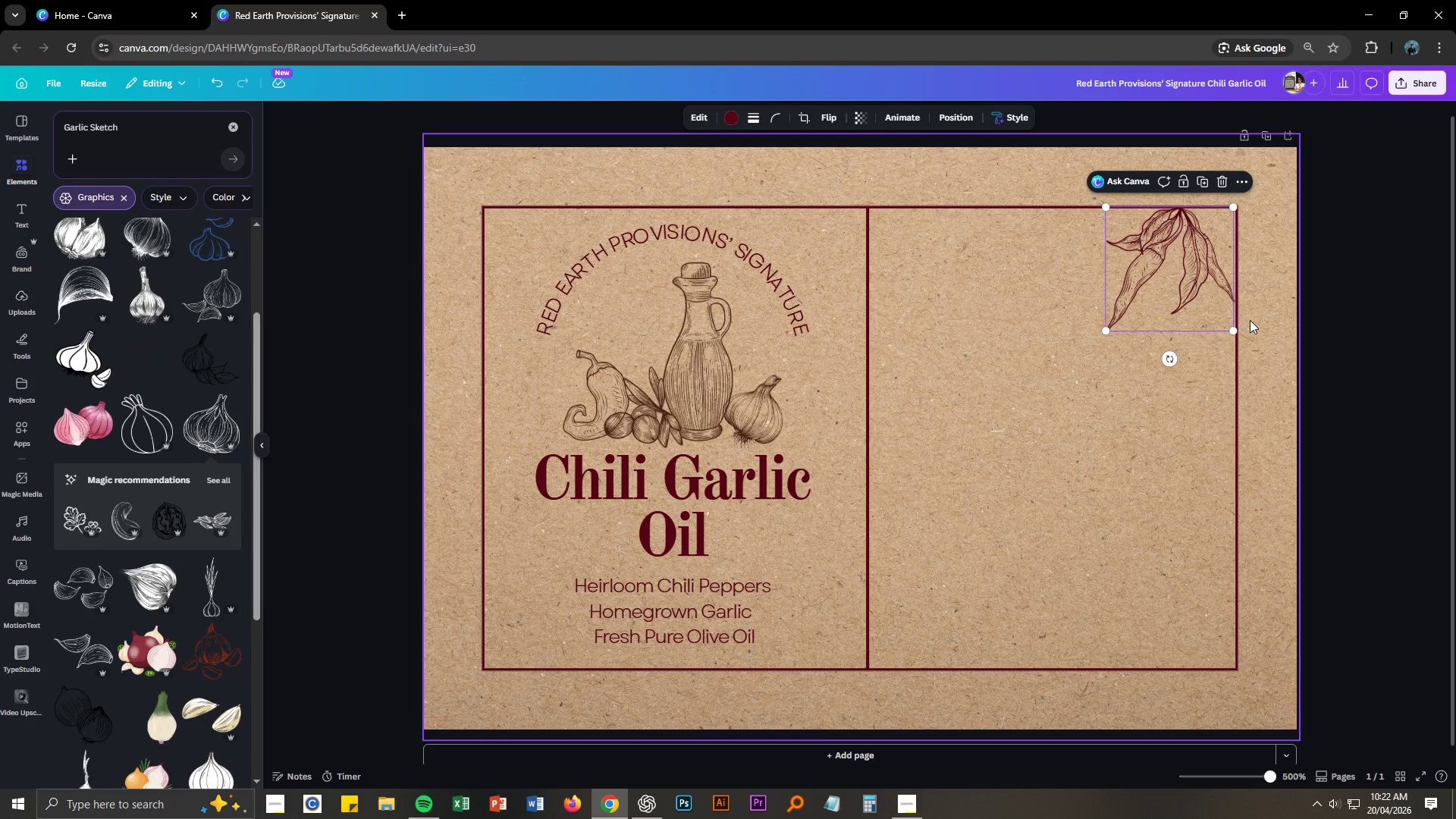 
left_click([1361, 342])
 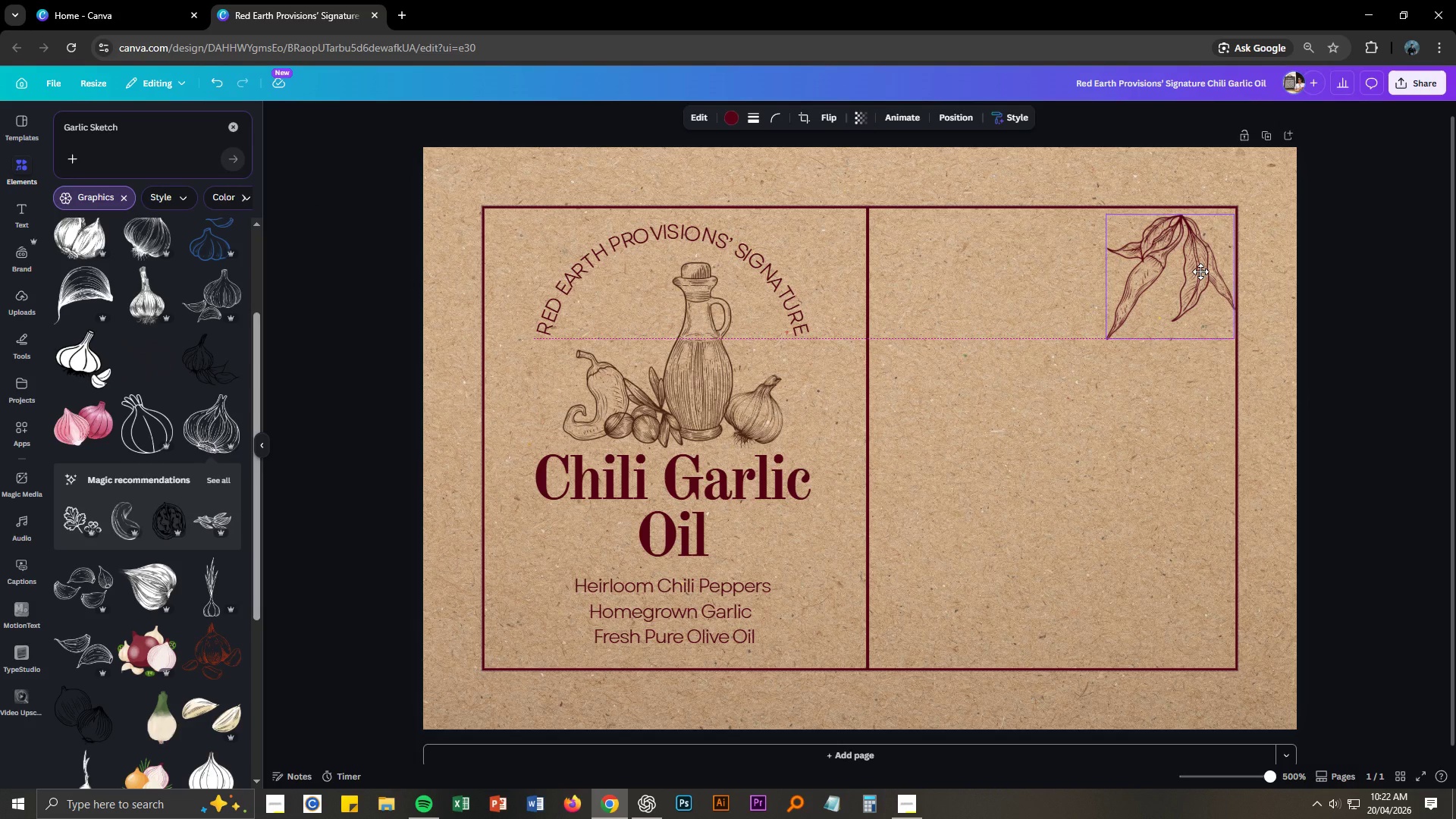 
hold_key(key=ControlLeft, duration=1.5)
 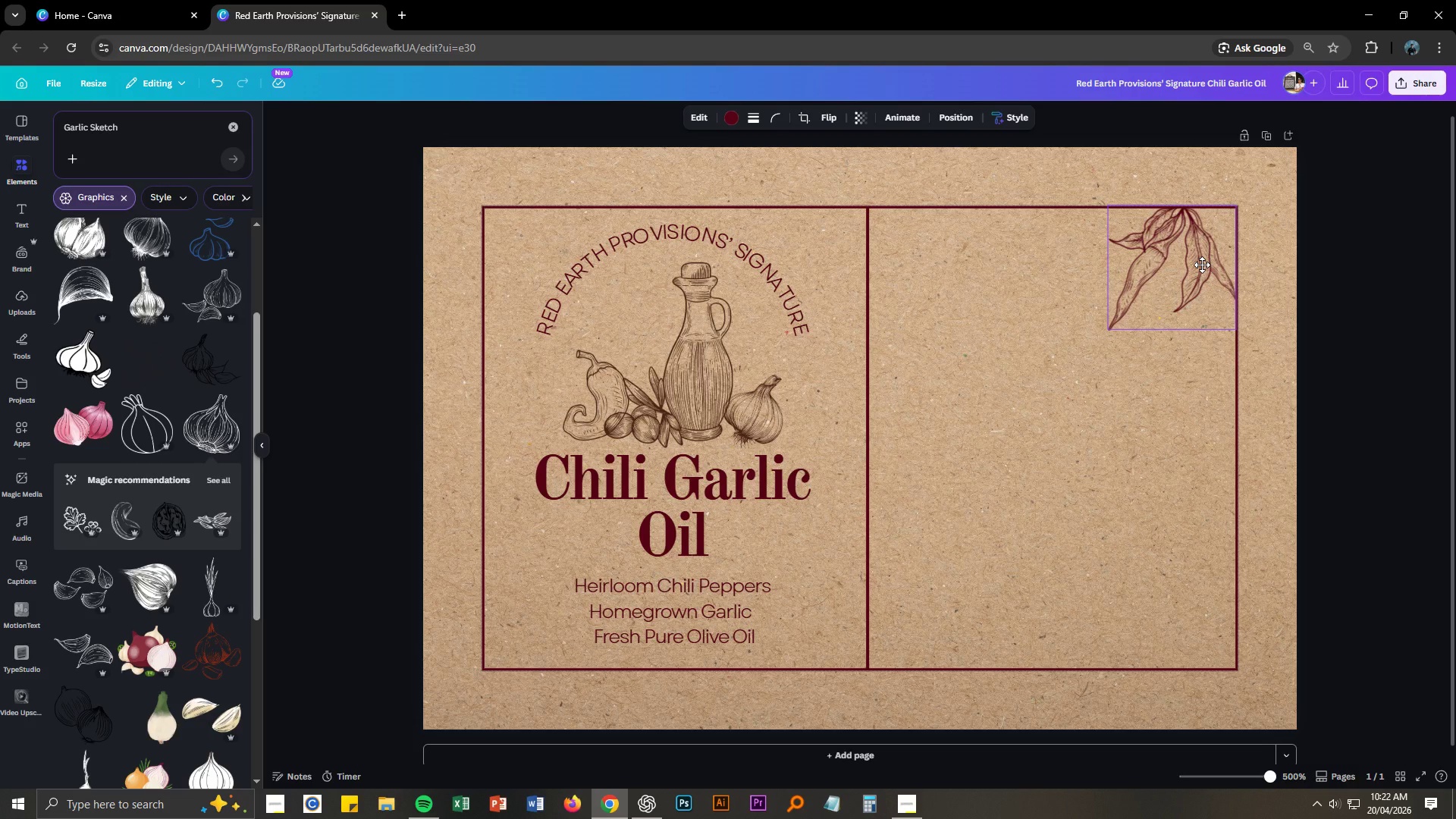 
hold_key(key=ControlLeft, duration=1.52)
 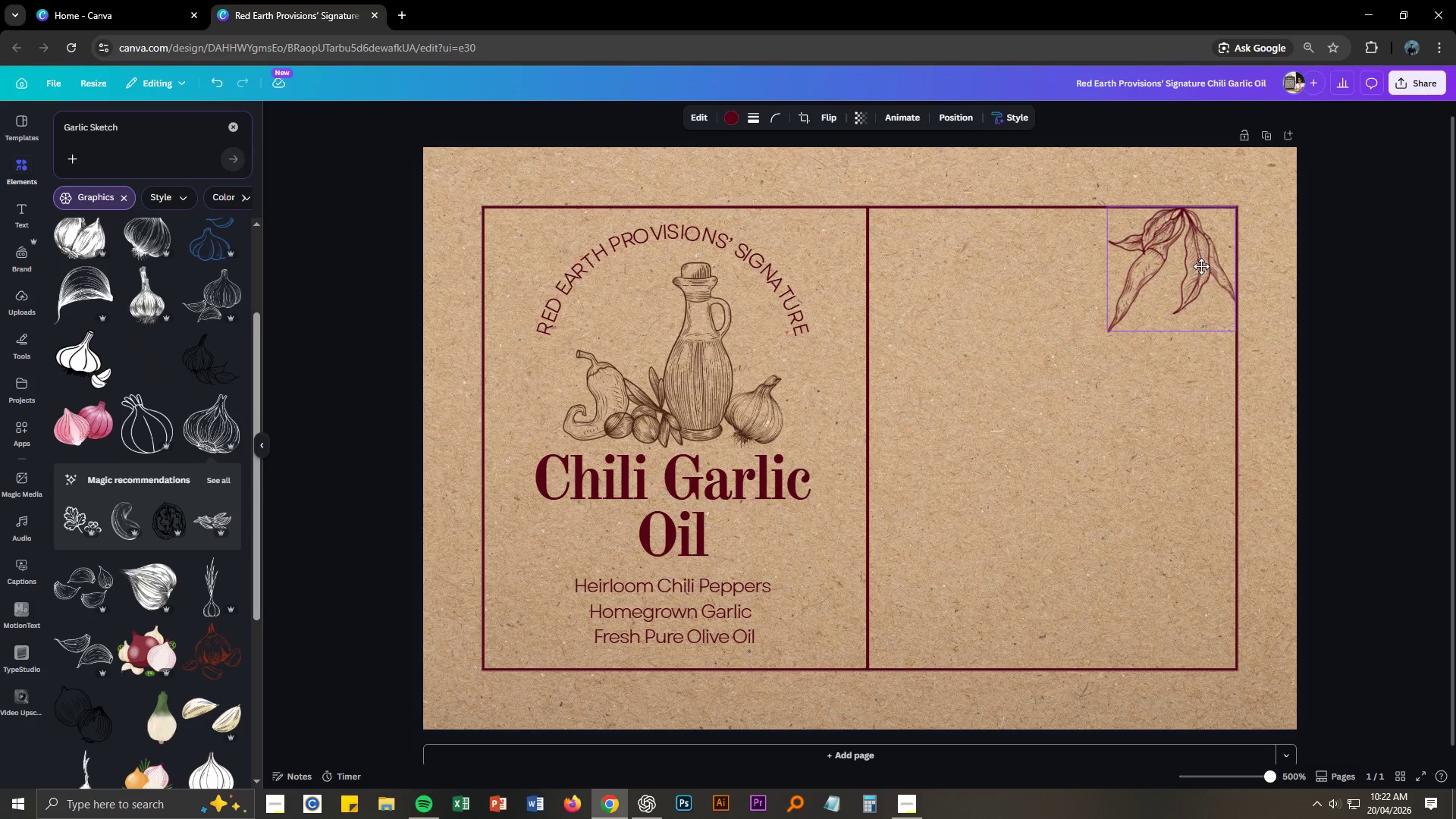 
hold_key(key=ControlLeft, duration=1.51)
 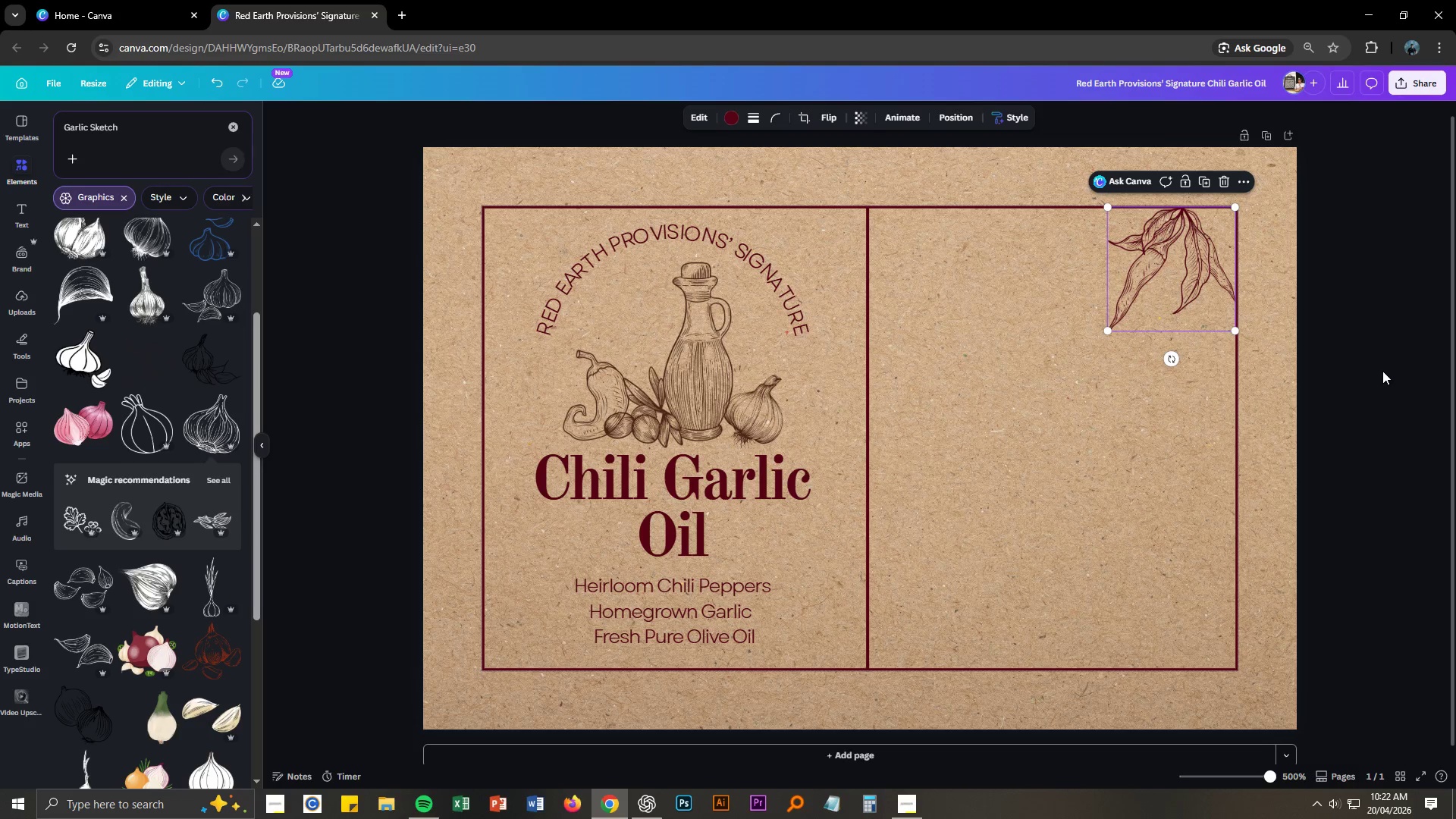 
left_click([1382, 371])
 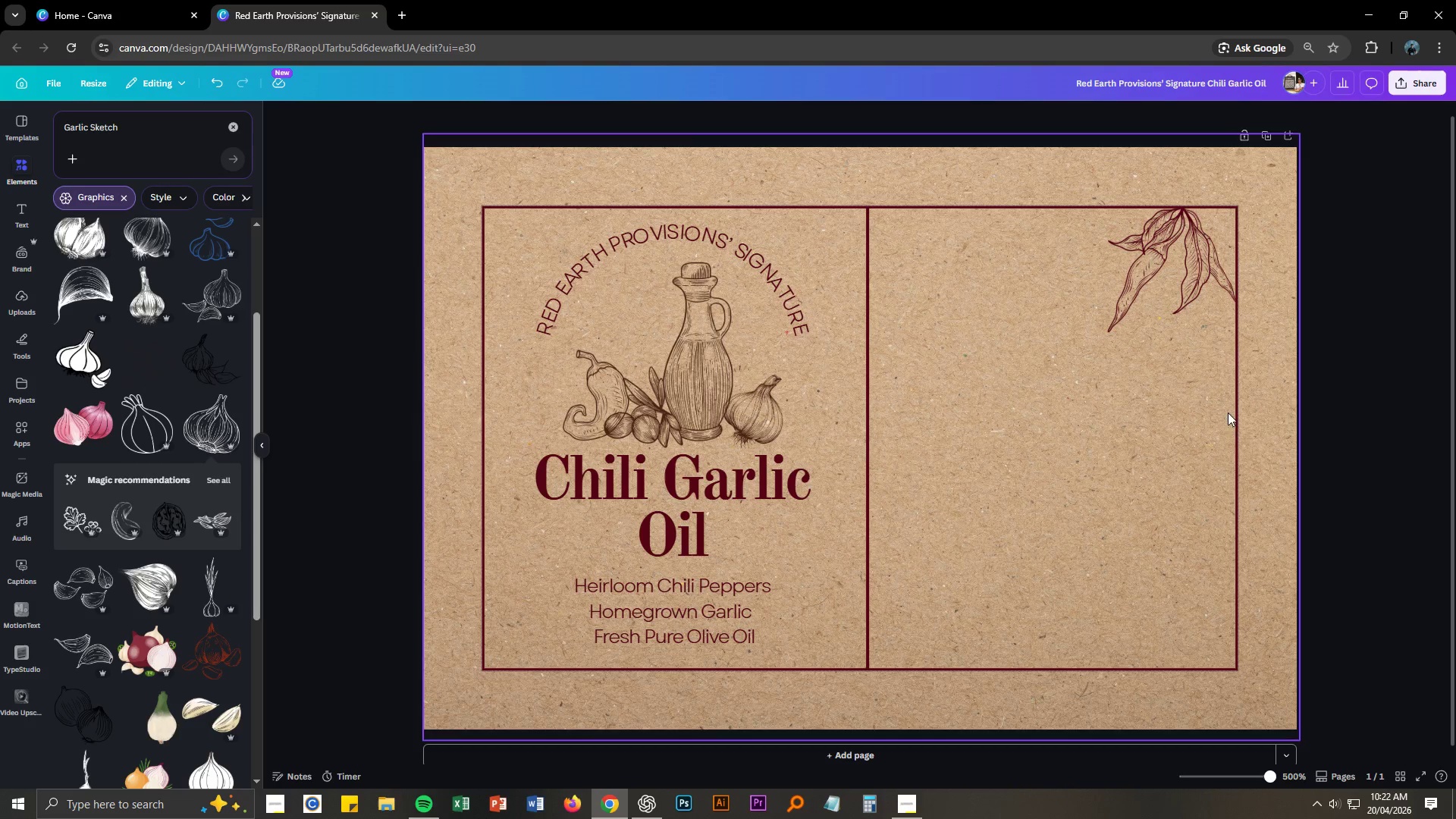 
wait(5.14)
 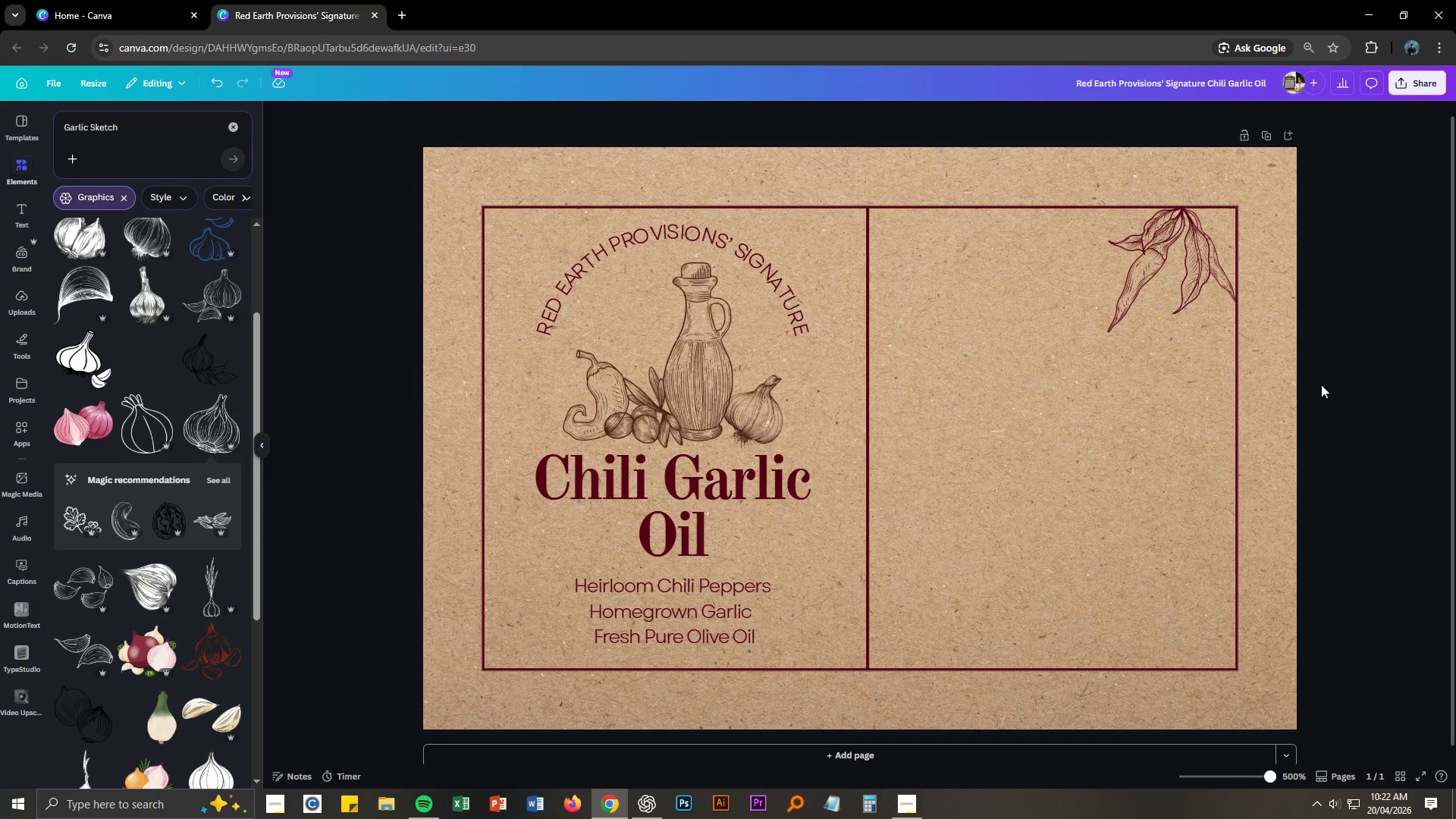 
left_click([717, 391])
 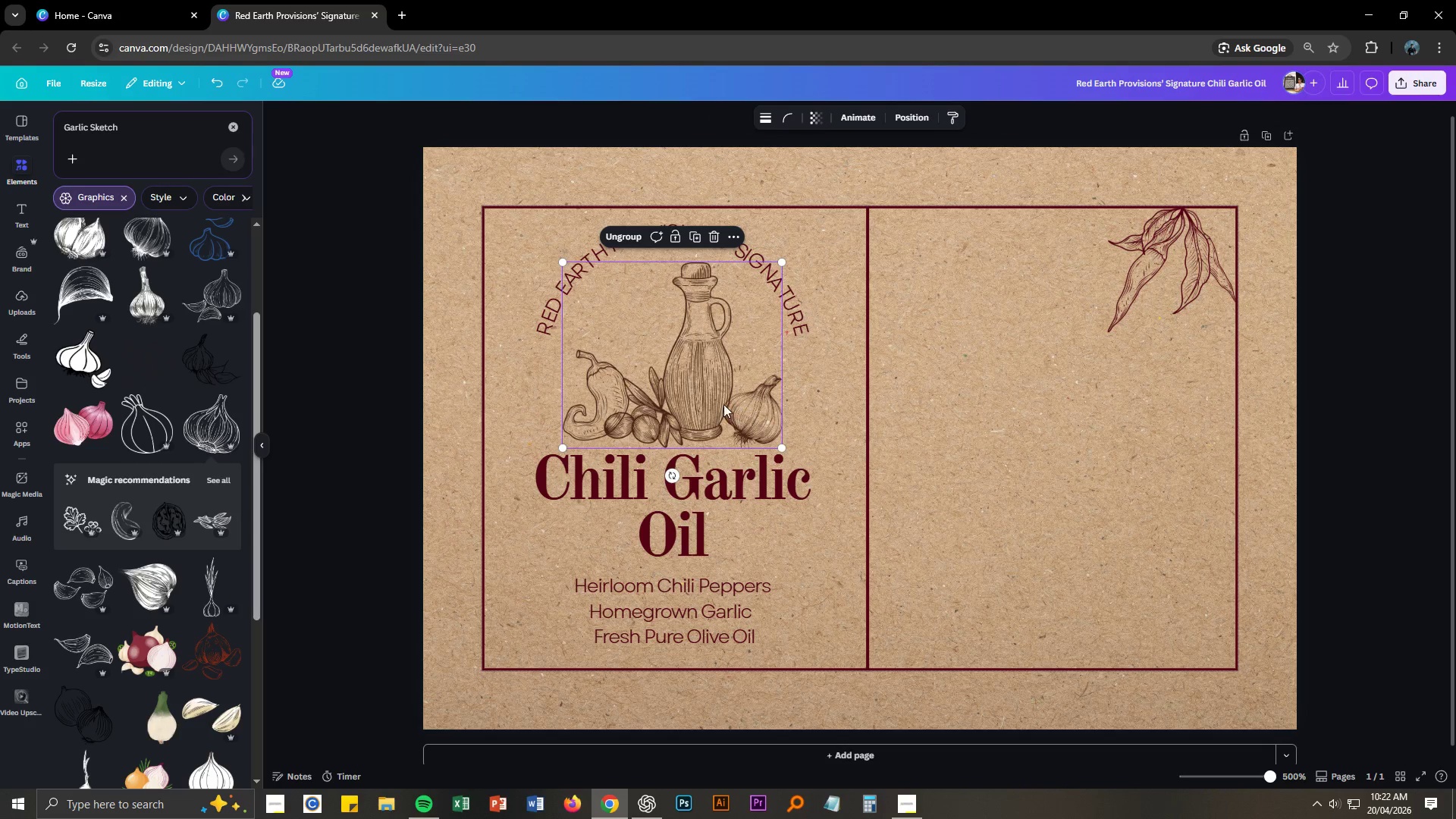 
left_click([686, 408])
 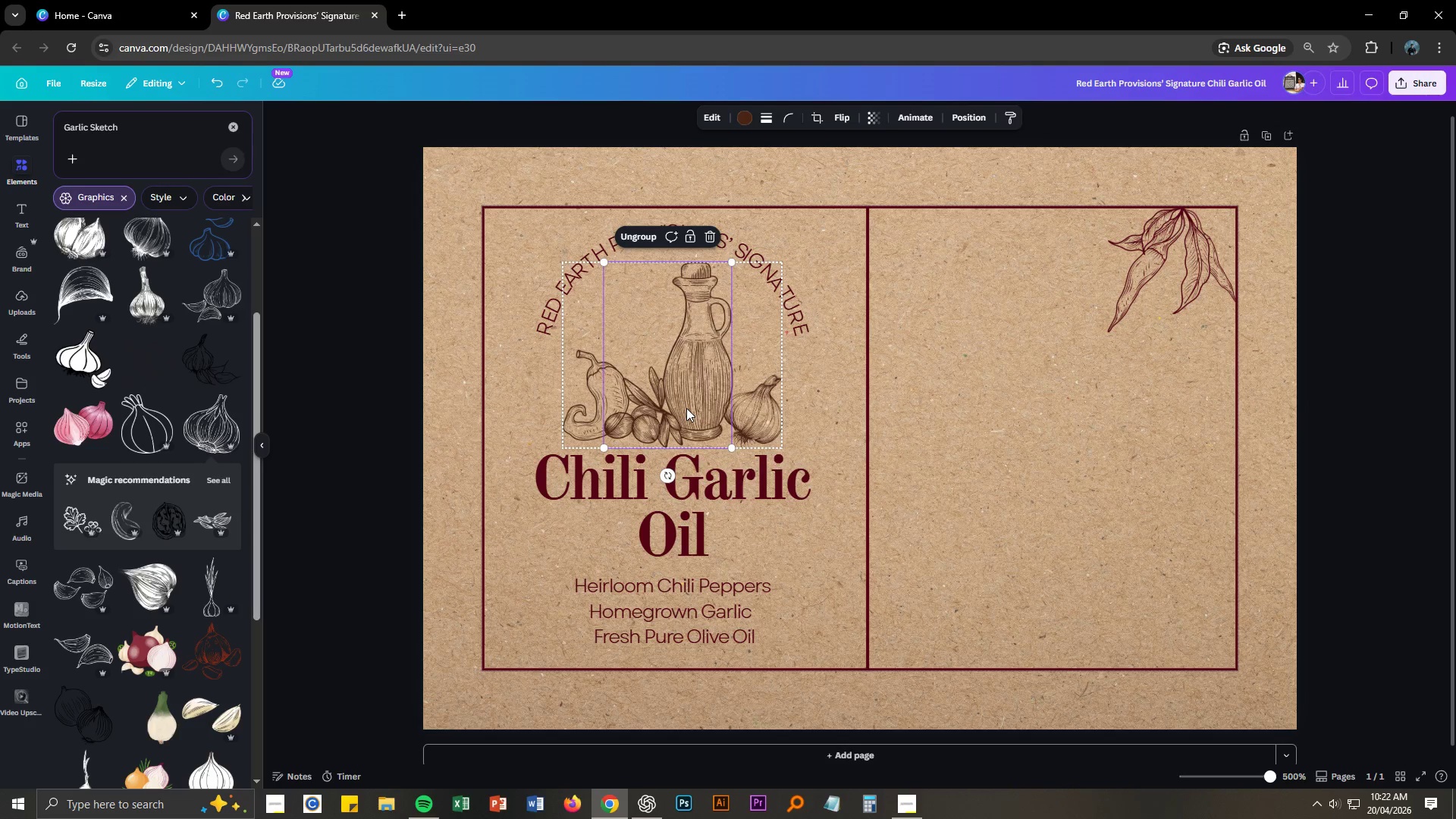 
right_click([686, 408])
 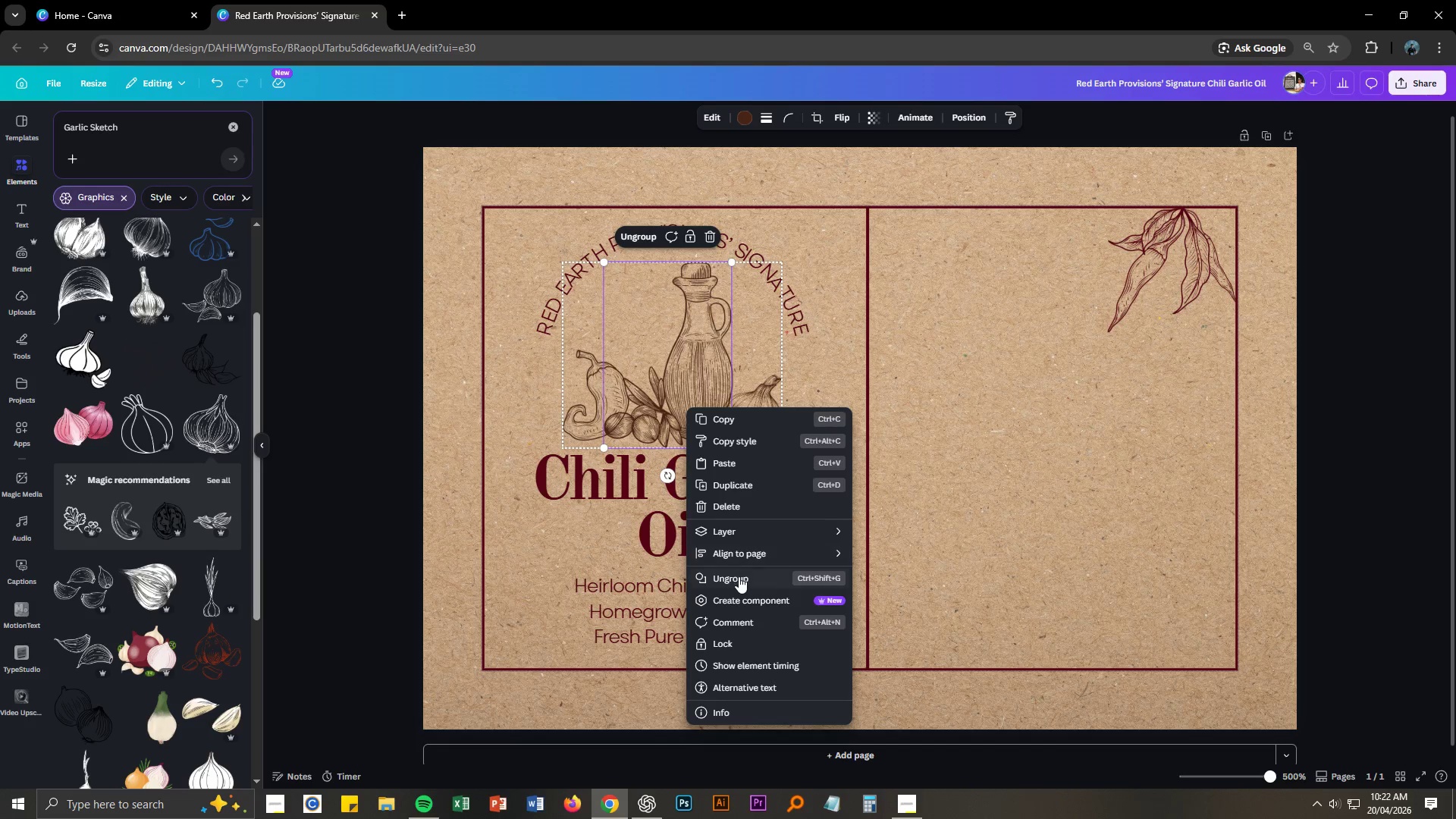 
double_click([1082, 507])
 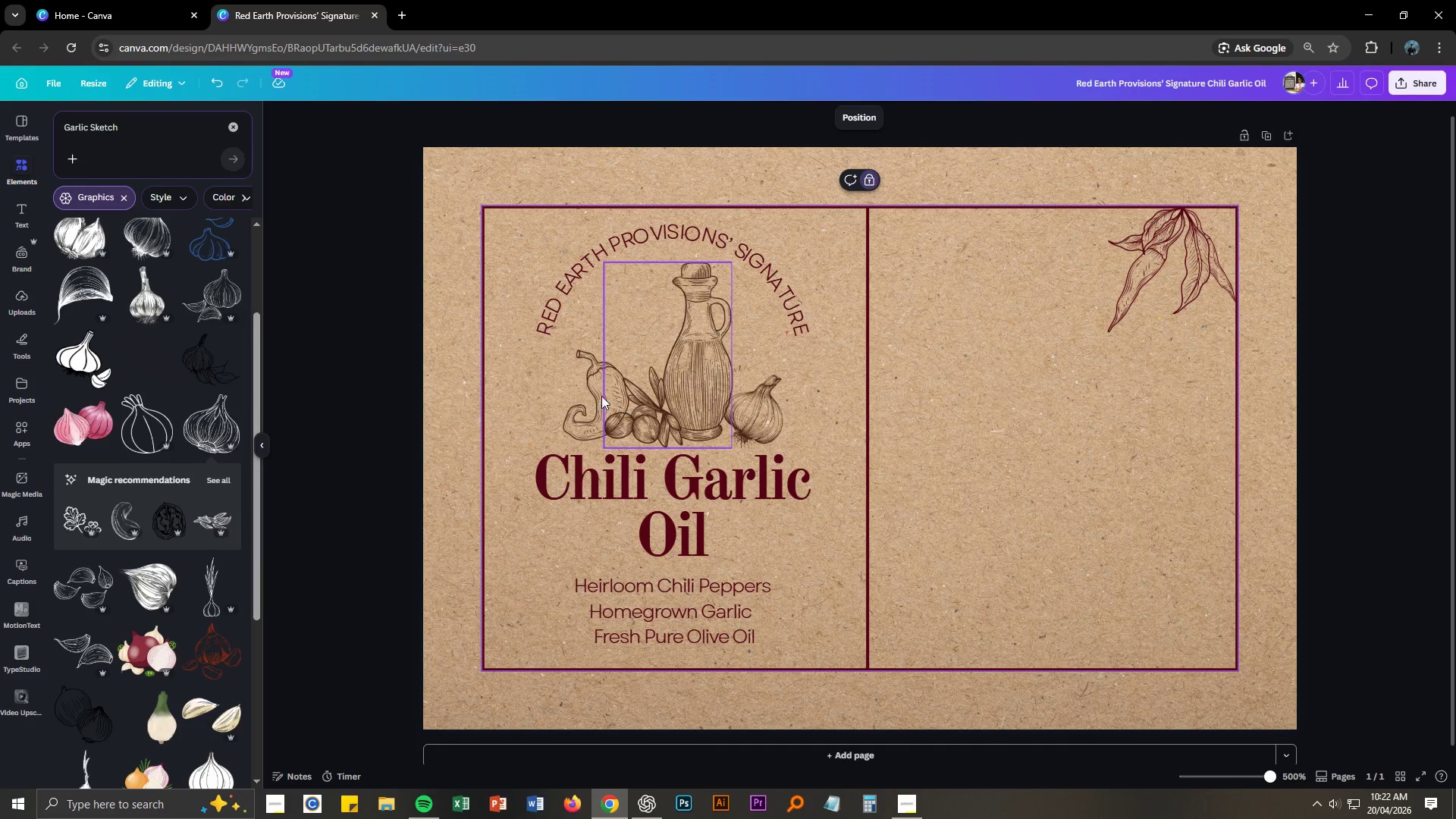 
left_click_drag(start_coordinate=[592, 396], to_coordinate=[582, 394])
 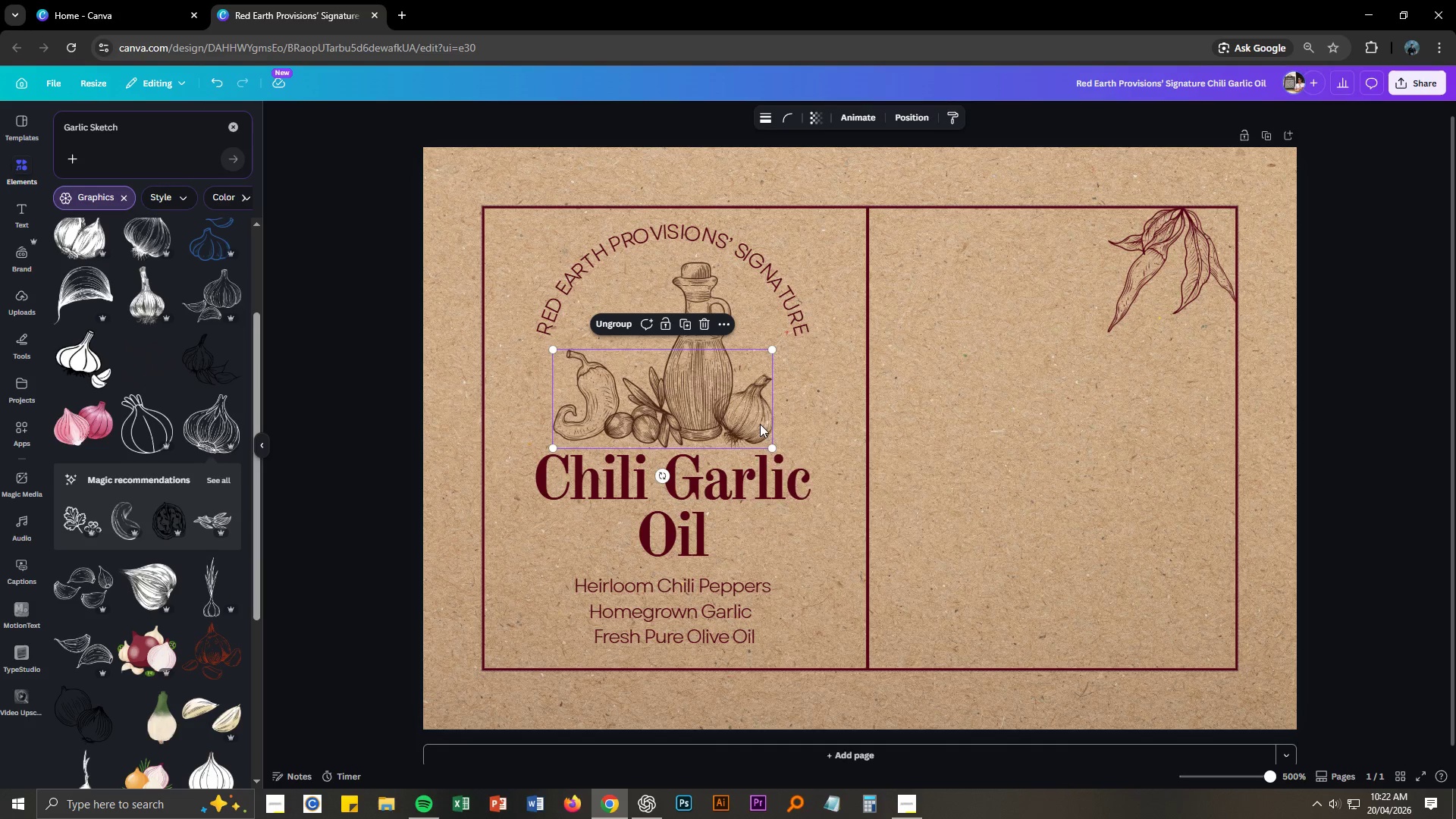 
right_click([761, 425])
 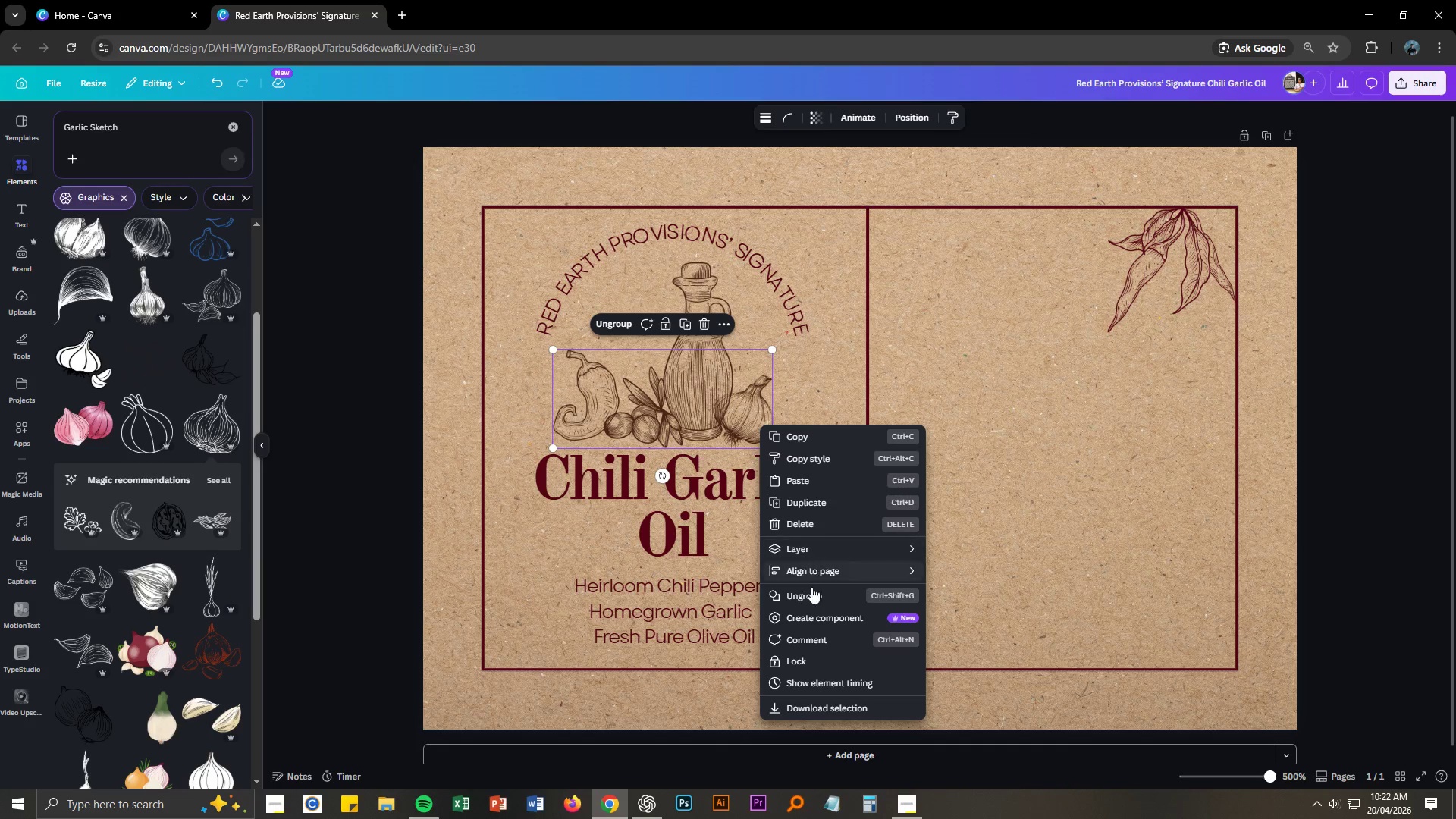 
left_click([812, 592])
 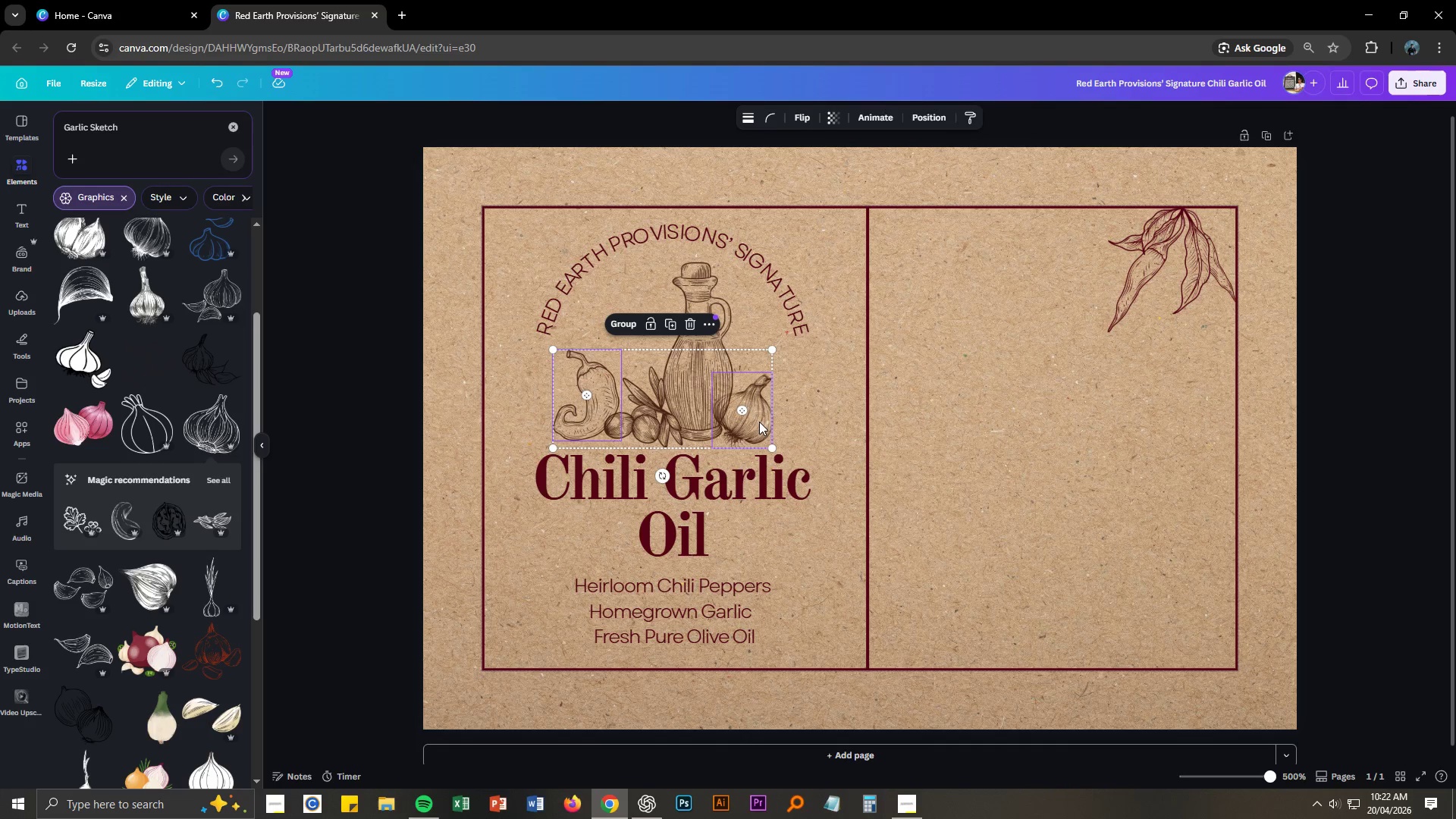 
left_click_drag(start_coordinate=[759, 422], to_coordinate=[773, 423])
 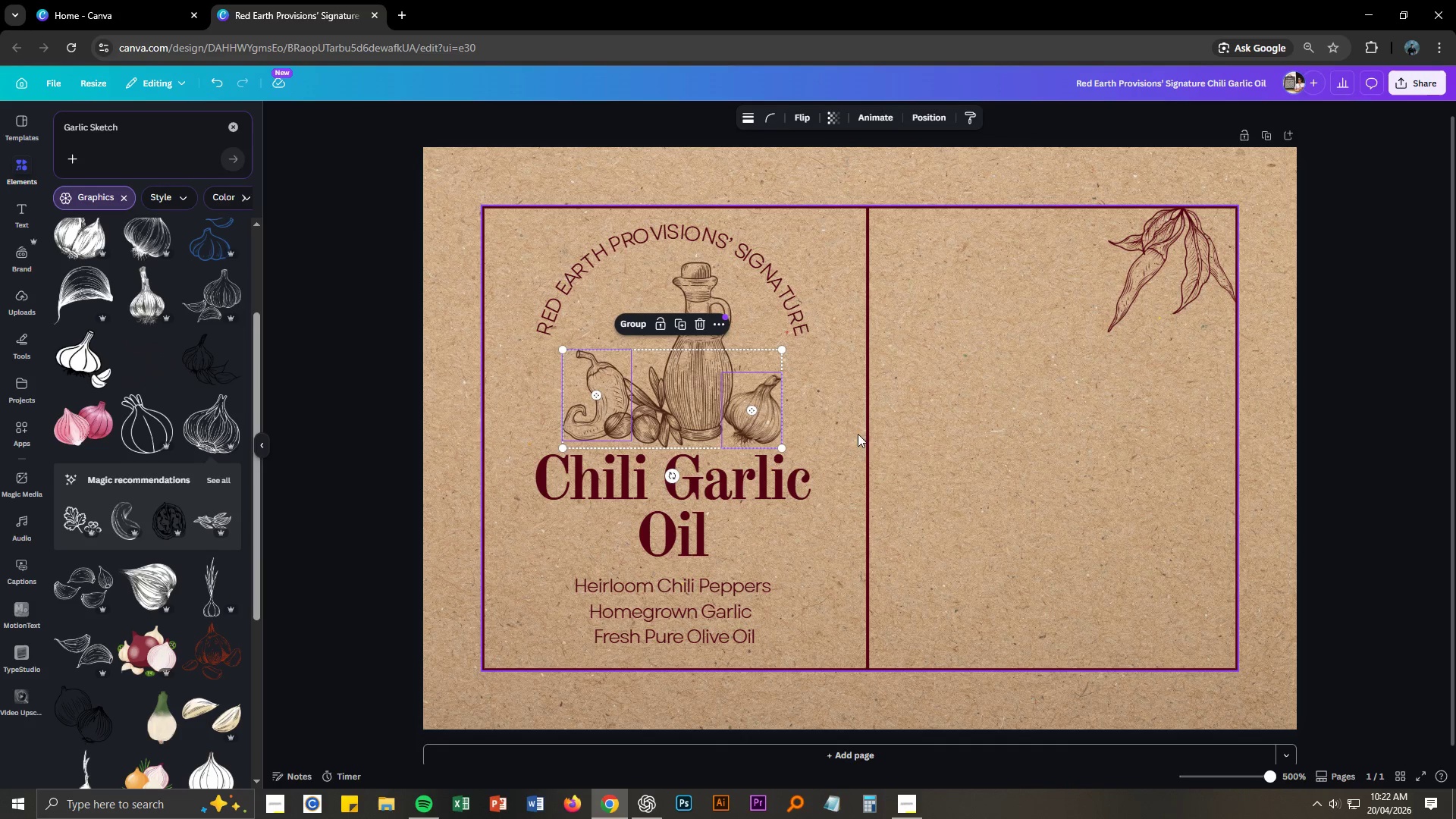 
left_click([861, 434])
 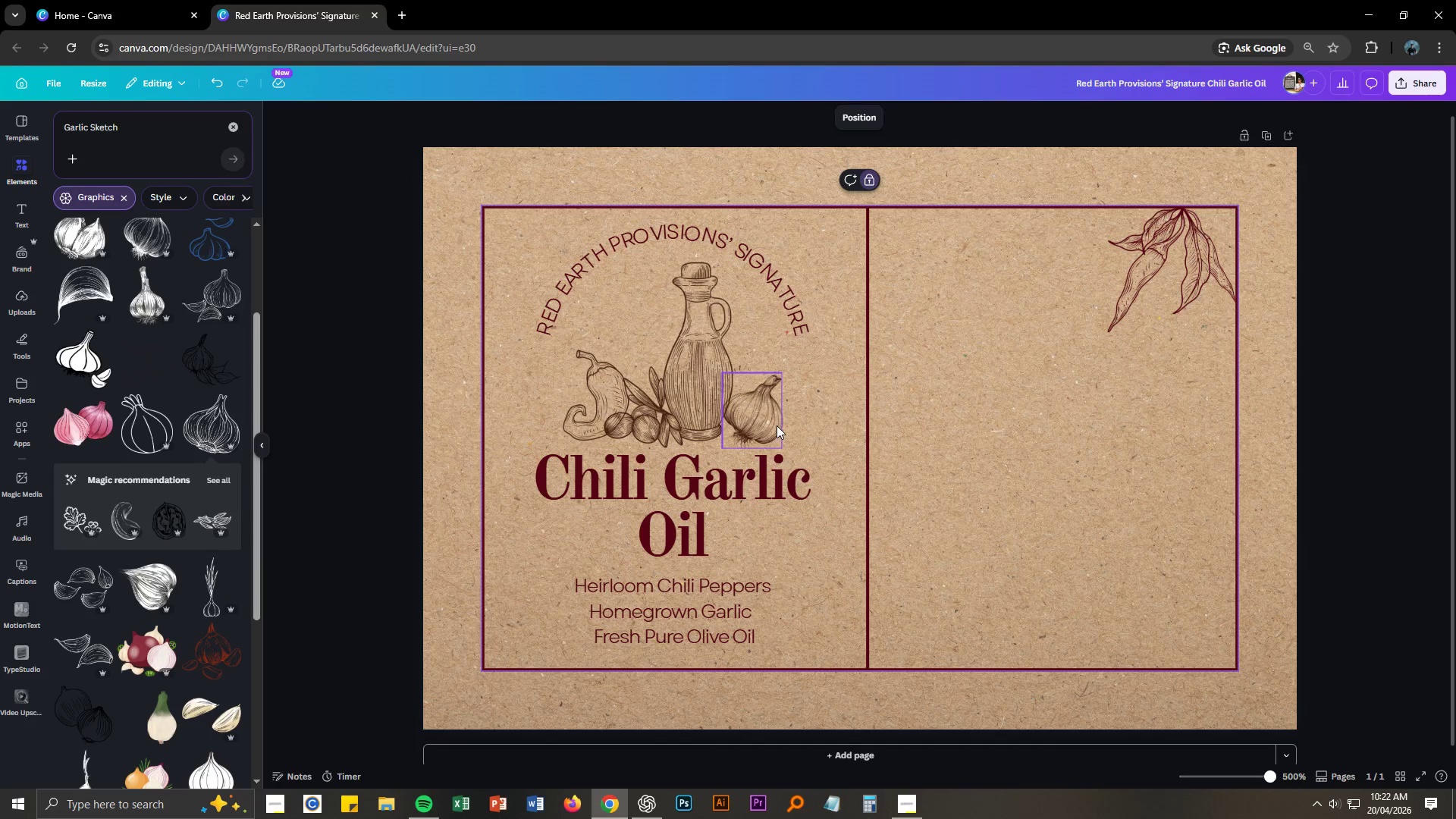 
left_click_drag(start_coordinate=[775, 425], to_coordinate=[780, 427])
 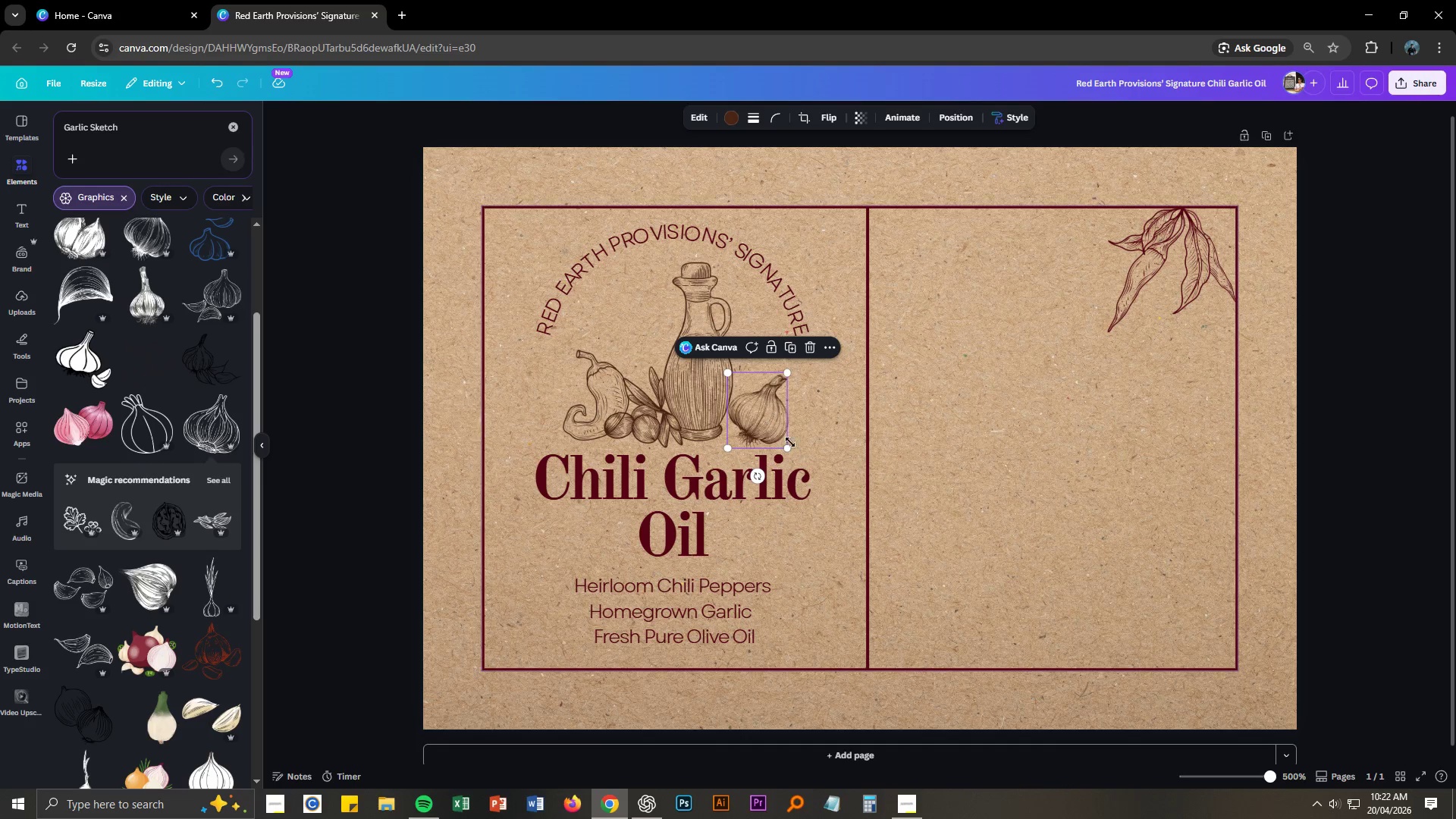 
left_click_drag(start_coordinate=[778, 425], to_coordinate=[774, 436])
 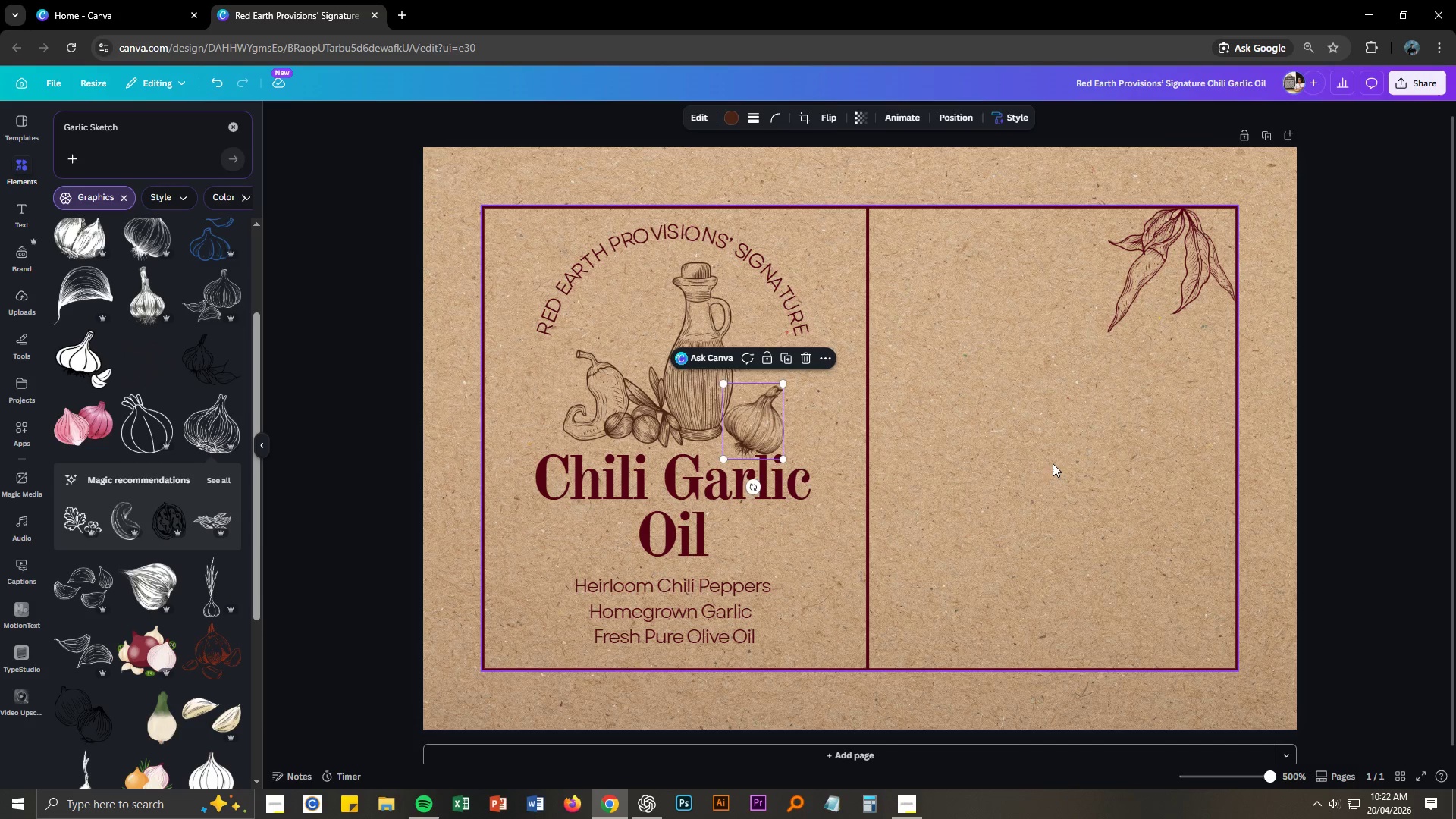 
left_click([1066, 463])
 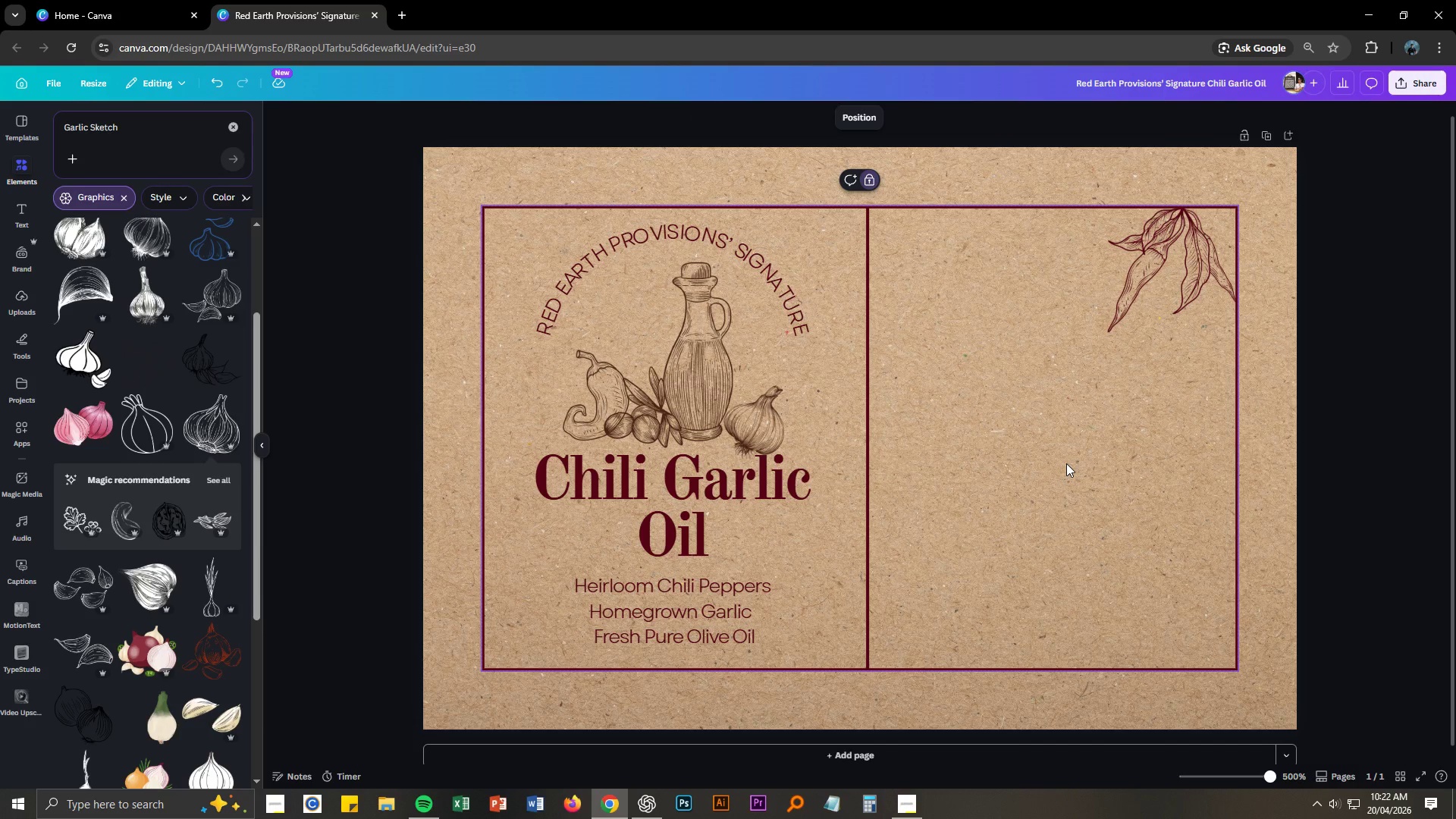 
key(Control+NumpadAdd)
 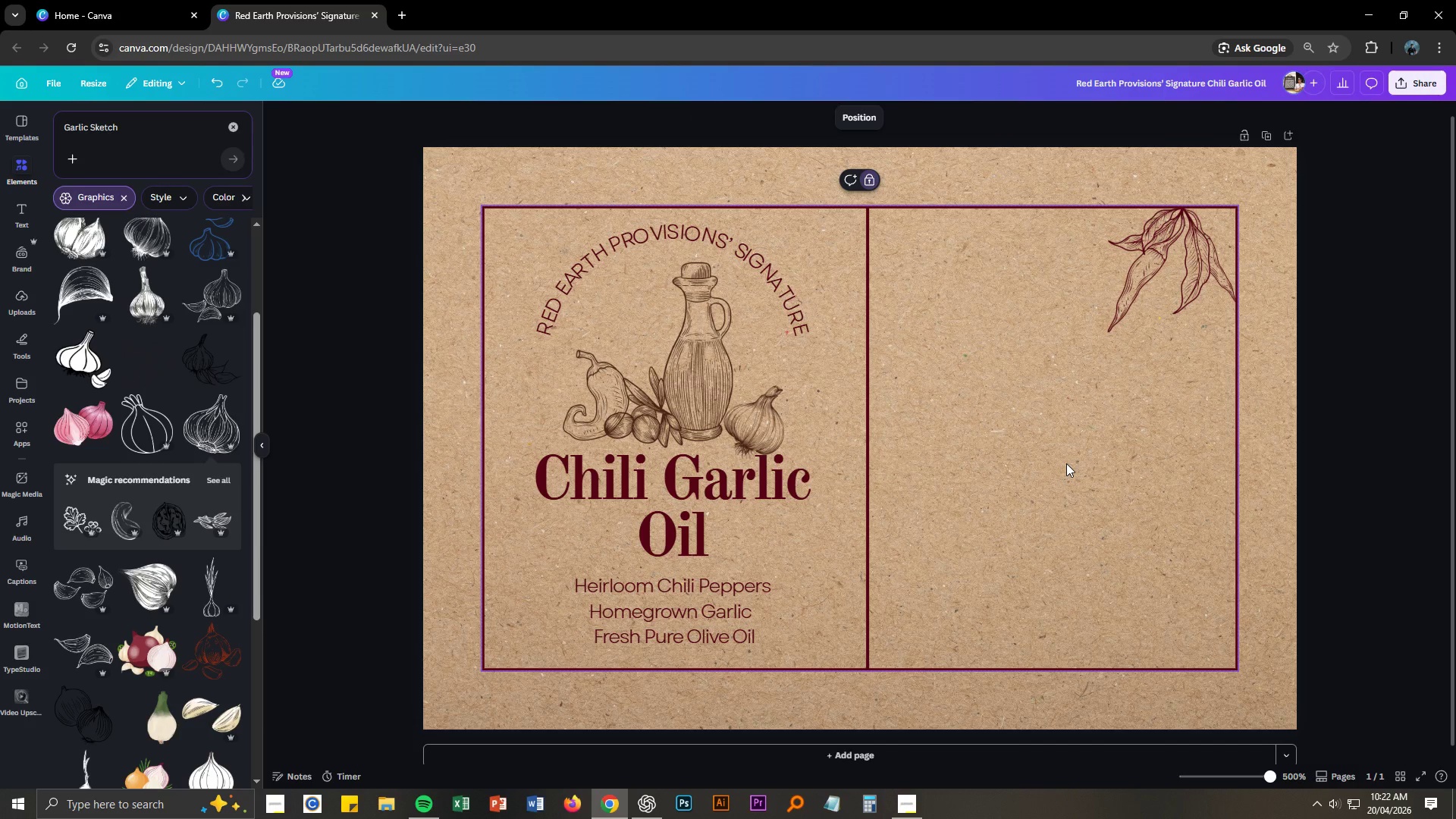 
key(Control+NumpadAdd)
 